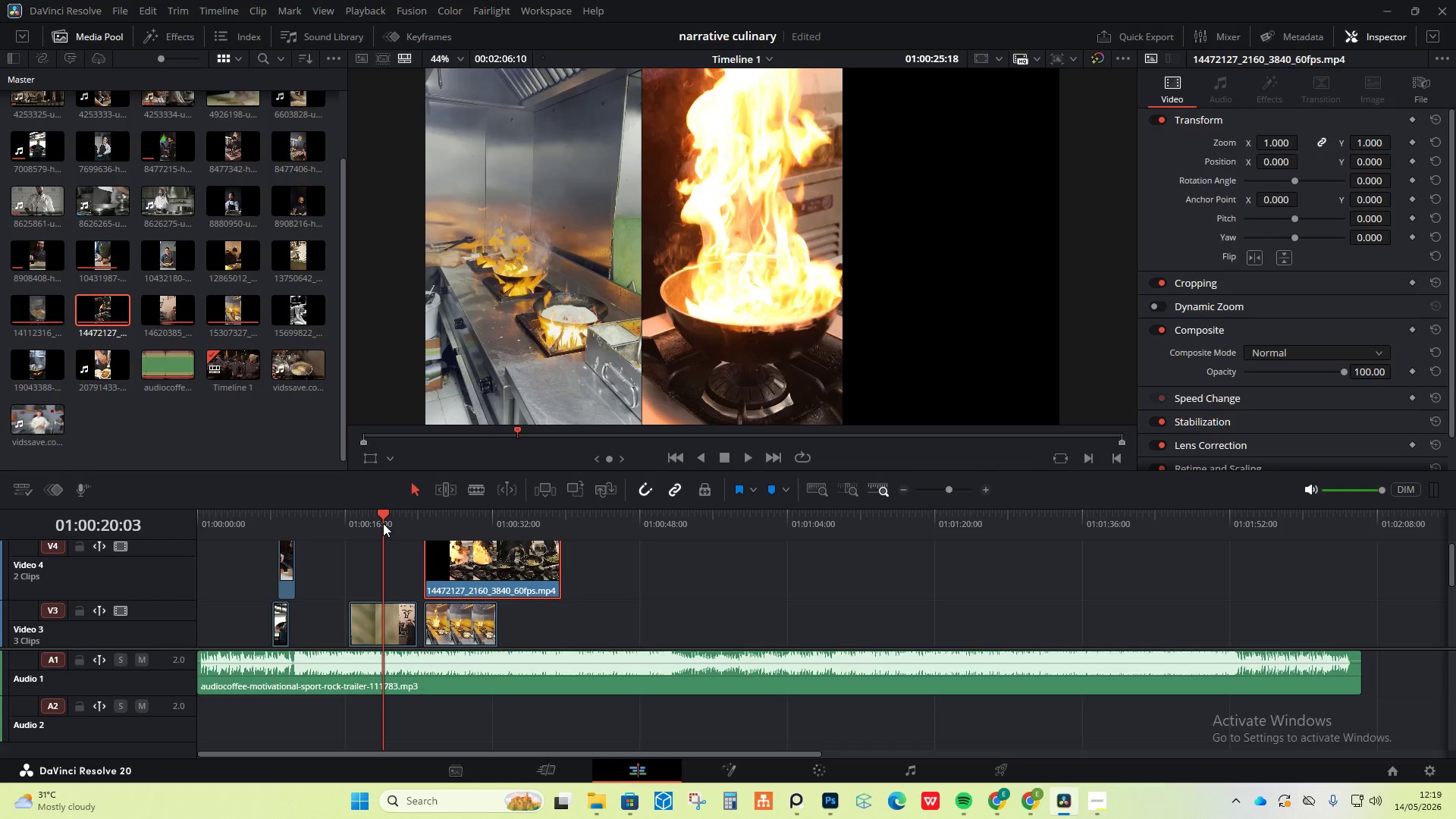 
key(Space)
 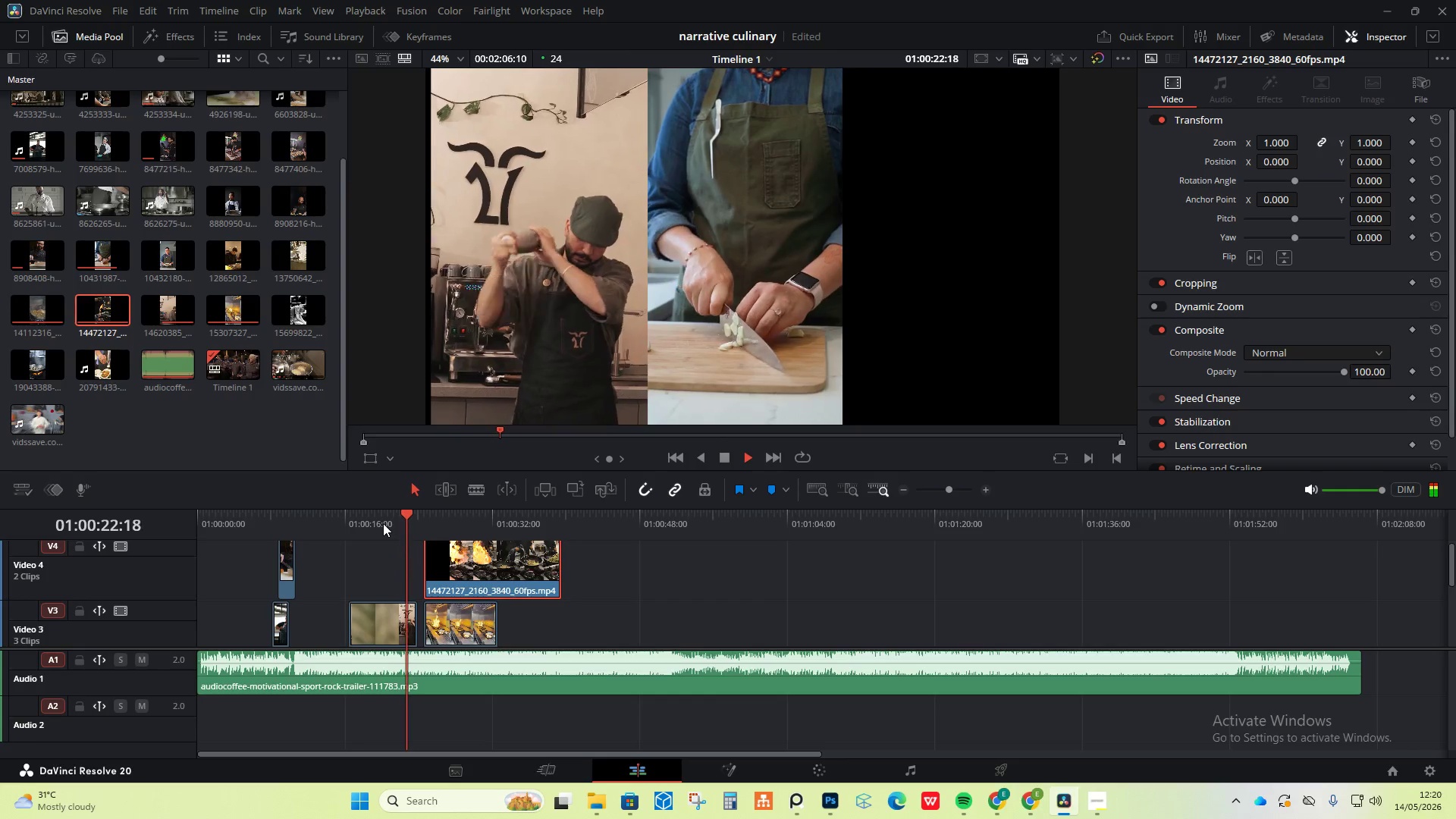 
hold_key(key=Space, duration=0.42)
 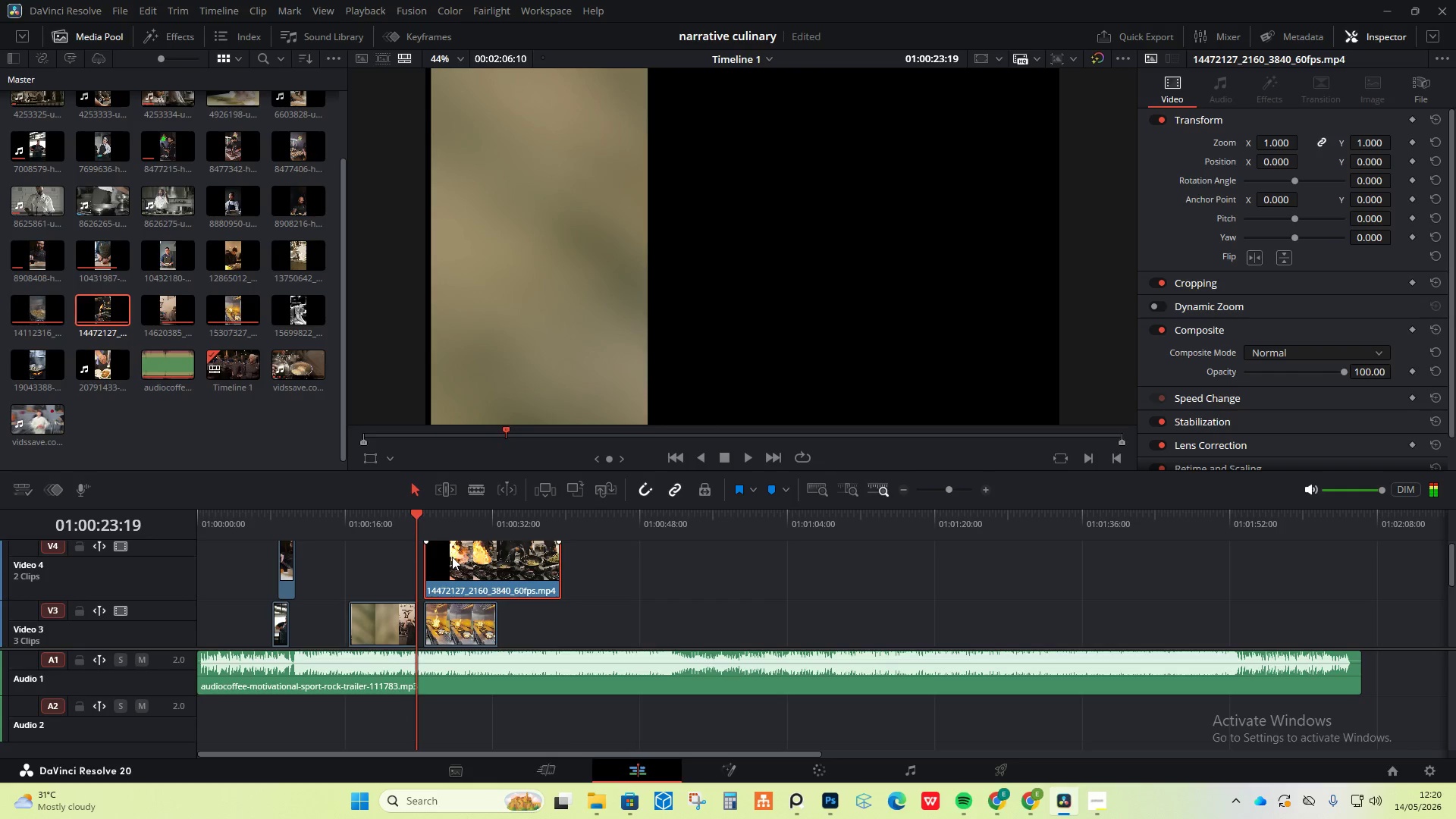 
left_click([452, 557])
 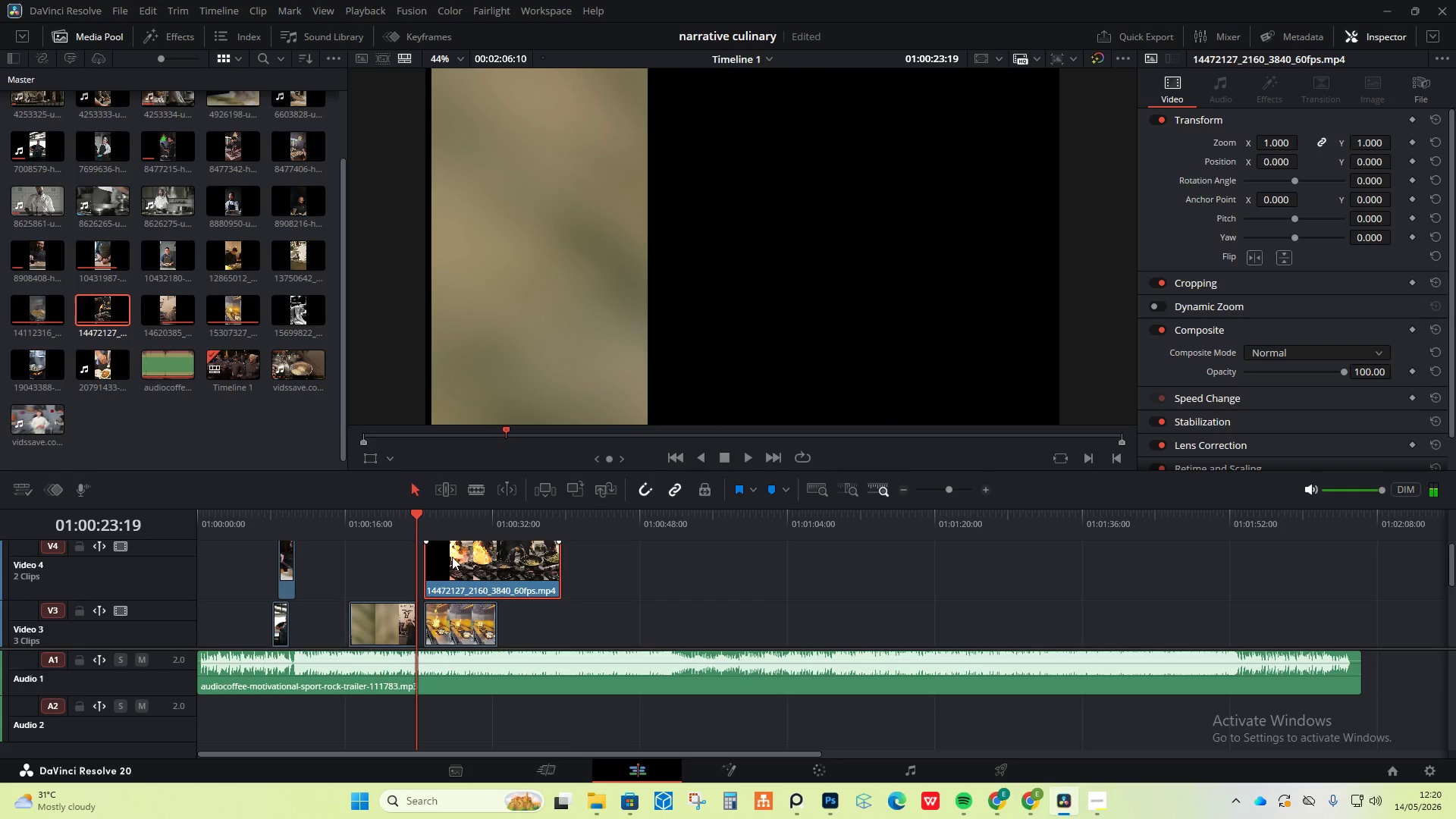 
key(Space)
 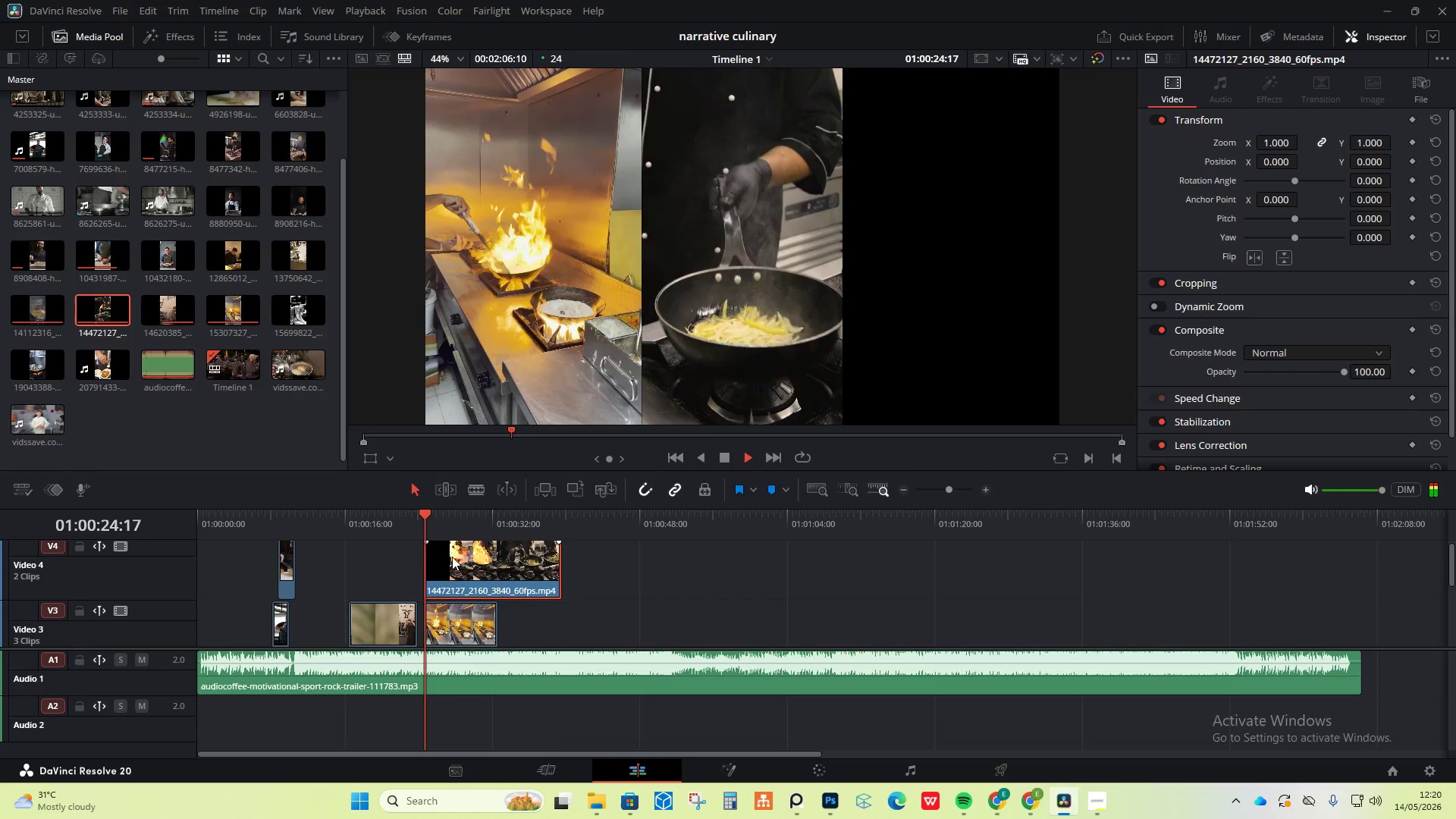 
key(Space)
 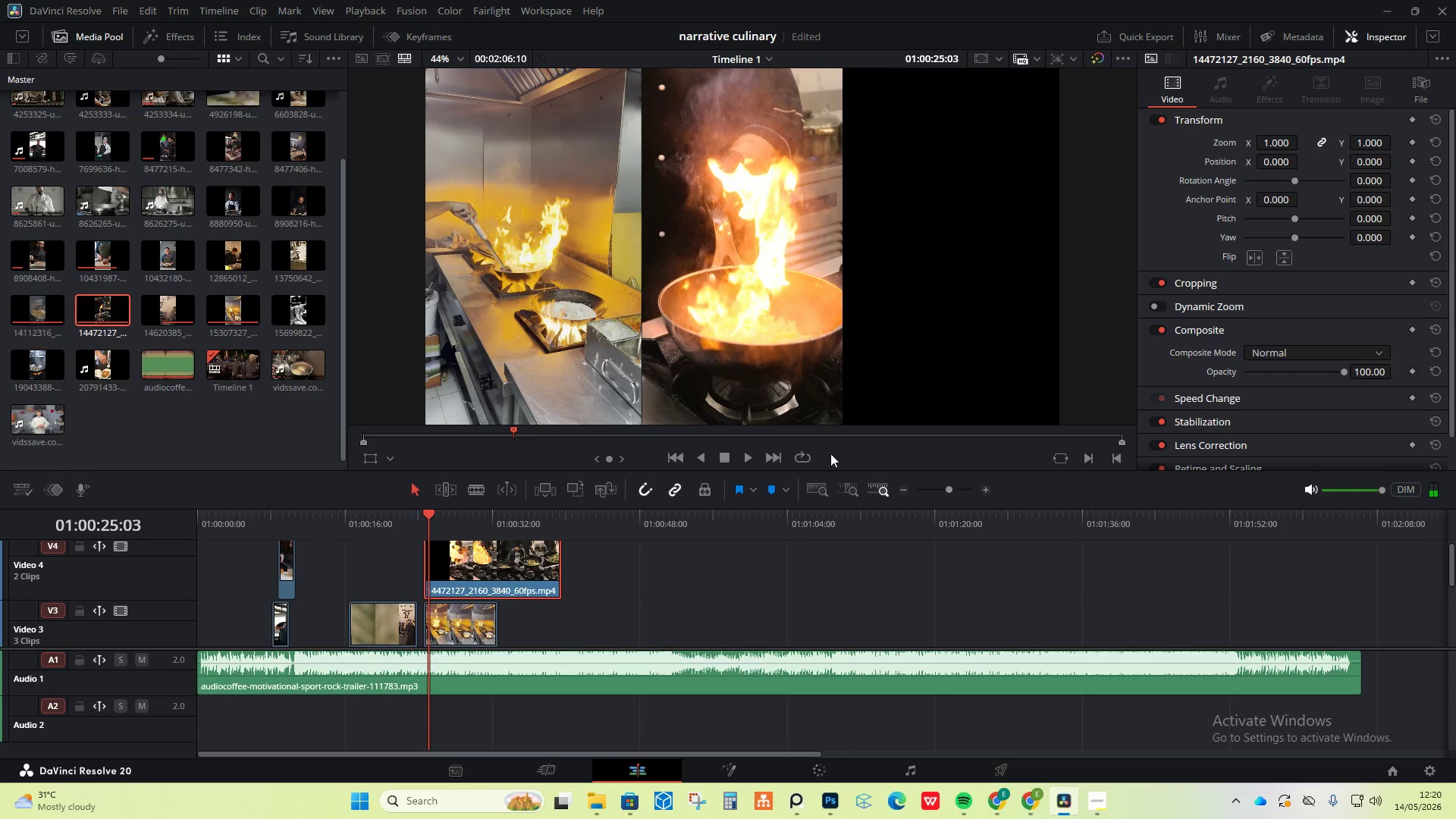 
left_click_drag(start_coordinate=[1278, 164], to_coordinate=[1320, 409])
 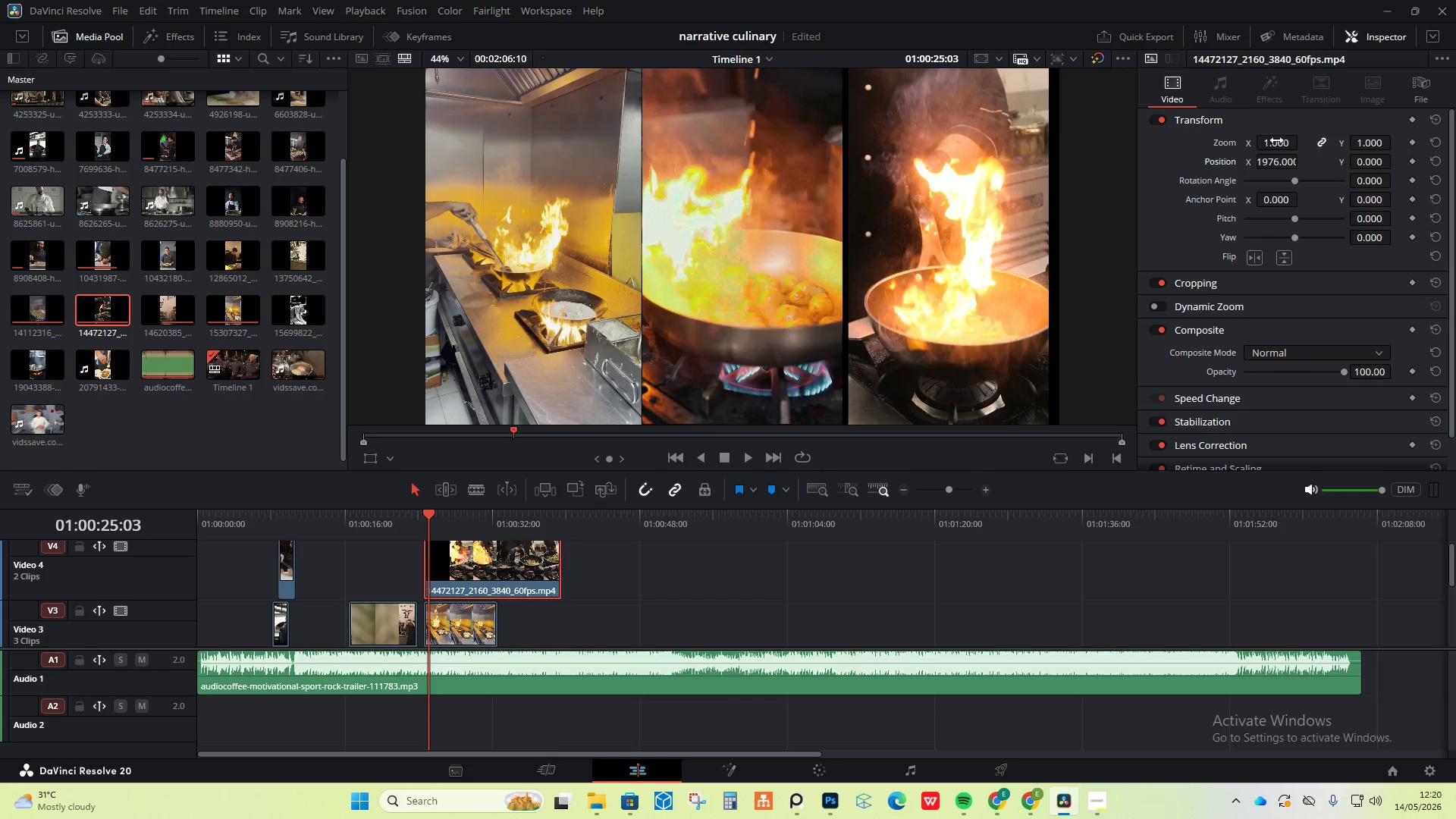 
left_click_drag(start_coordinate=[1276, 142], to_coordinate=[1282, 144])
 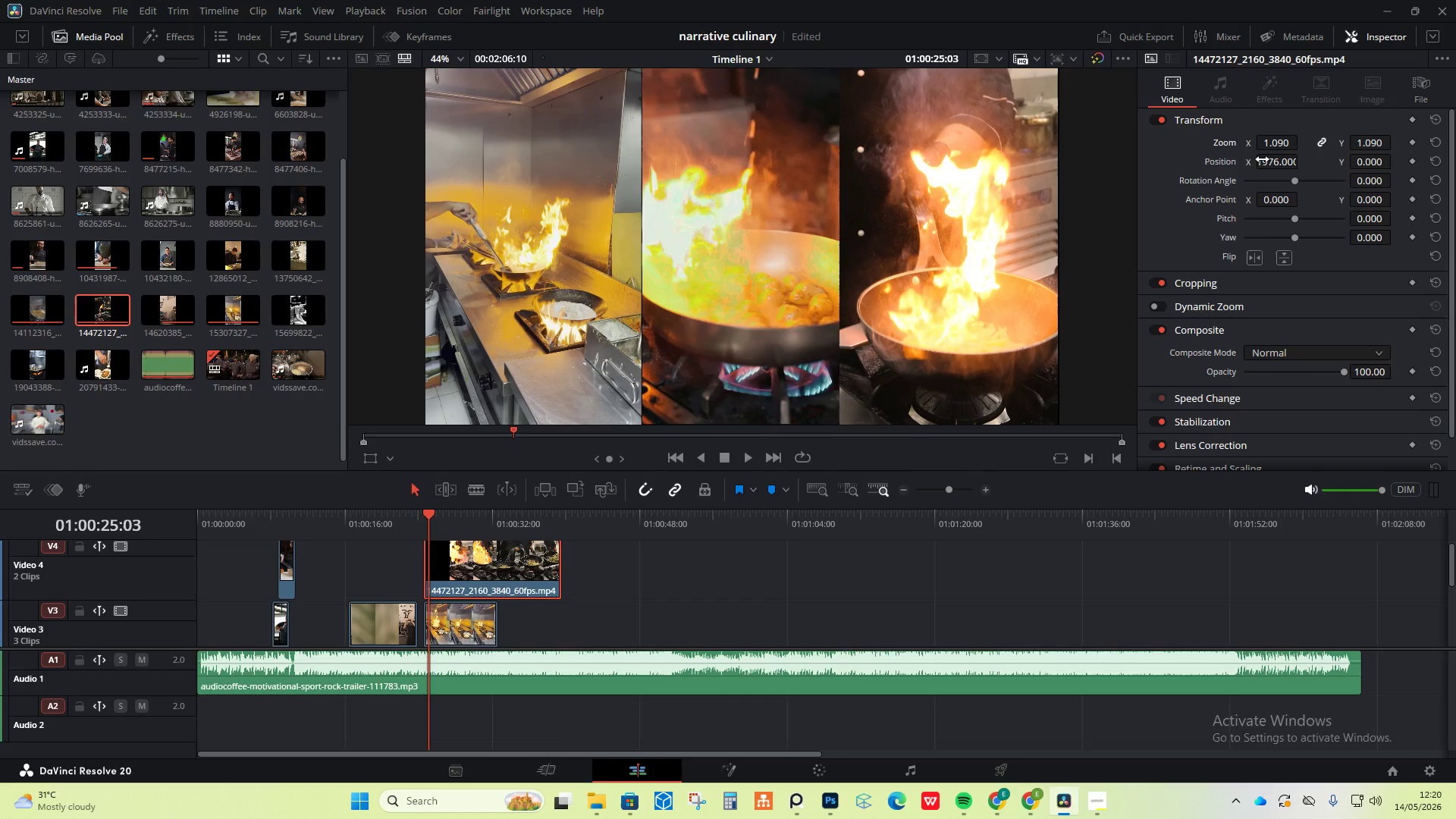 
left_click_drag(start_coordinate=[1264, 158], to_coordinate=[1294, 168])
 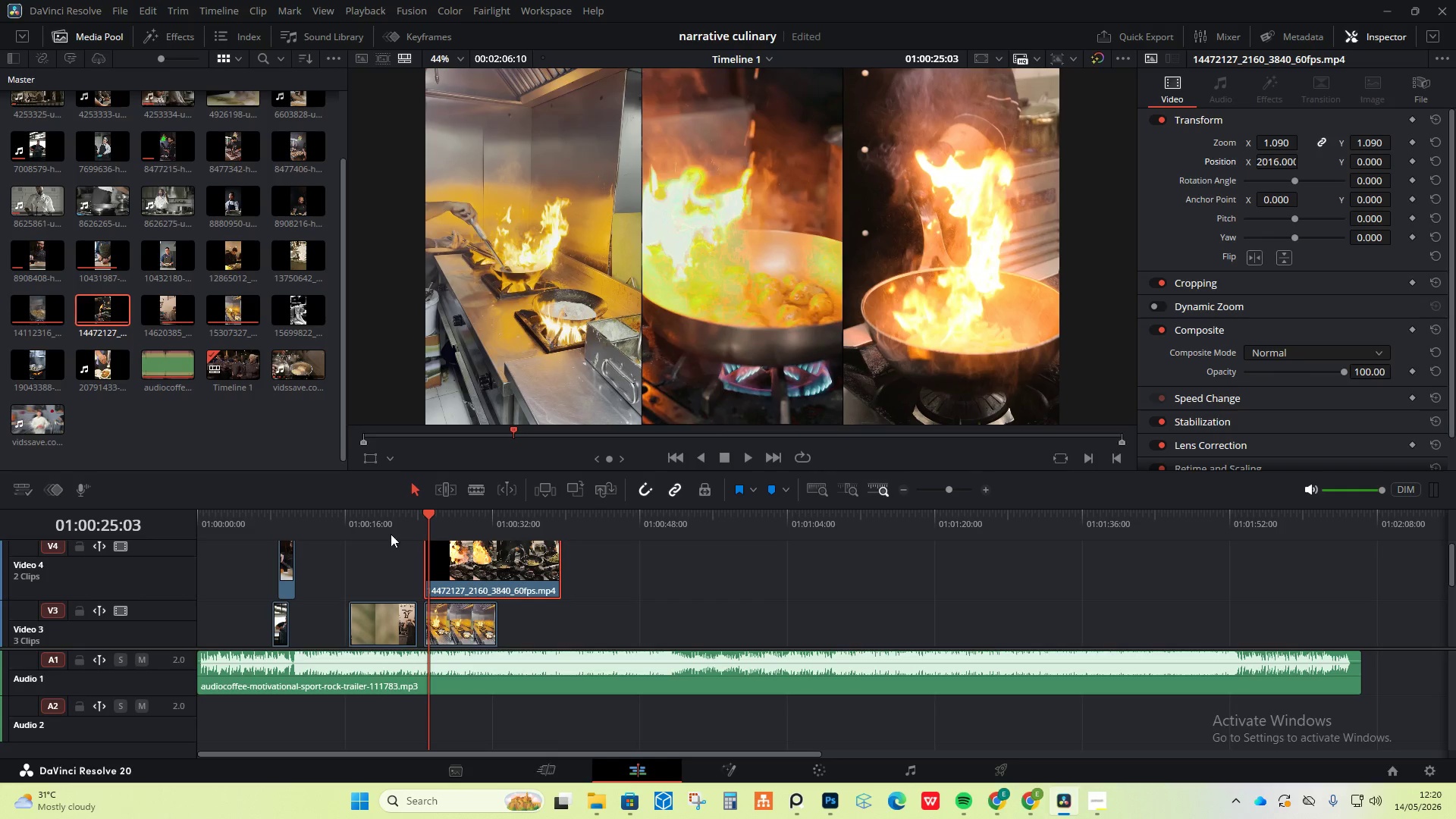 
left_click([388, 538])
 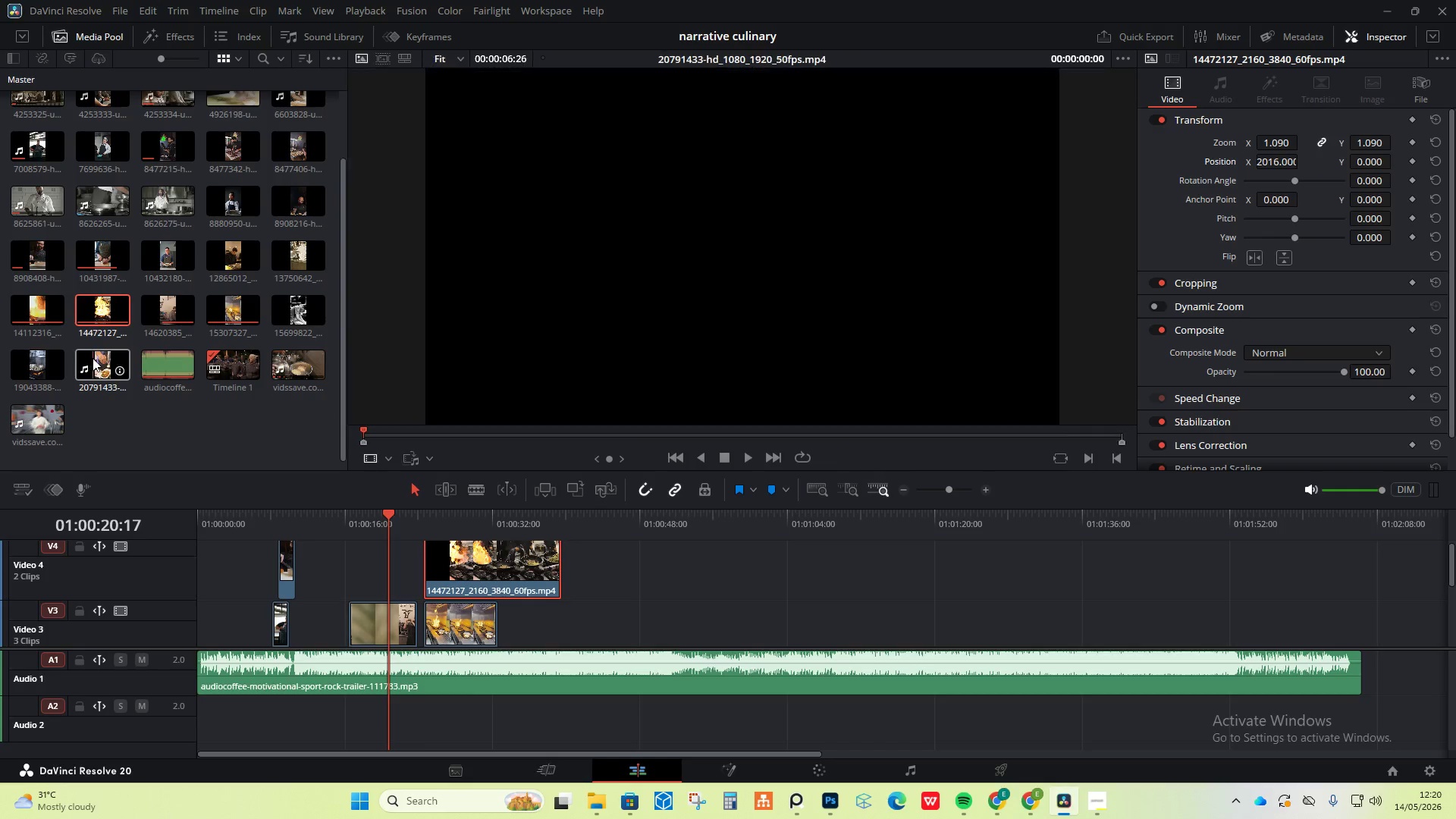 
wait(8.64)
 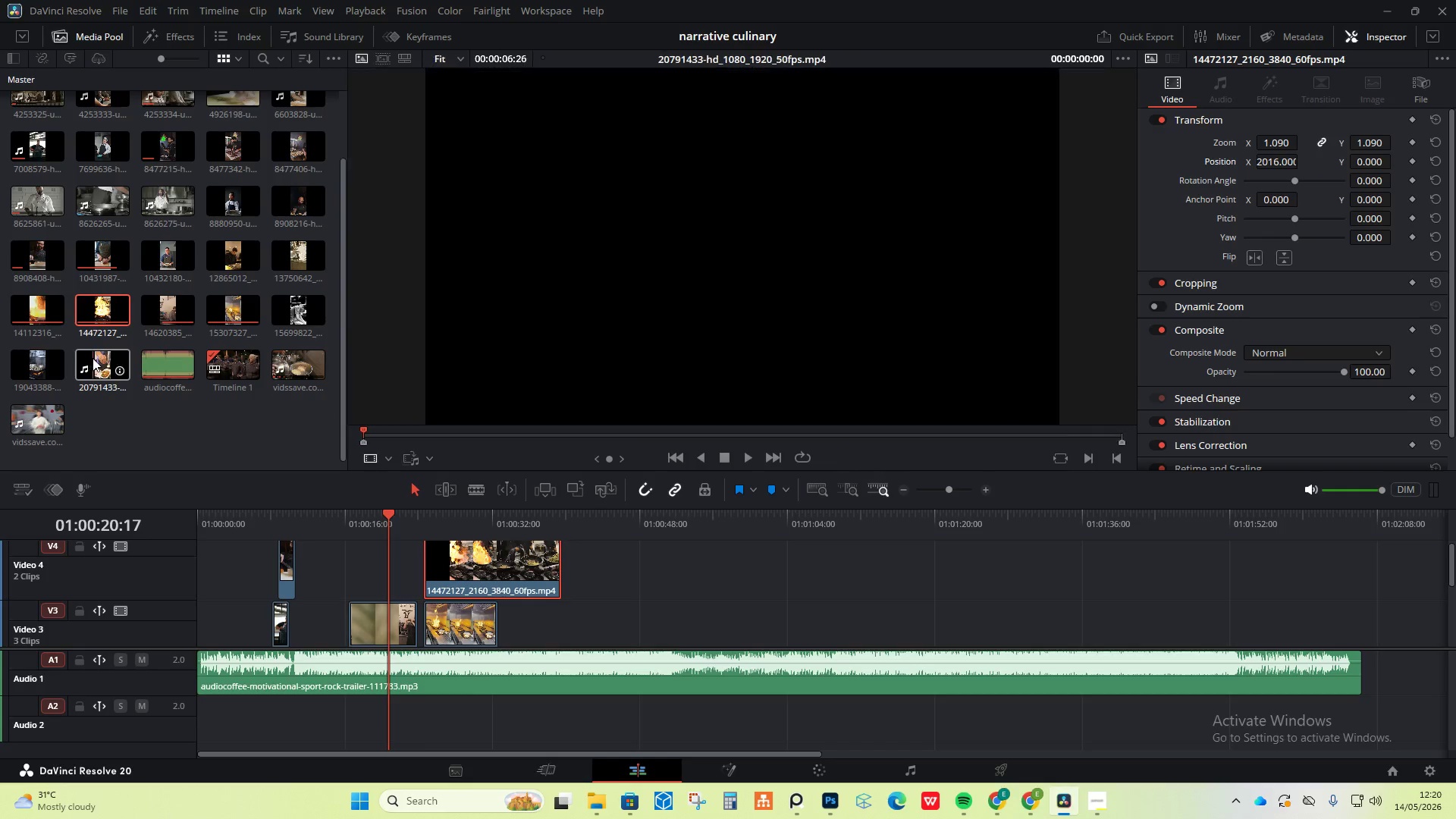 
mouse_move([302, 246])
 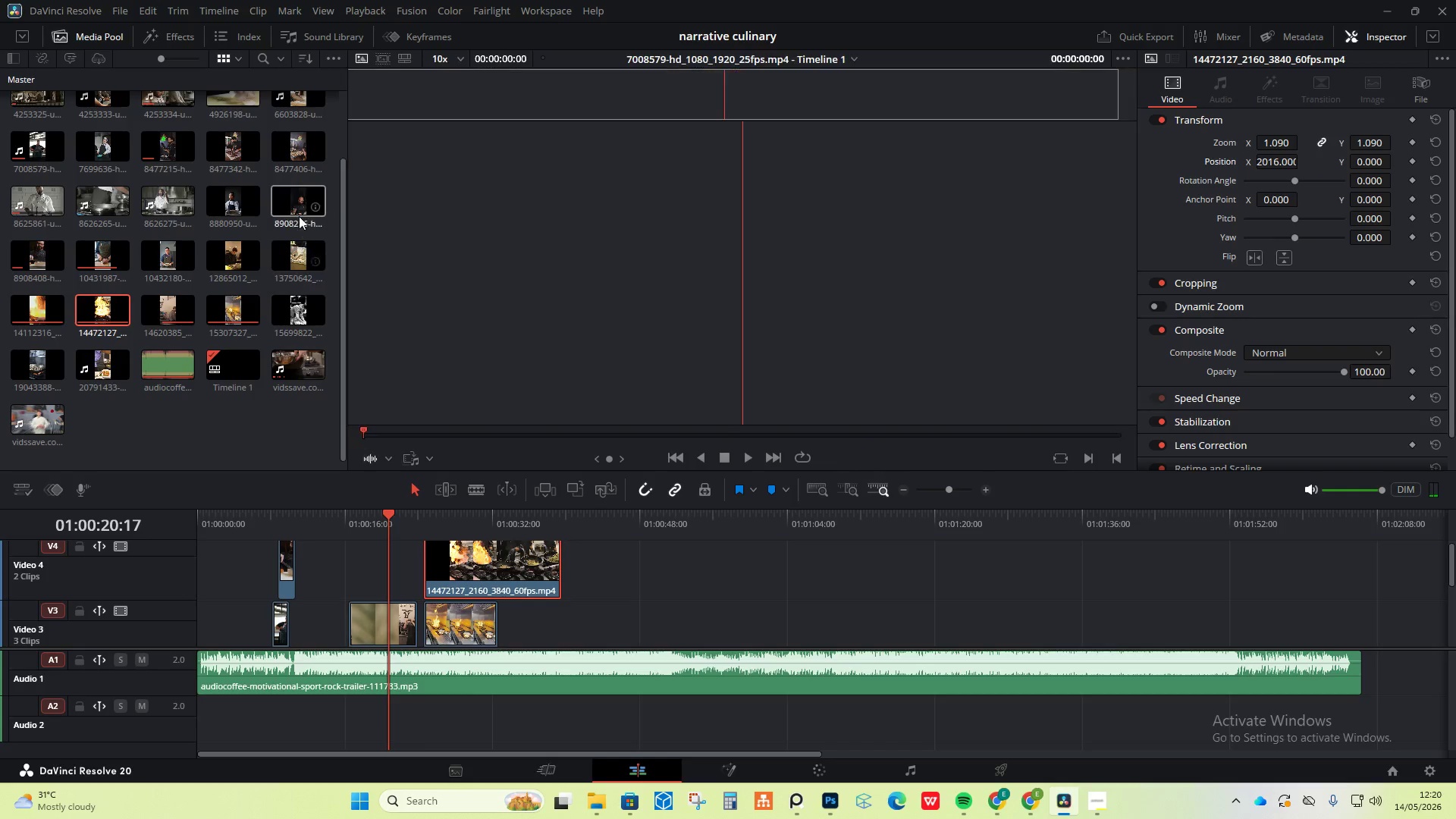 
mouse_move([291, 231])
 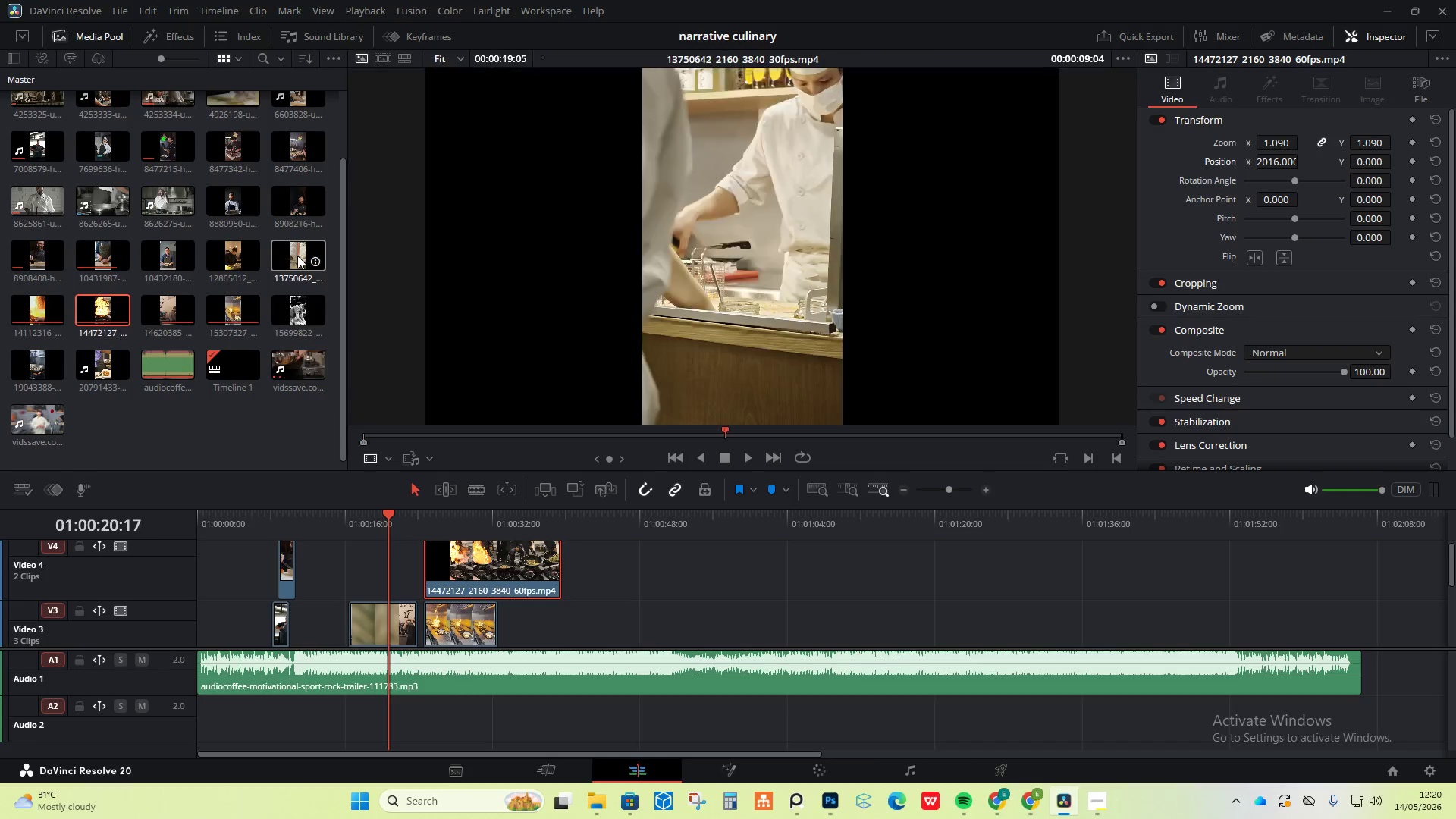 
left_click_drag(start_coordinate=[297, 256], to_coordinate=[644, 579])
 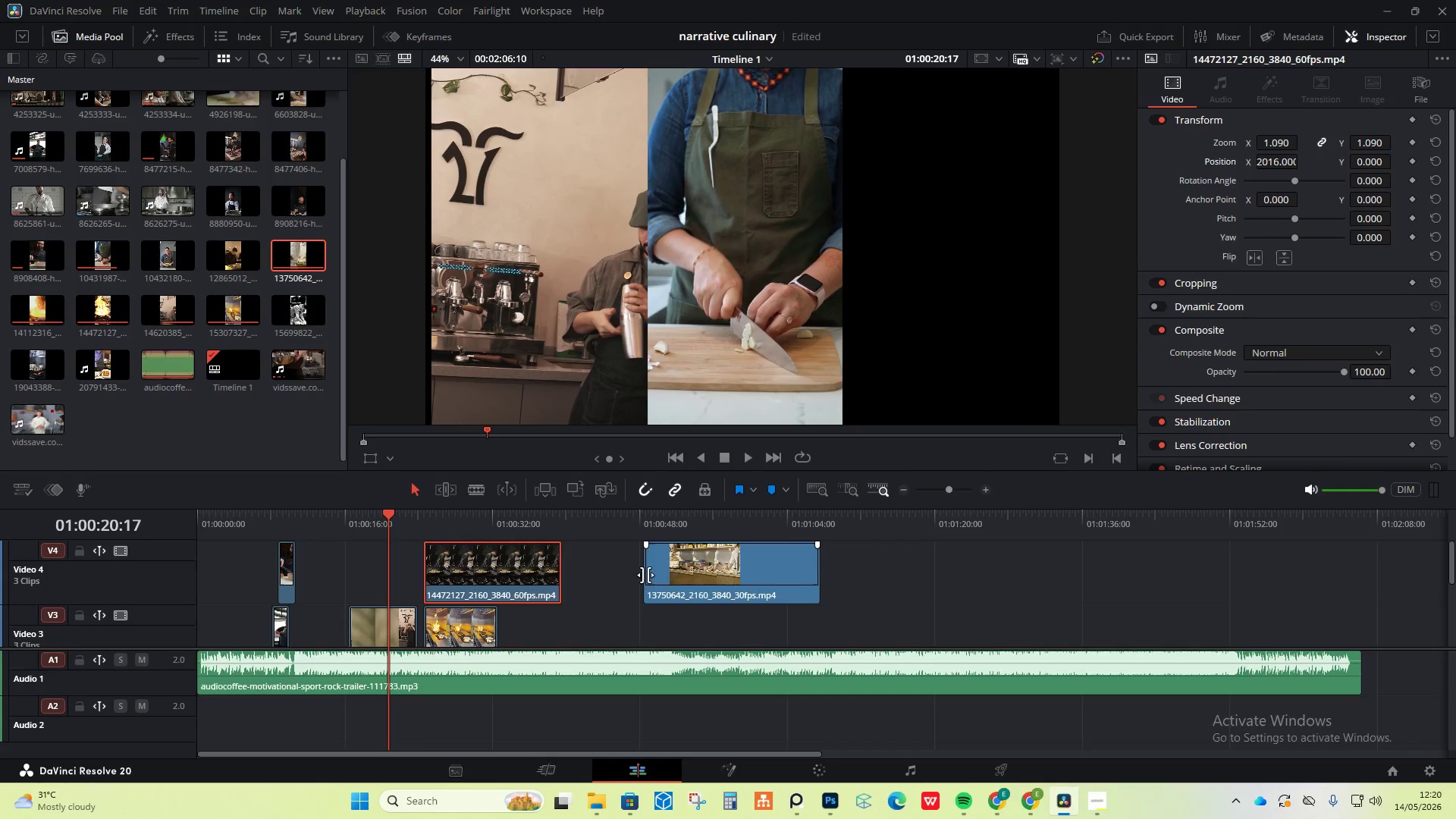 
left_click_drag(start_coordinate=[645, 575], to_coordinate=[753, 580])
 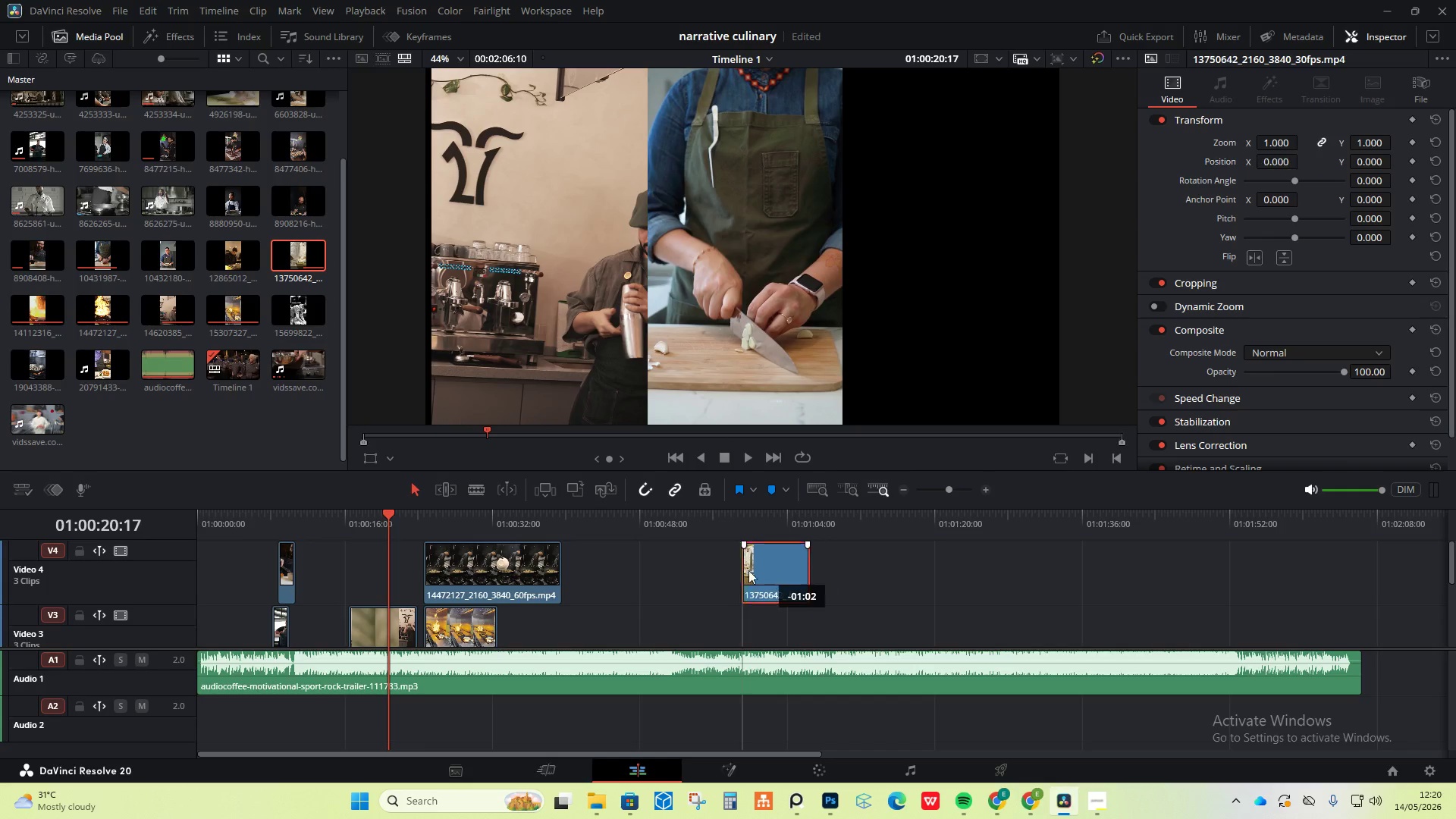 
left_click_drag(start_coordinate=[780, 575], to_coordinate=[360, 584])
 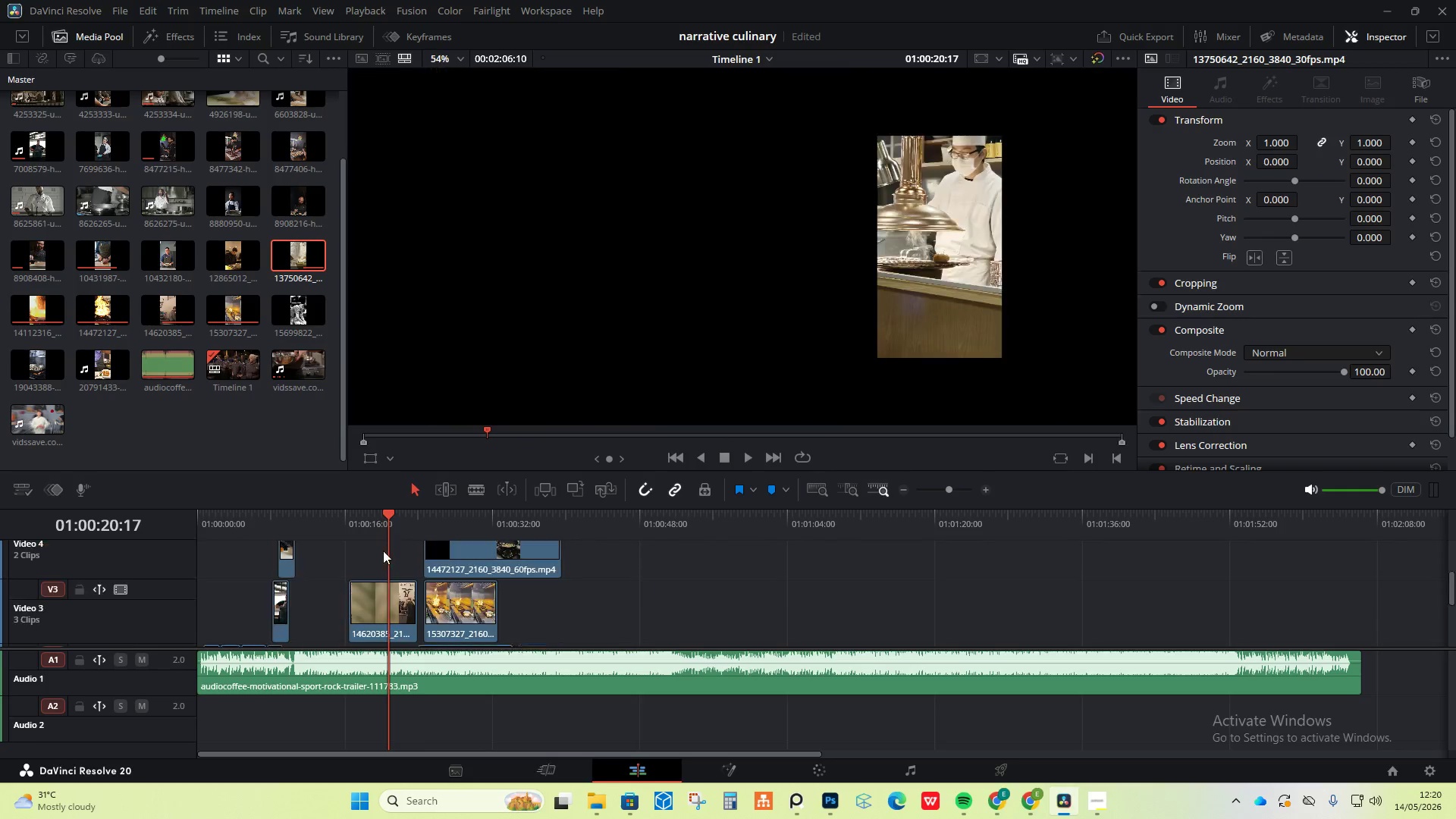 
scroll: coordinate [383, 551], scroll_direction: down, amount: 1.0
 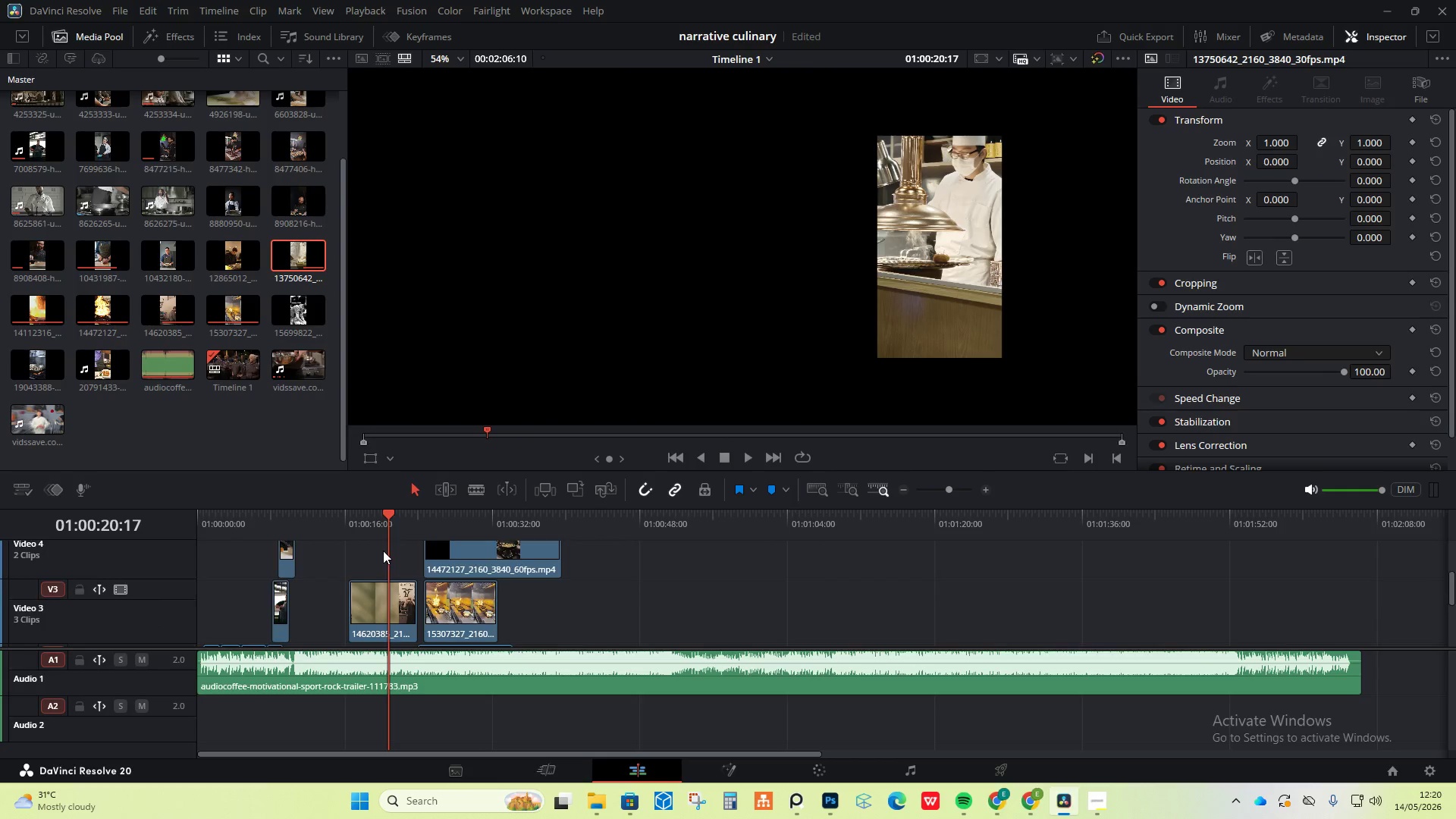 
scroll: coordinate [383, 551], scroll_direction: up, amount: 1.0
 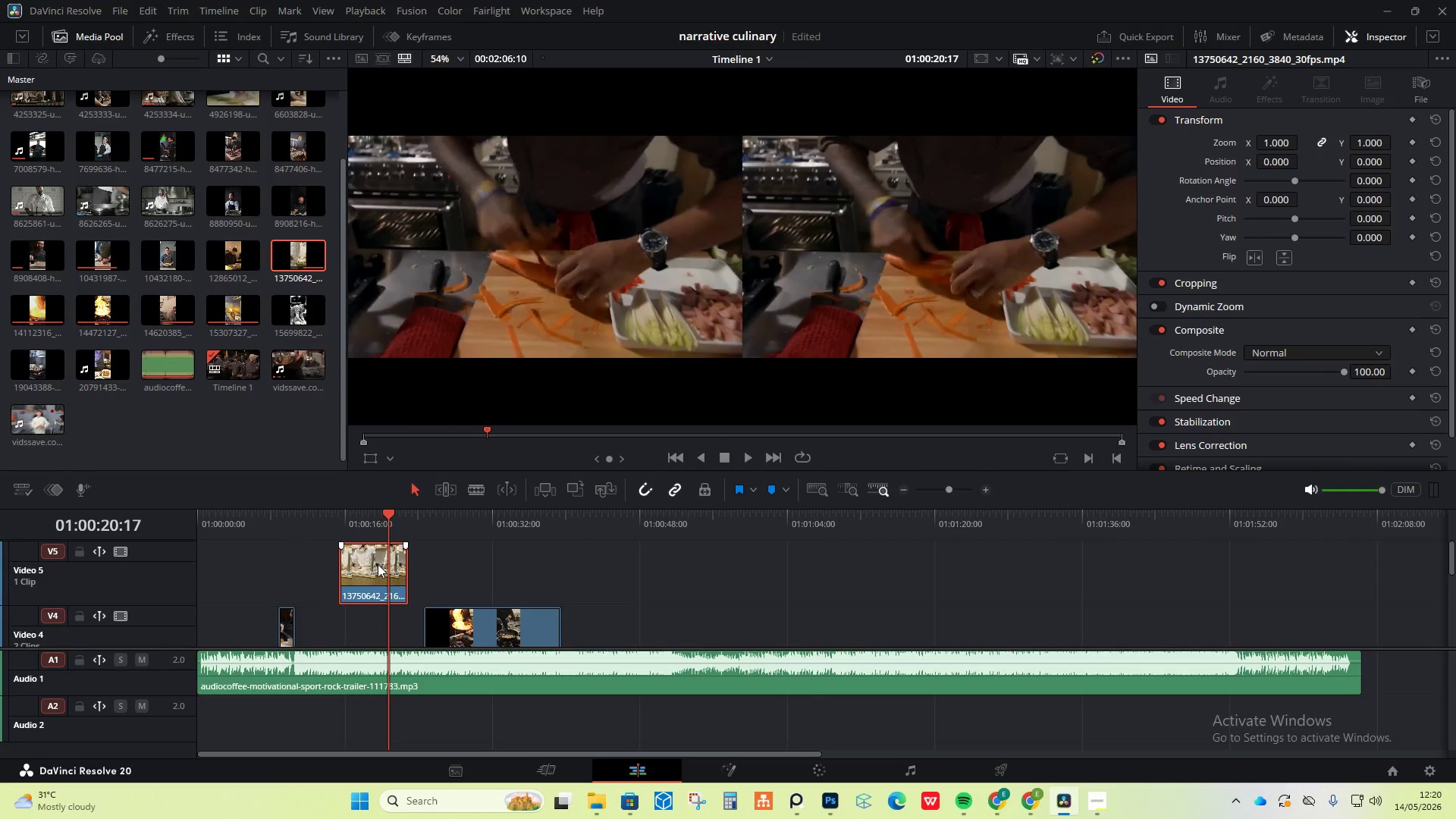 
left_click_drag(start_coordinate=[378, 562], to_coordinate=[371, 616])
 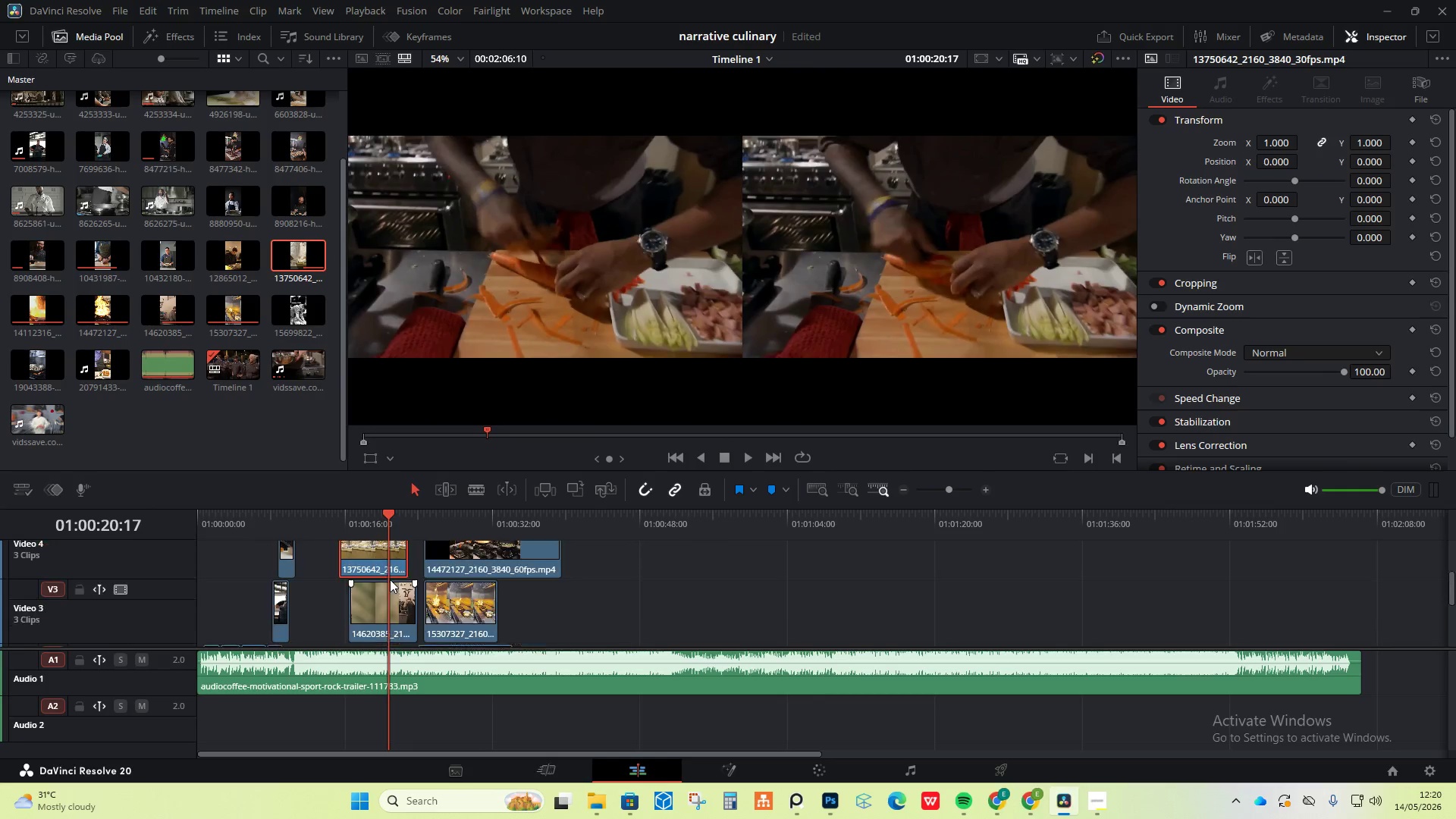 
scroll: coordinate [390, 579], scroll_direction: down, amount: 1.0
 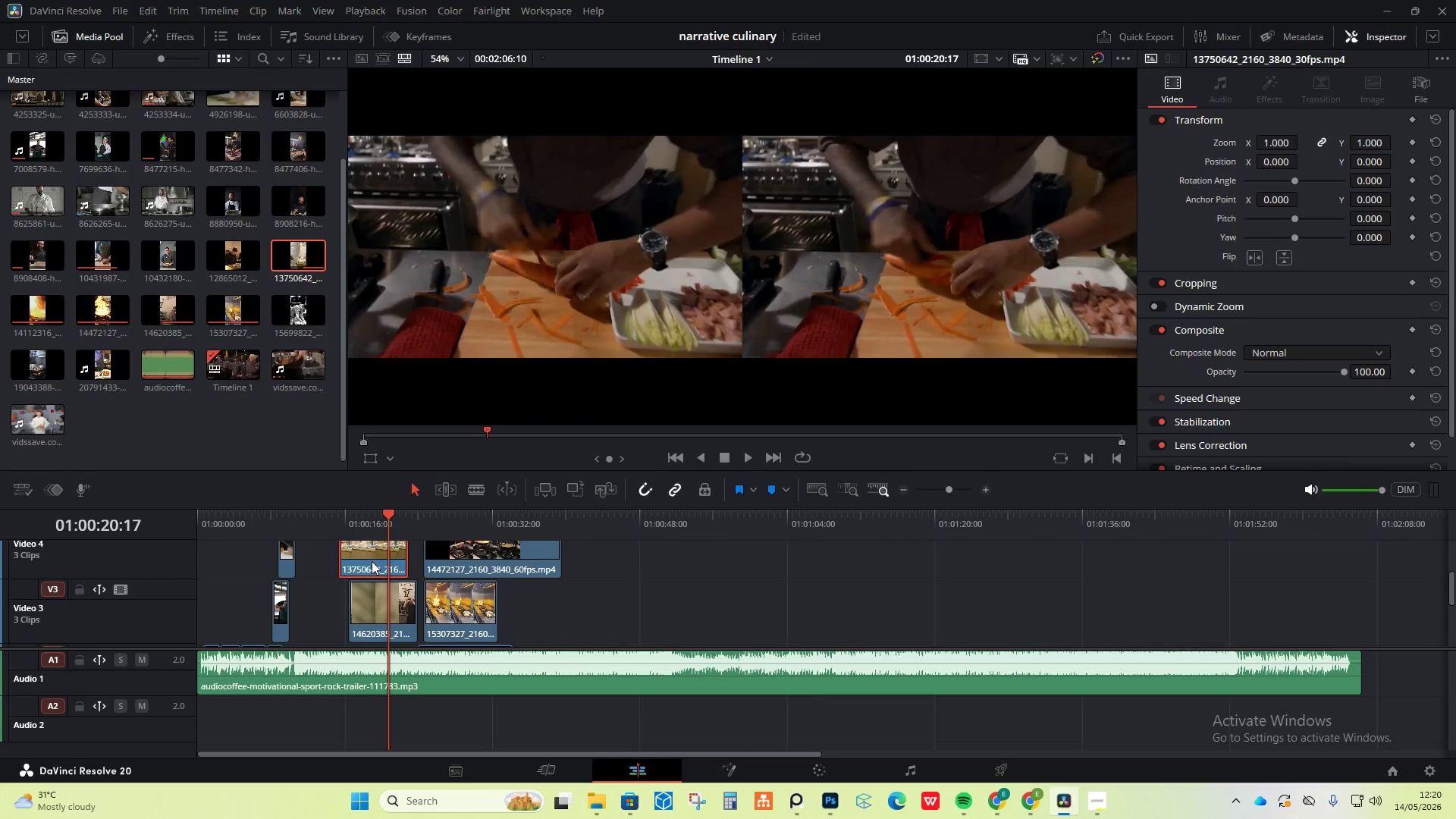 
left_click_drag(start_coordinate=[372, 561], to_coordinate=[384, 561])
 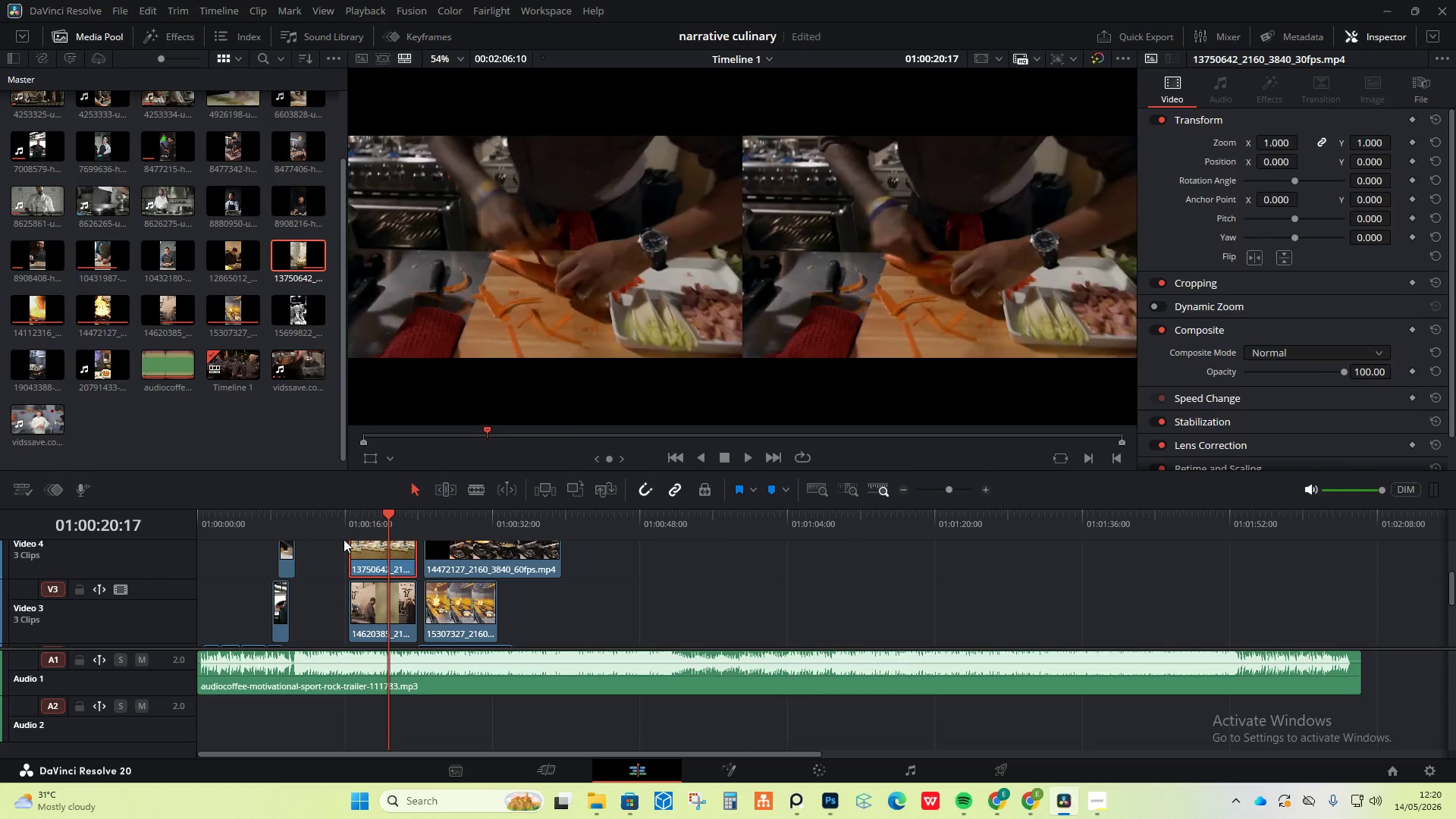 
left_click([330, 527])
 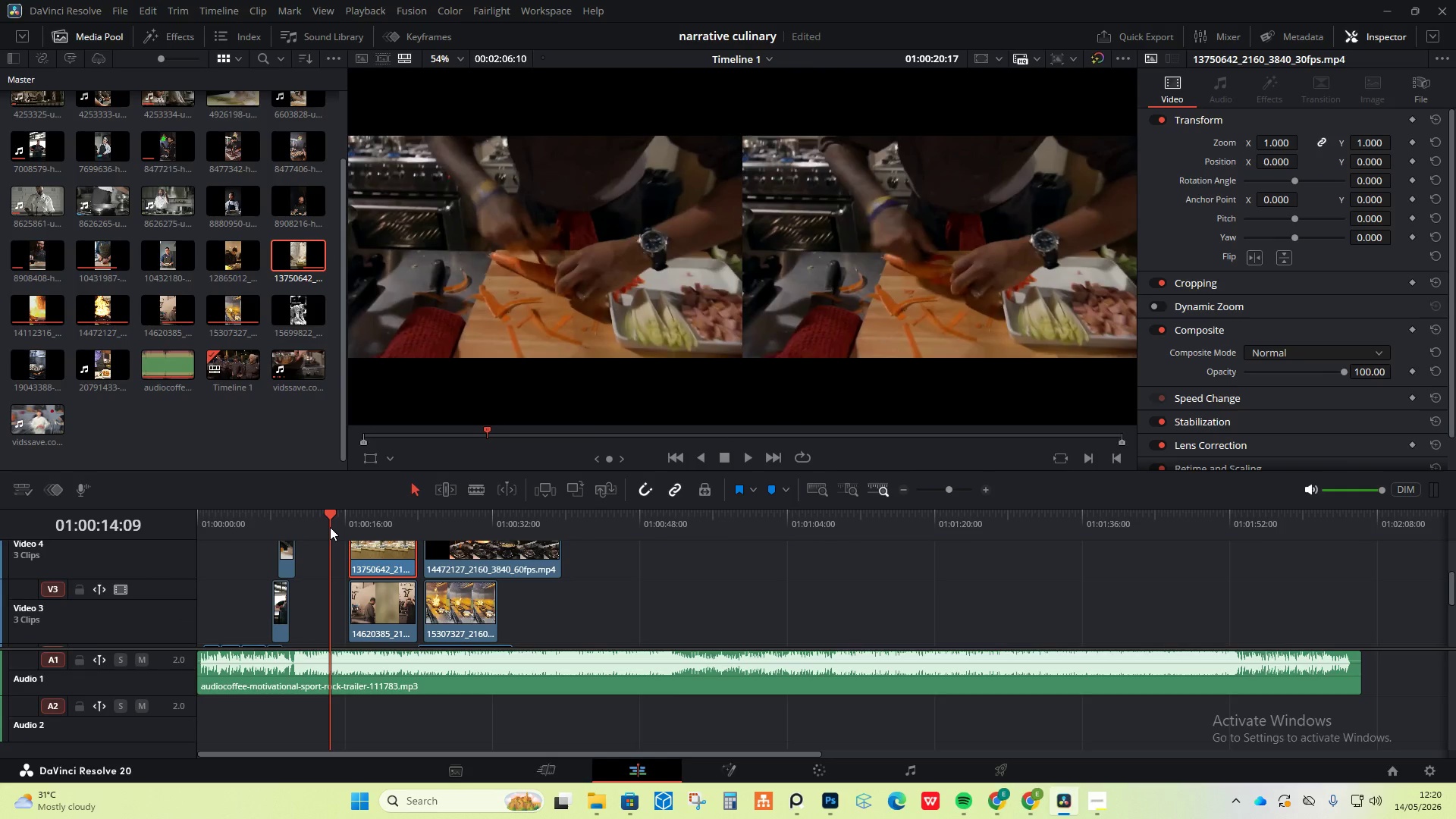 
key(Space)
 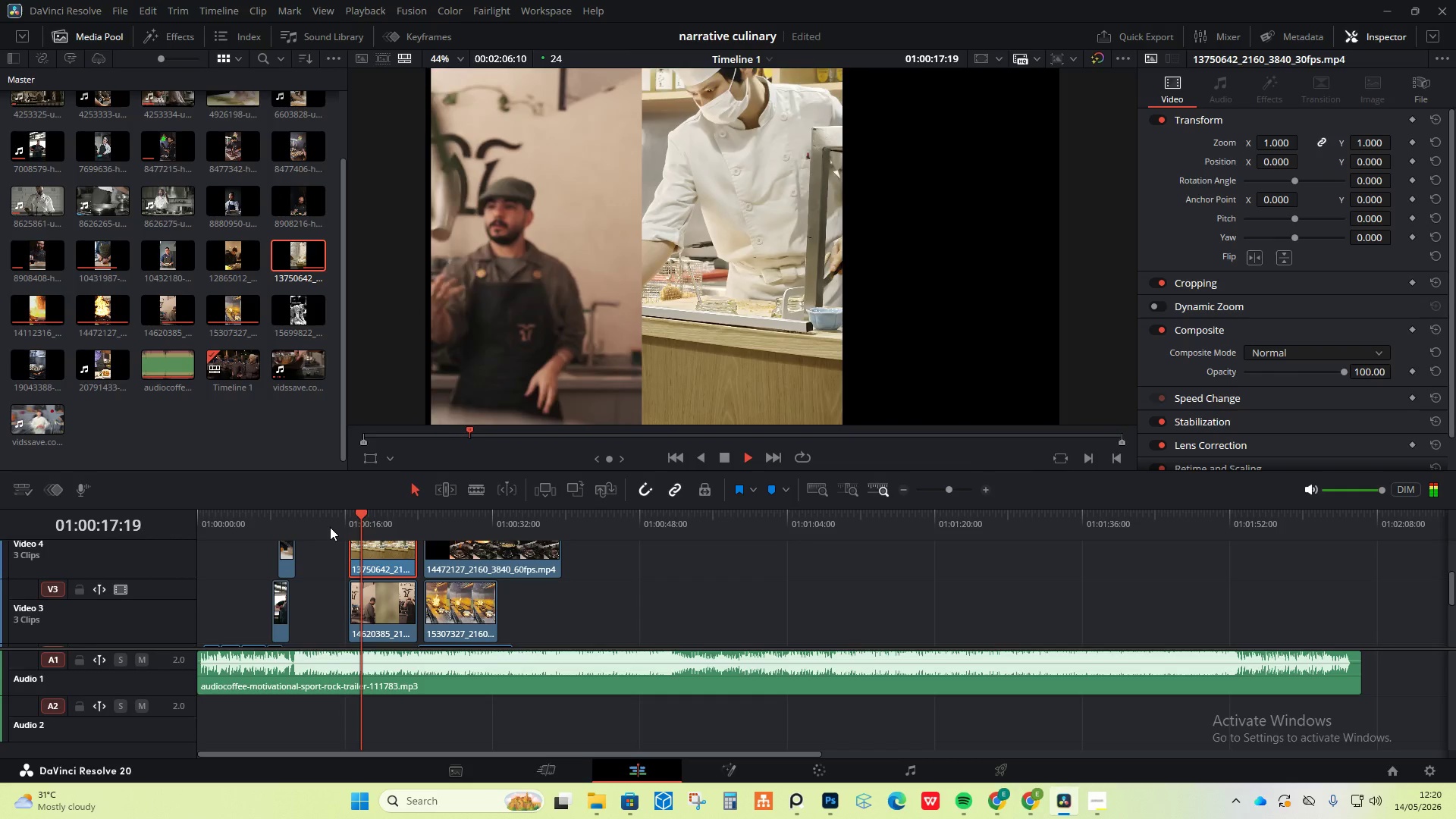 
key(Space)
 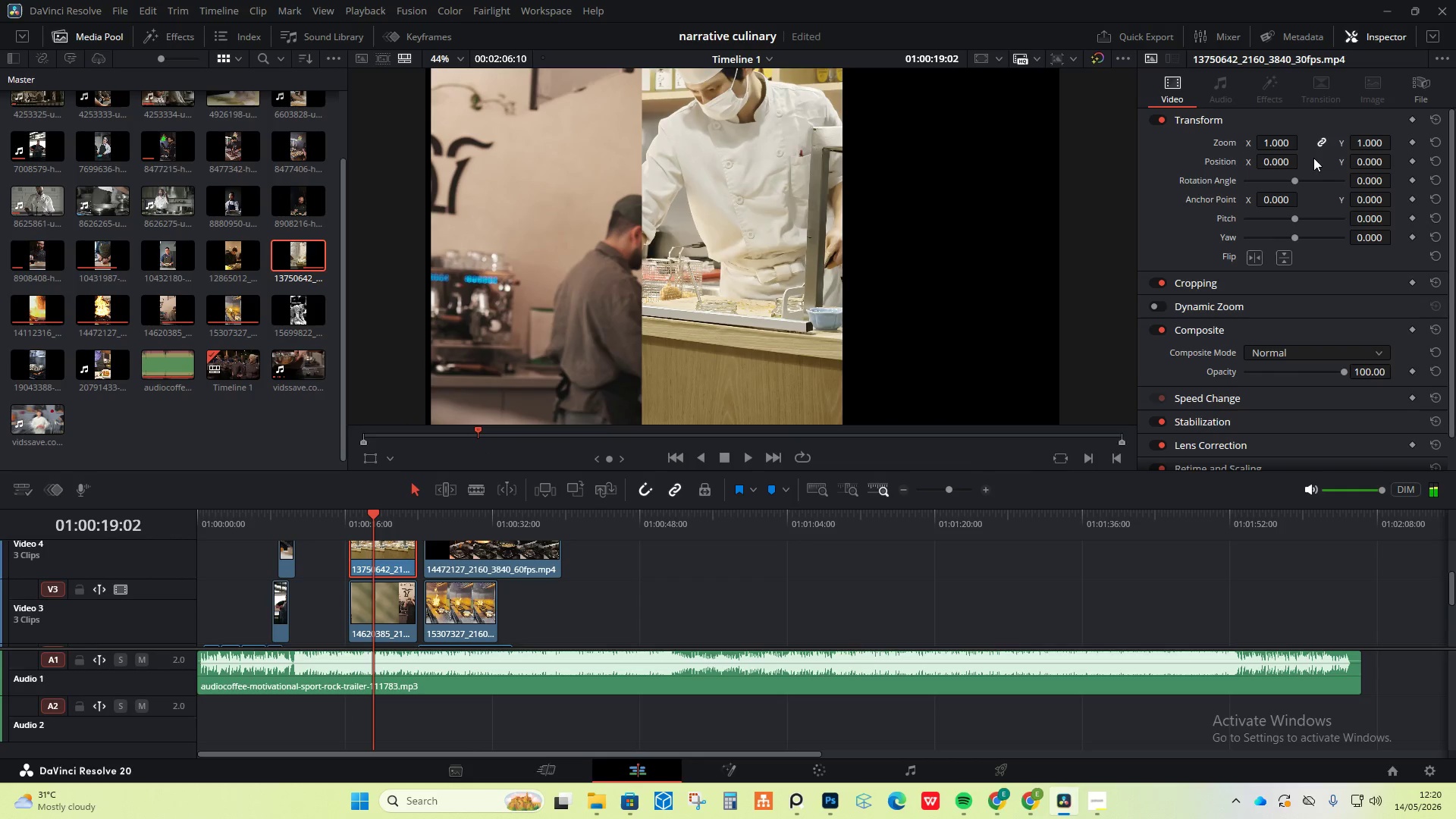 
left_click_drag(start_coordinate=[1272, 161], to_coordinate=[1410, 410])
 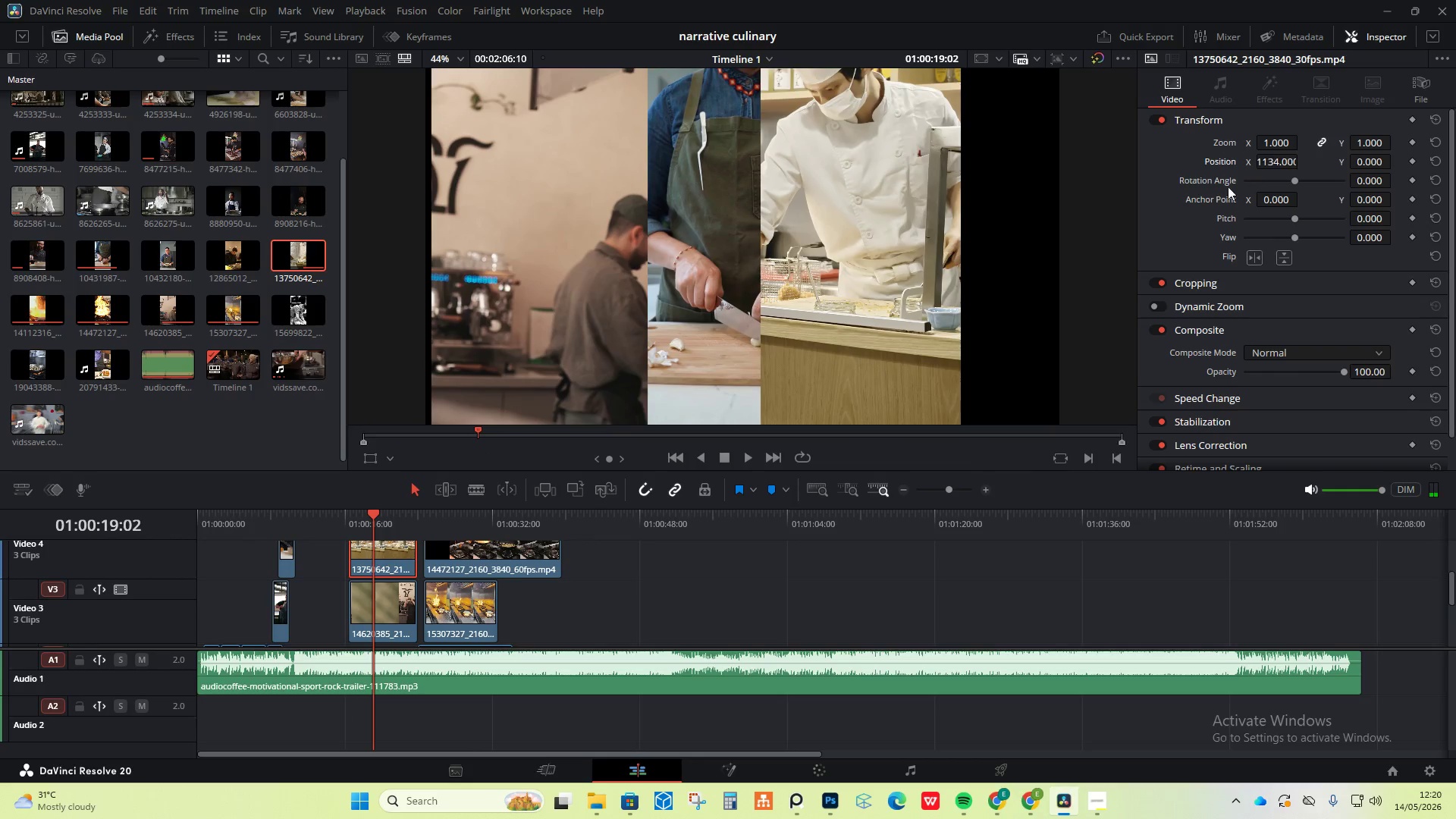 
hold_key(key=ControlLeft, duration=0.38)
 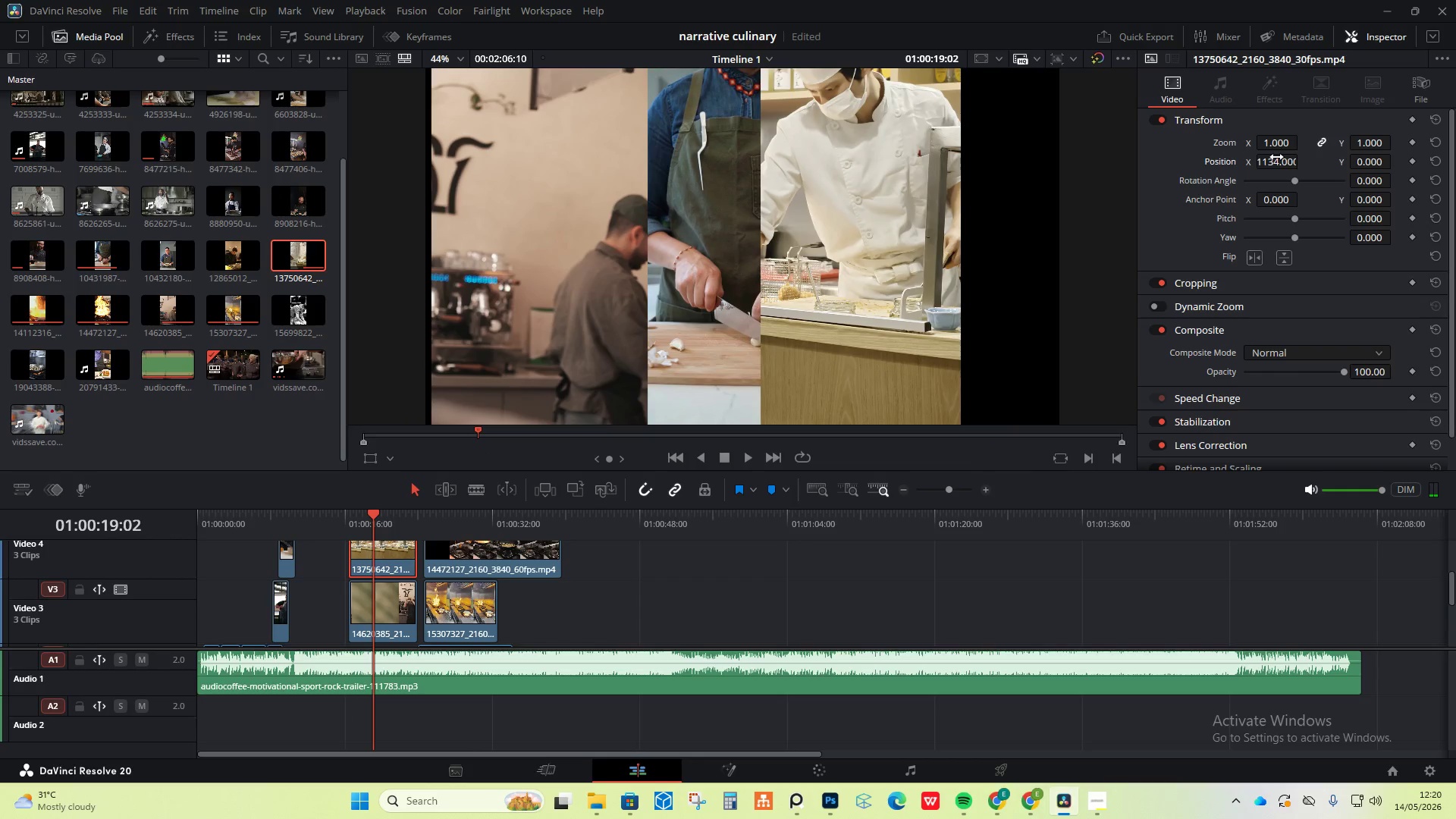 
left_click_drag(start_coordinate=[1276, 157], to_coordinate=[1207, 456])
 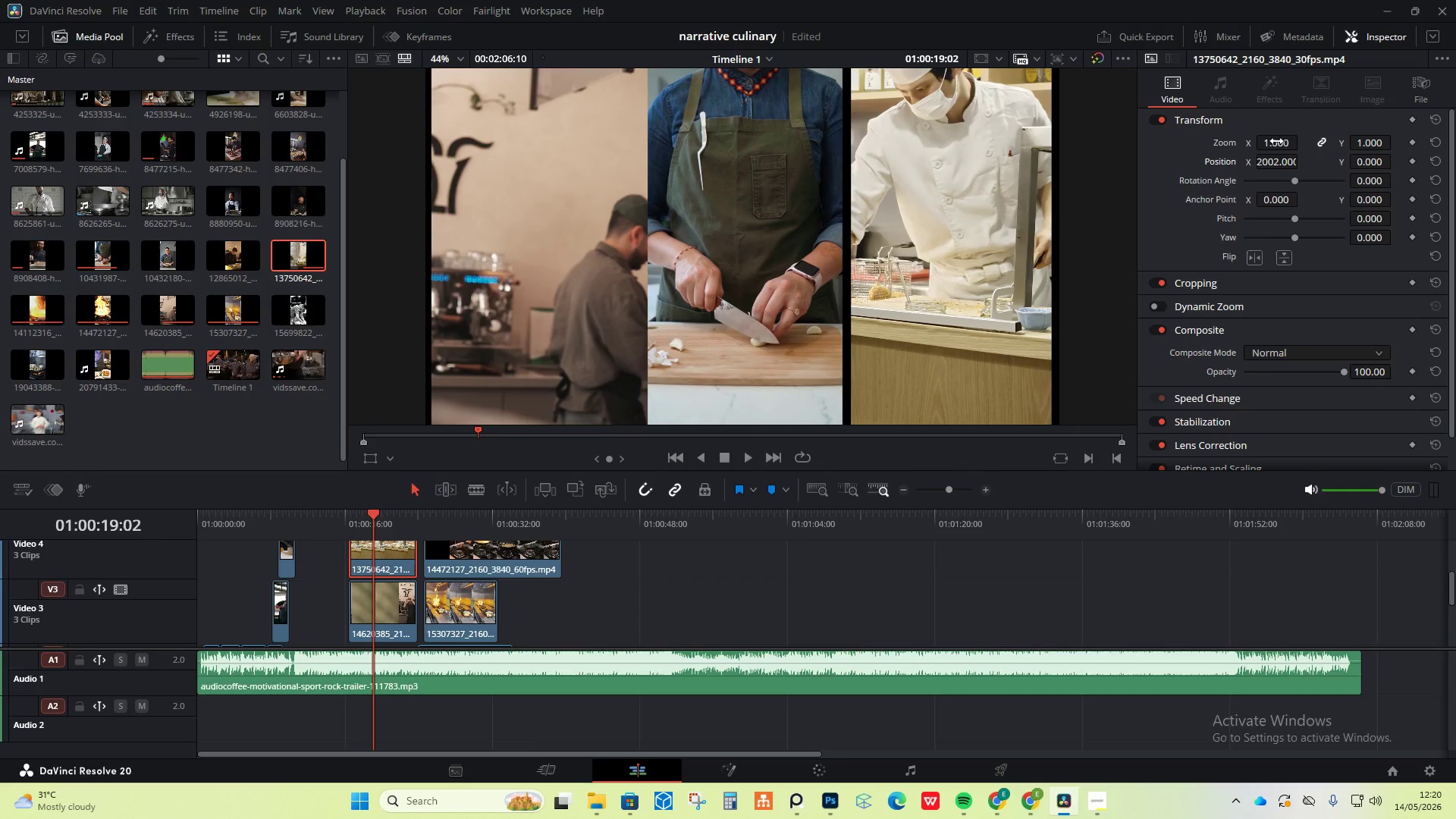 
left_click_drag(start_coordinate=[1279, 141], to_coordinate=[1285, 141])
 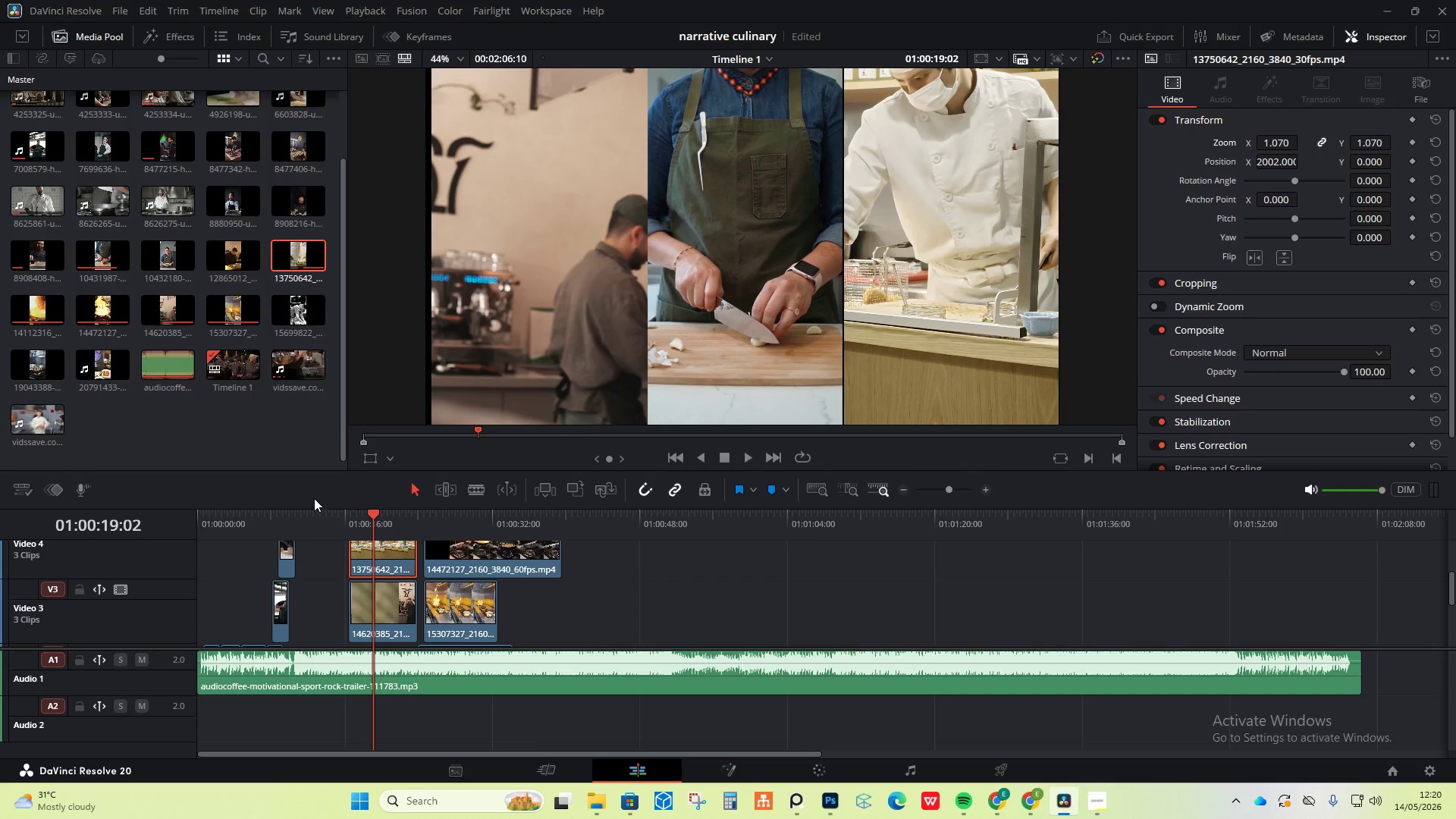 
left_click([311, 517])
 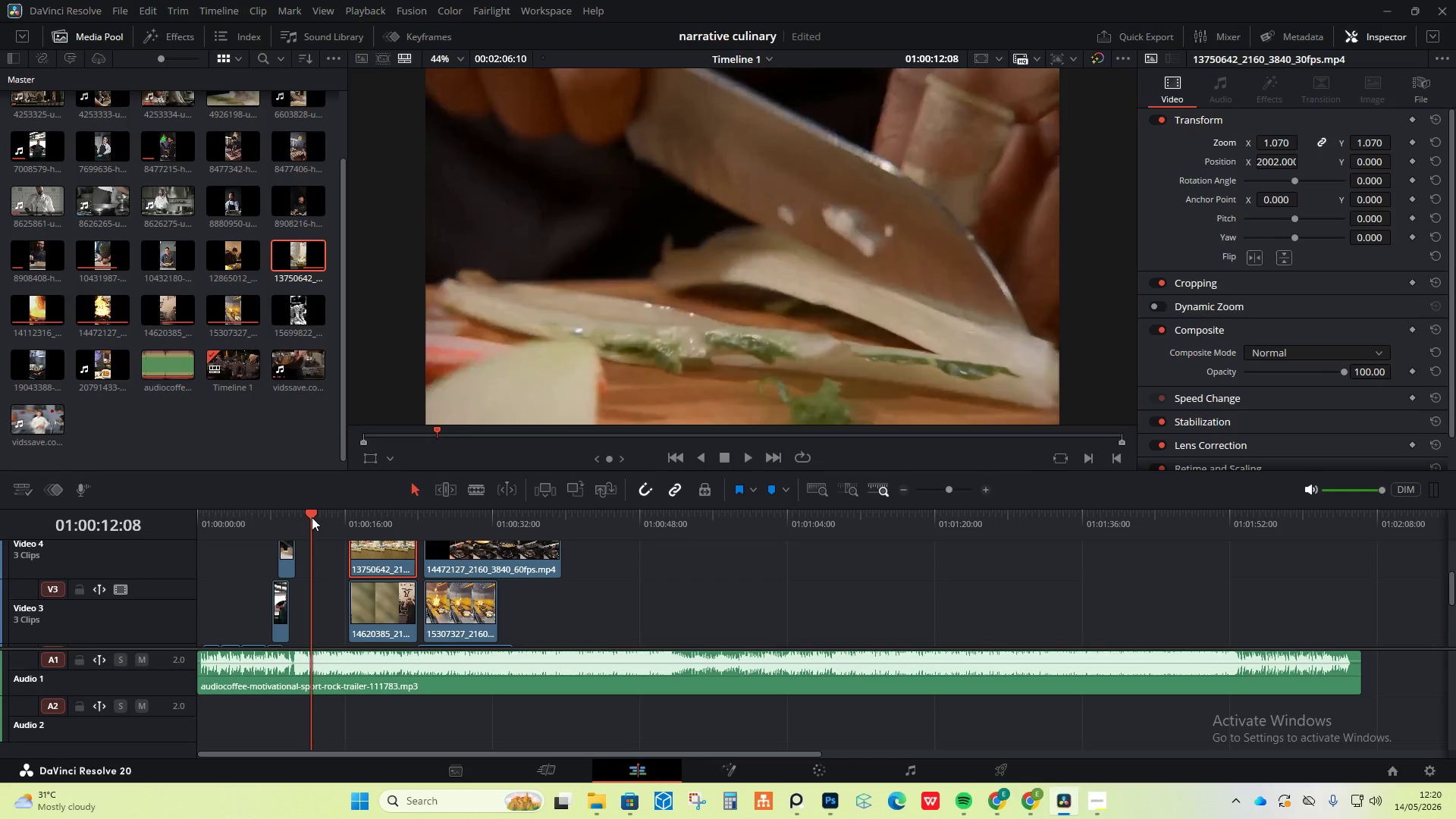 
key(Space)
 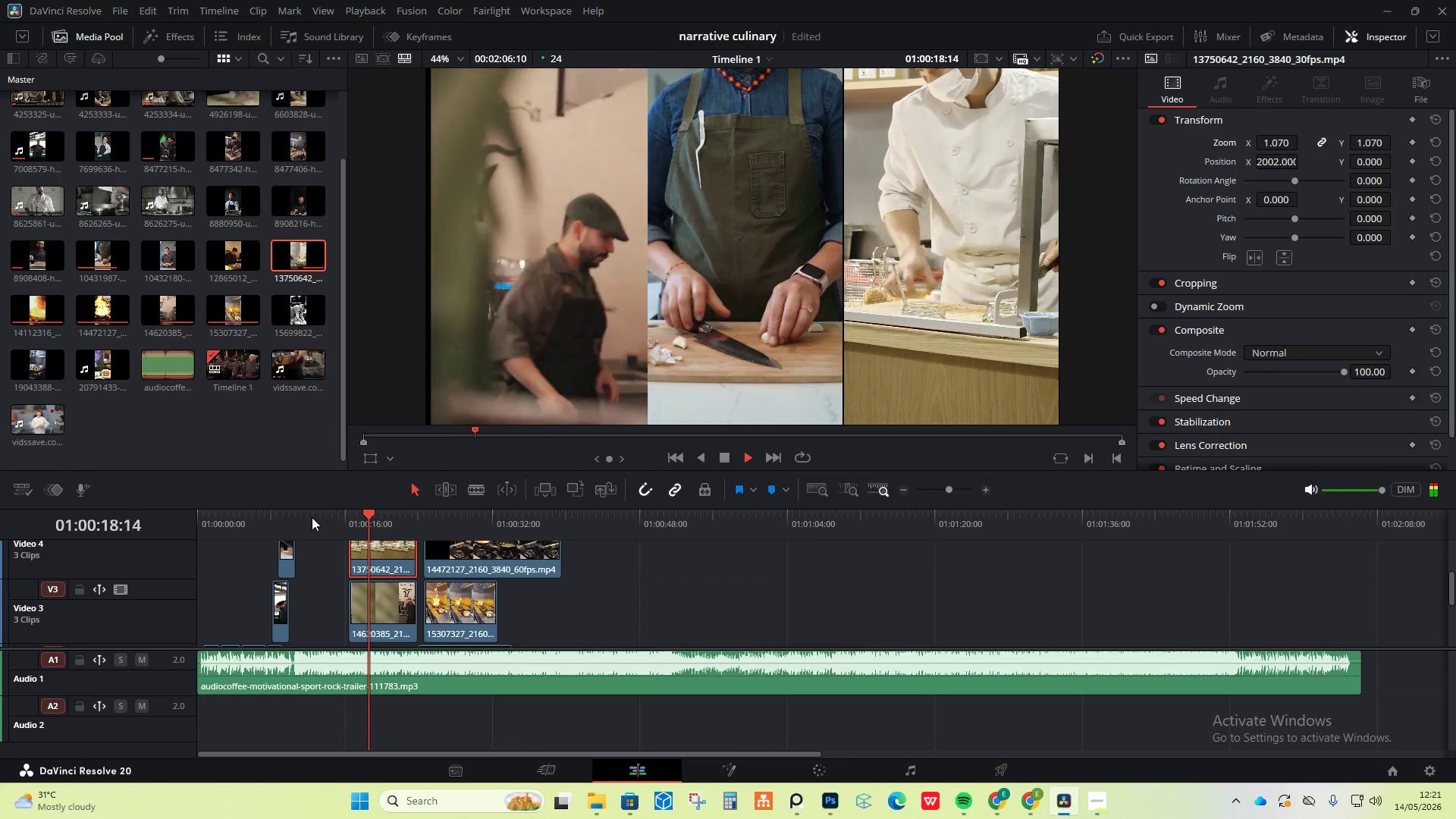 
wait(11.34)
 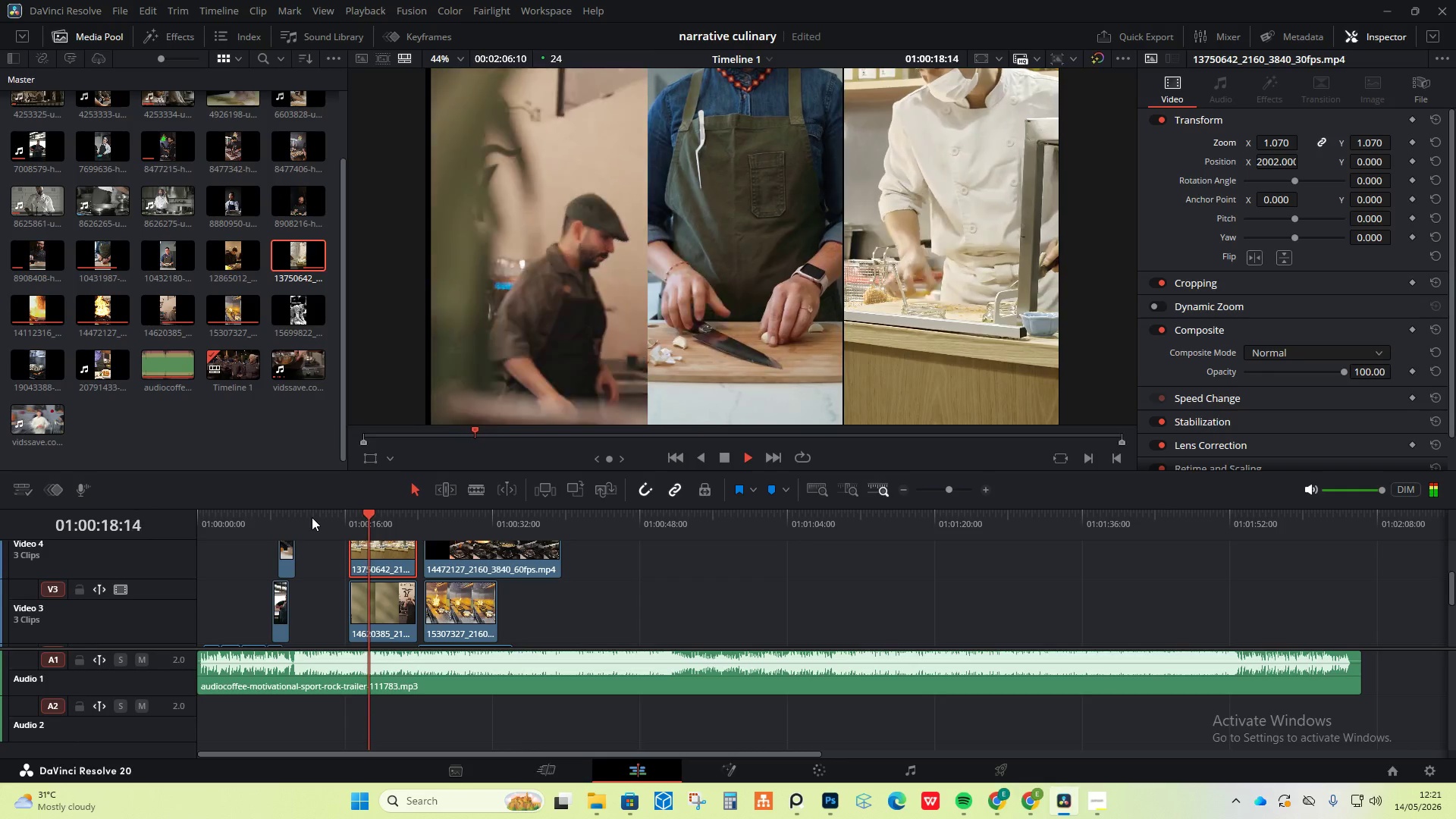 
key(Space)
 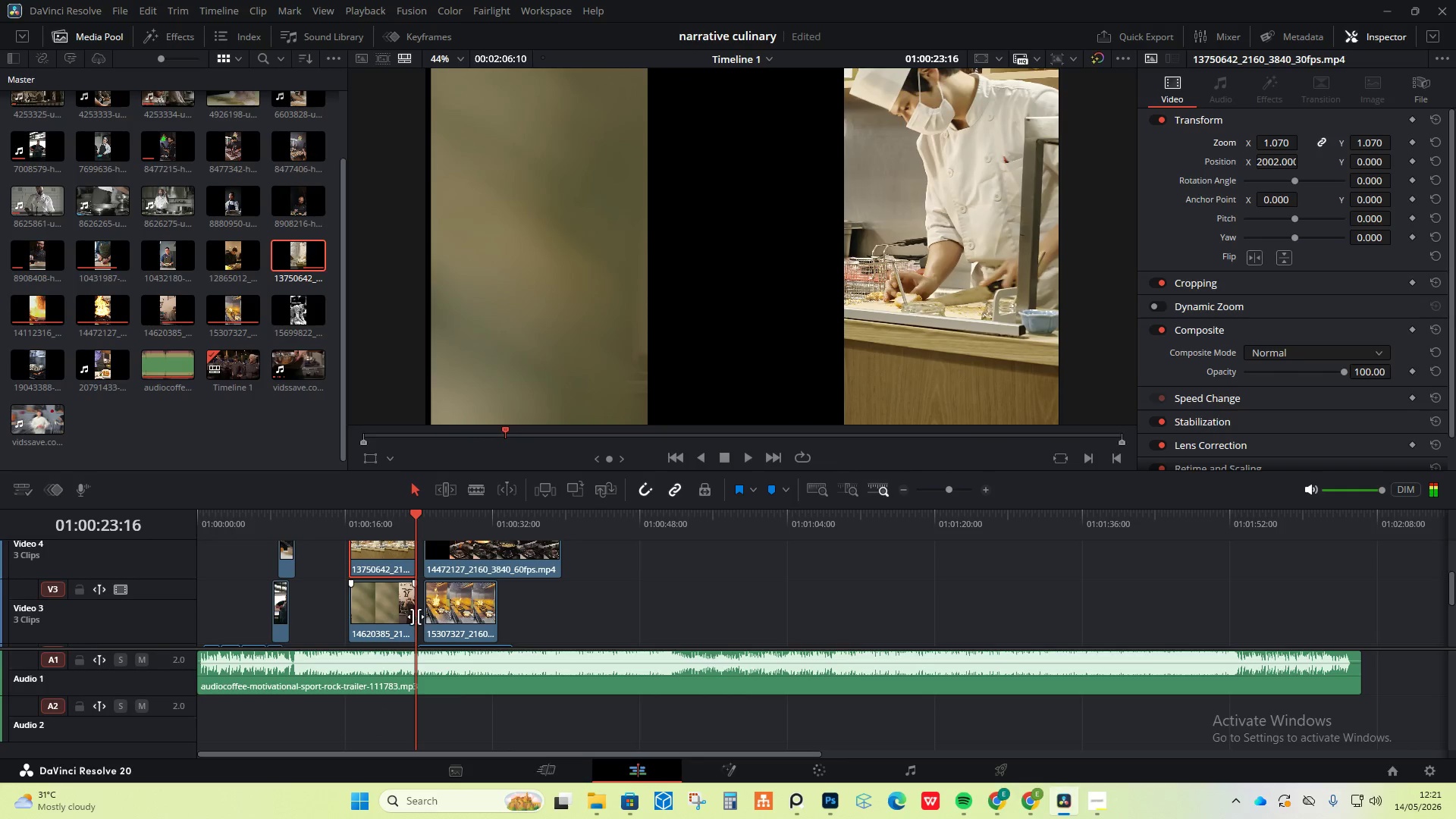 
scroll: coordinate [420, 614], scroll_direction: down, amount: 1.0
 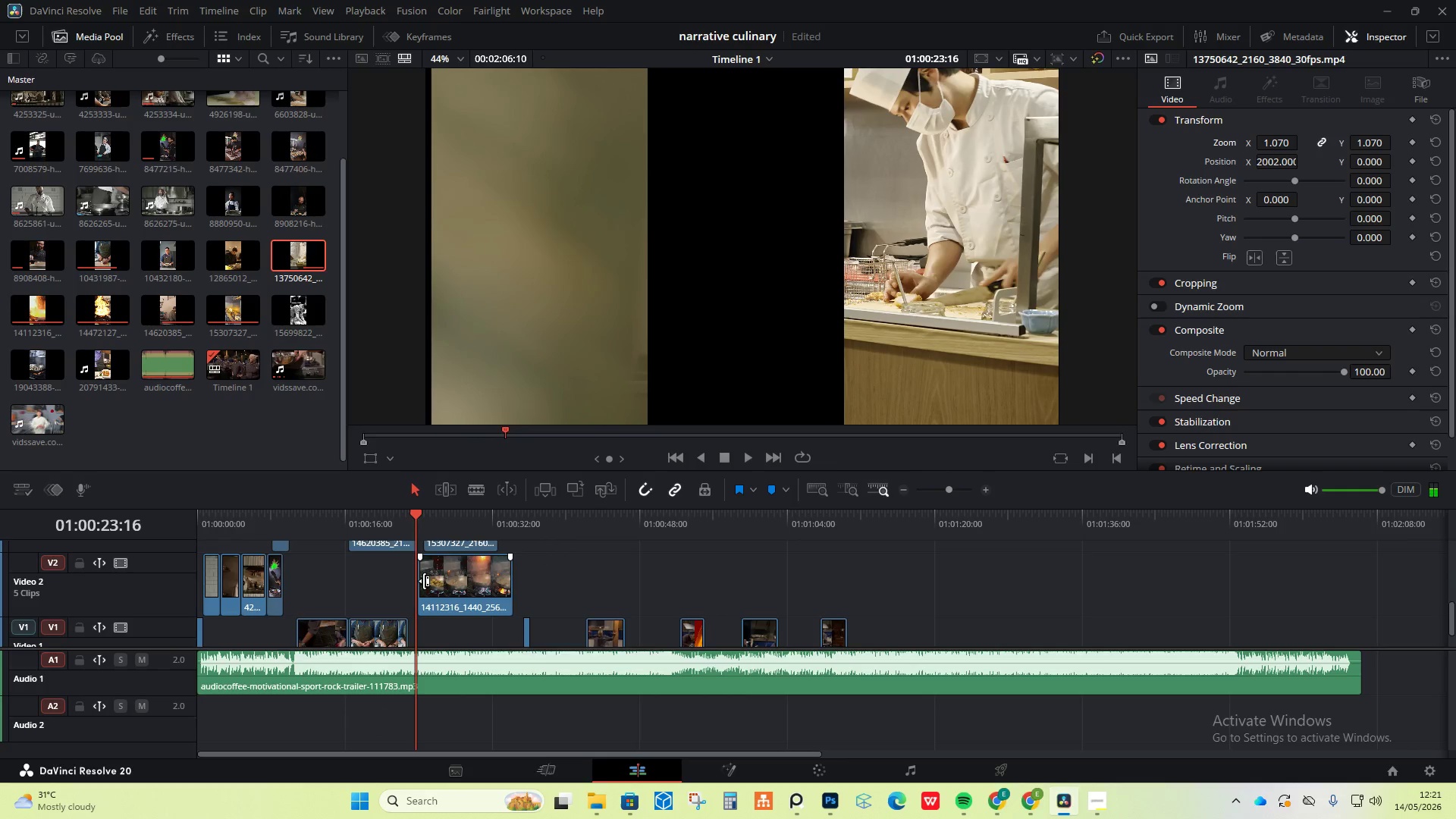 
scroll: coordinate [424, 581], scroll_direction: up, amount: 1.0
 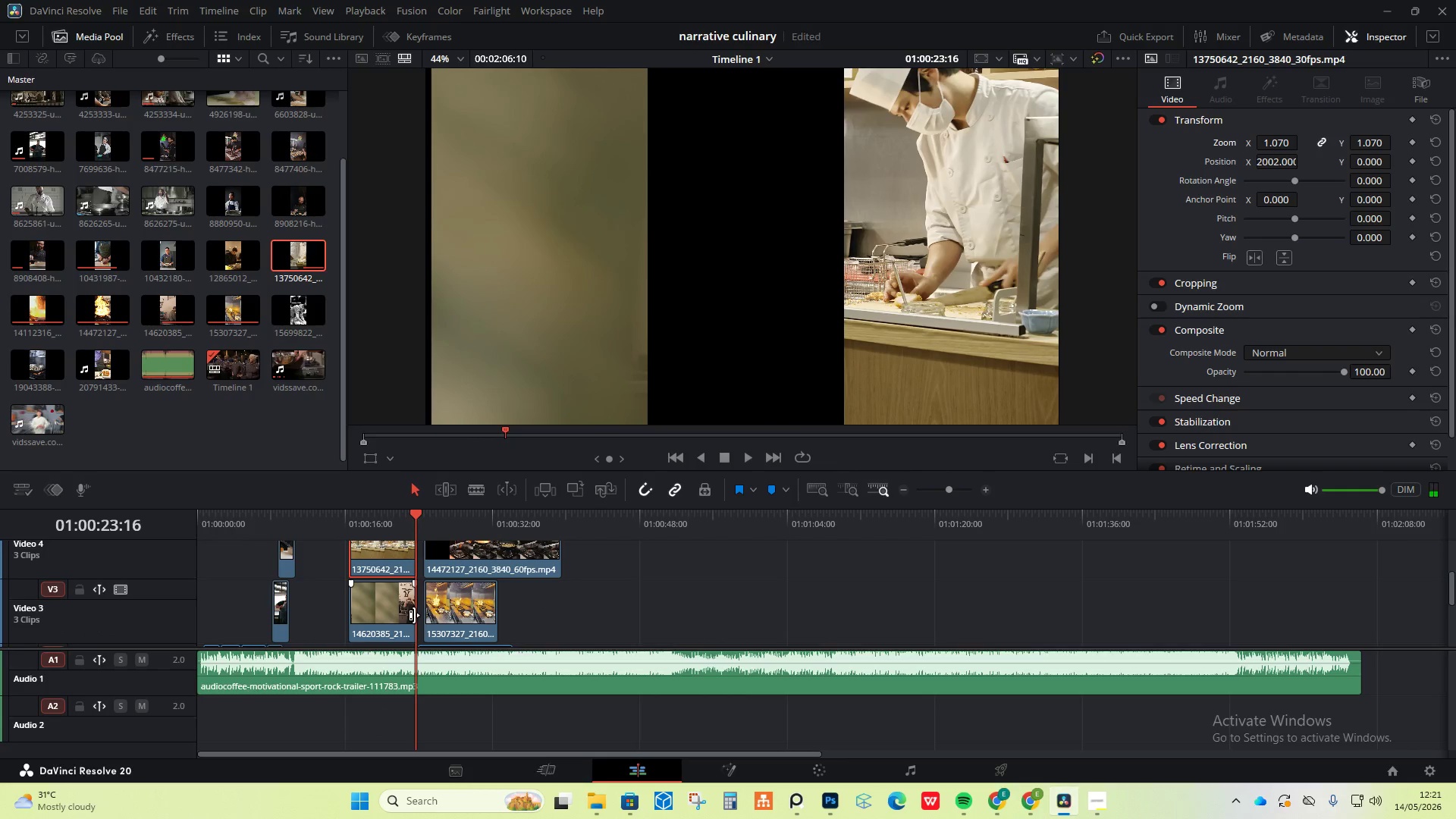 
hold_key(key=AltLeft, duration=0.77)
 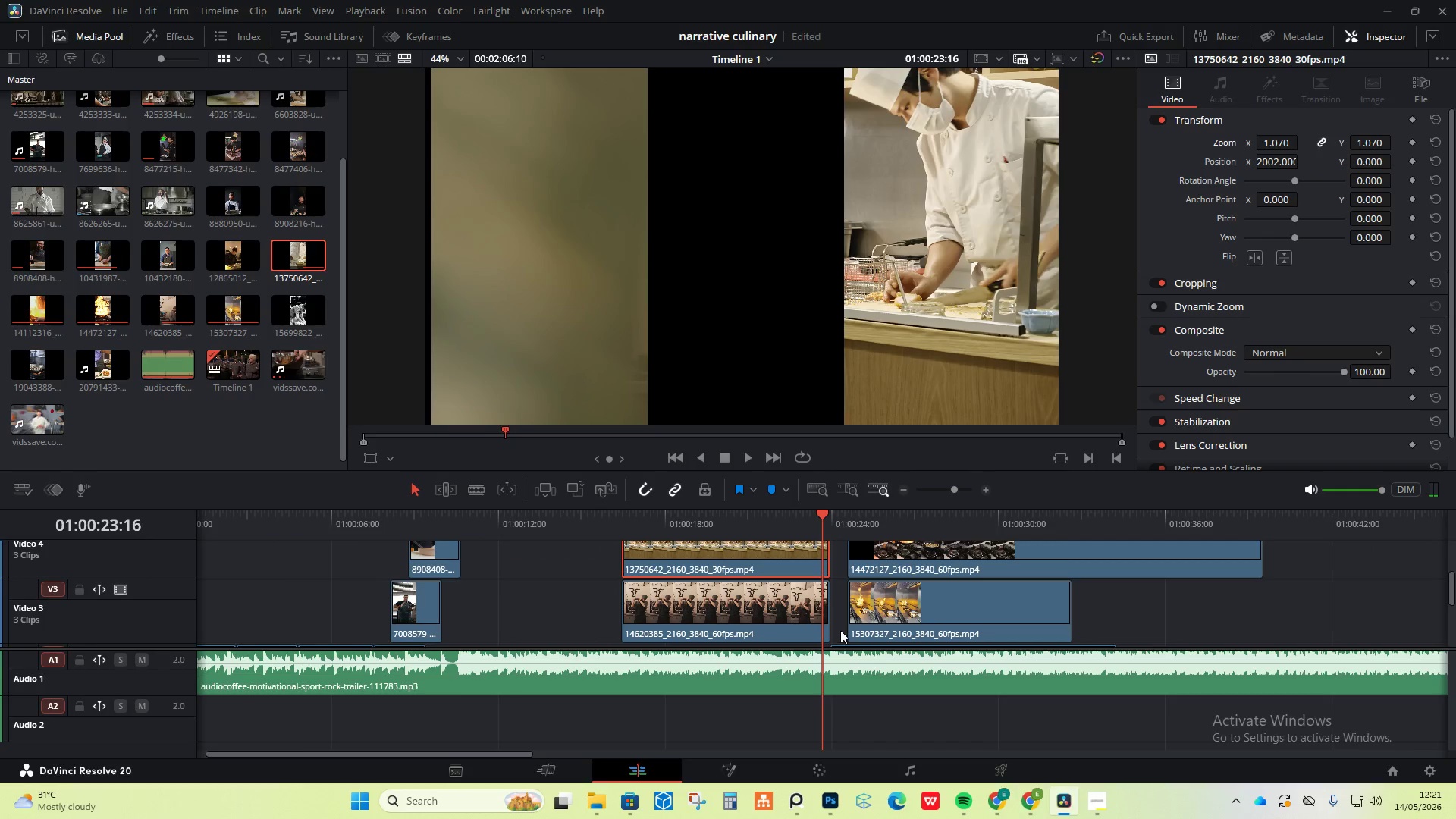 
scroll: coordinate [414, 615], scroll_direction: none, amount: 0.0
 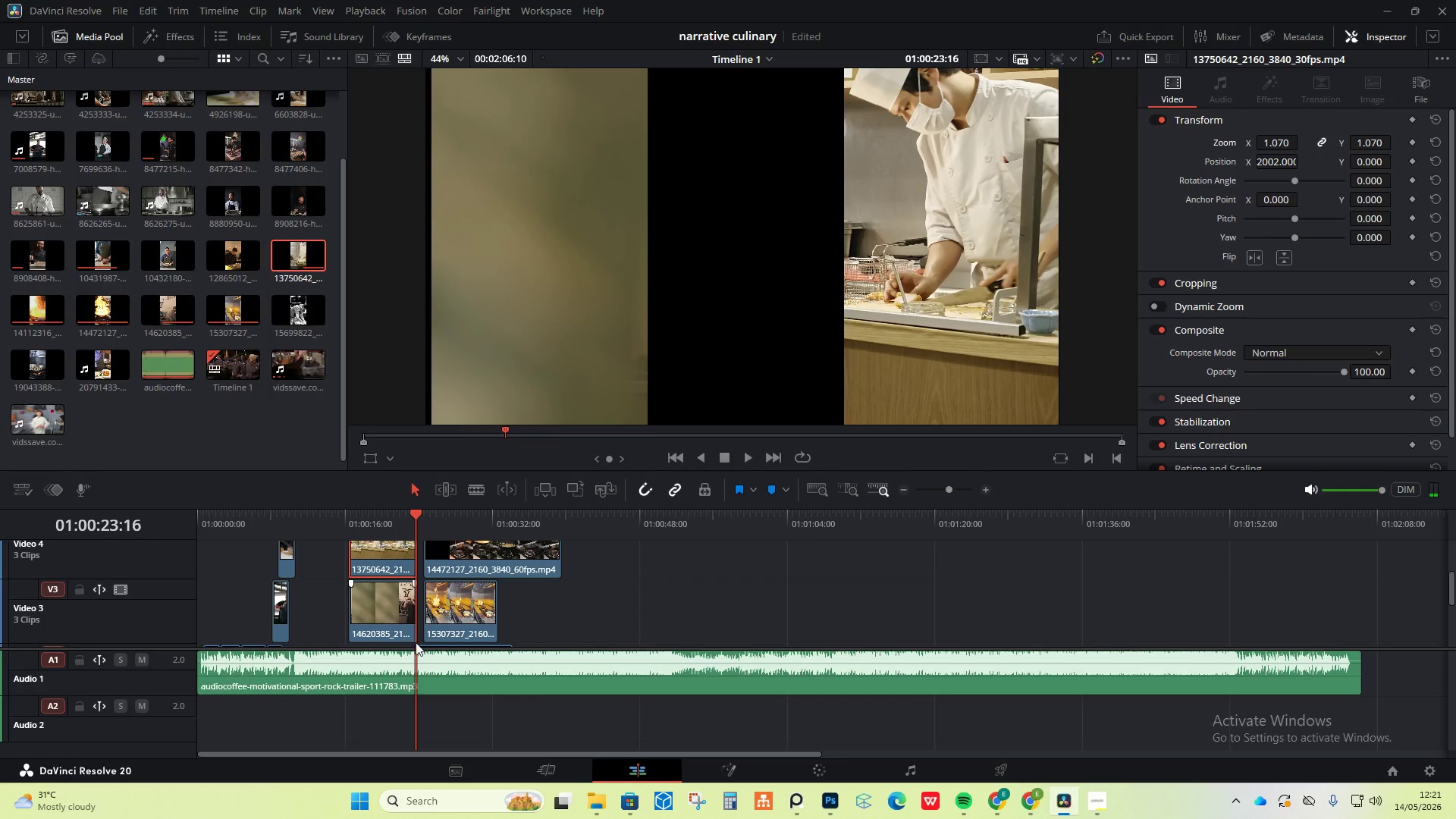 
scroll: coordinate [416, 642], scroll_direction: up, amount: 4.0
 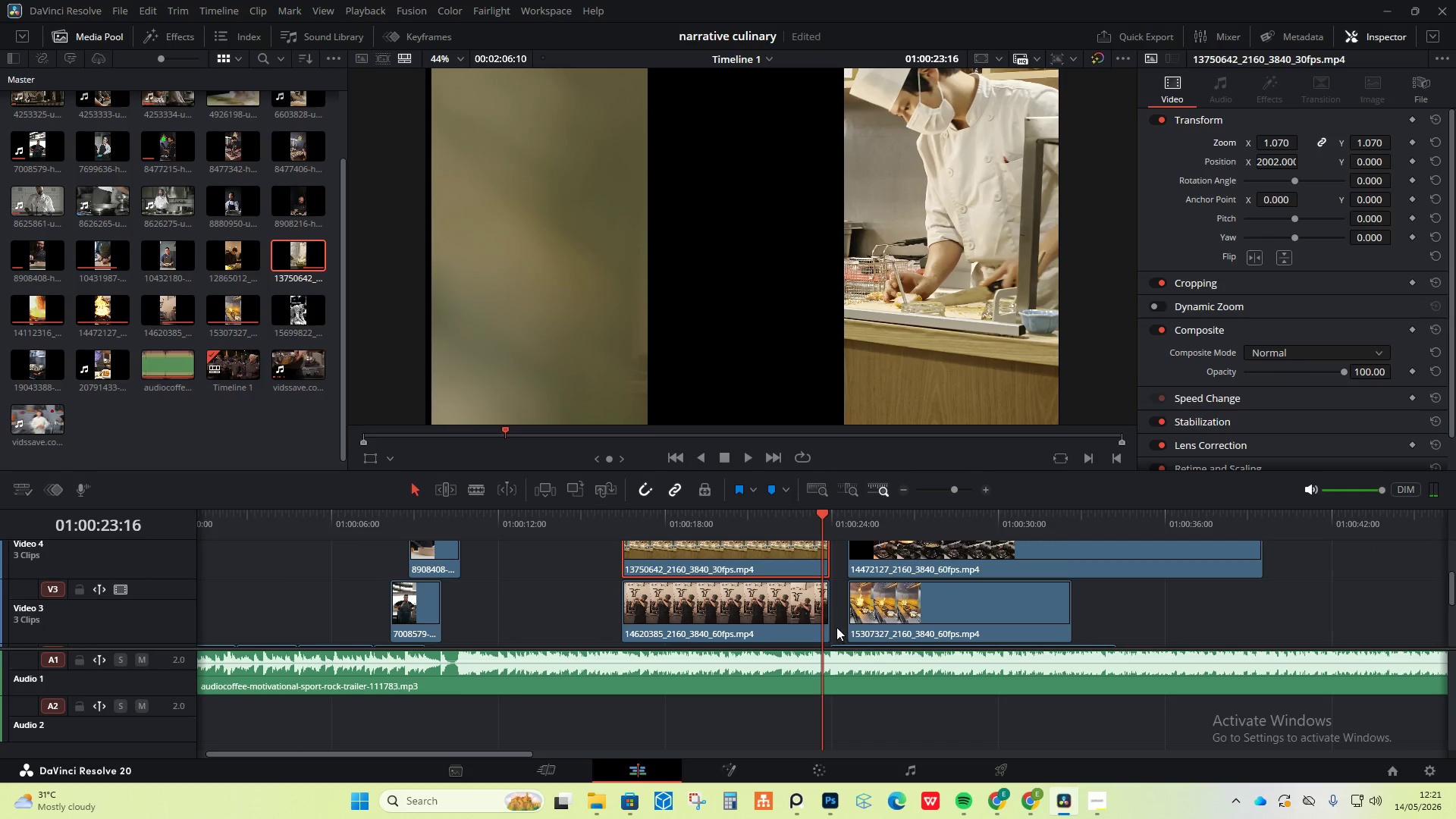 
scroll: coordinate [831, 598], scroll_direction: down, amount: 2.0
 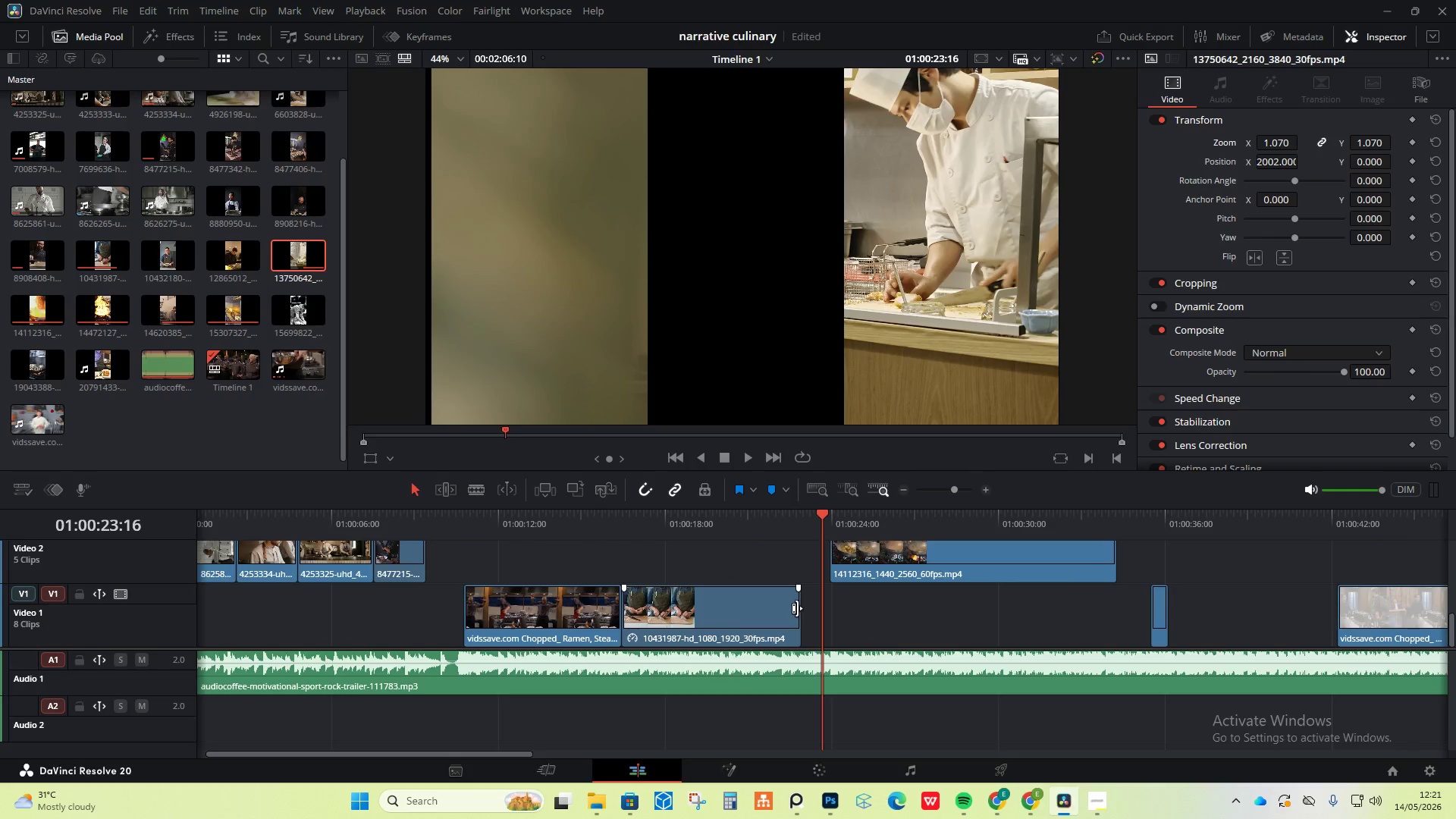 
left_click_drag(start_coordinate=[796, 610], to_coordinate=[826, 620])
 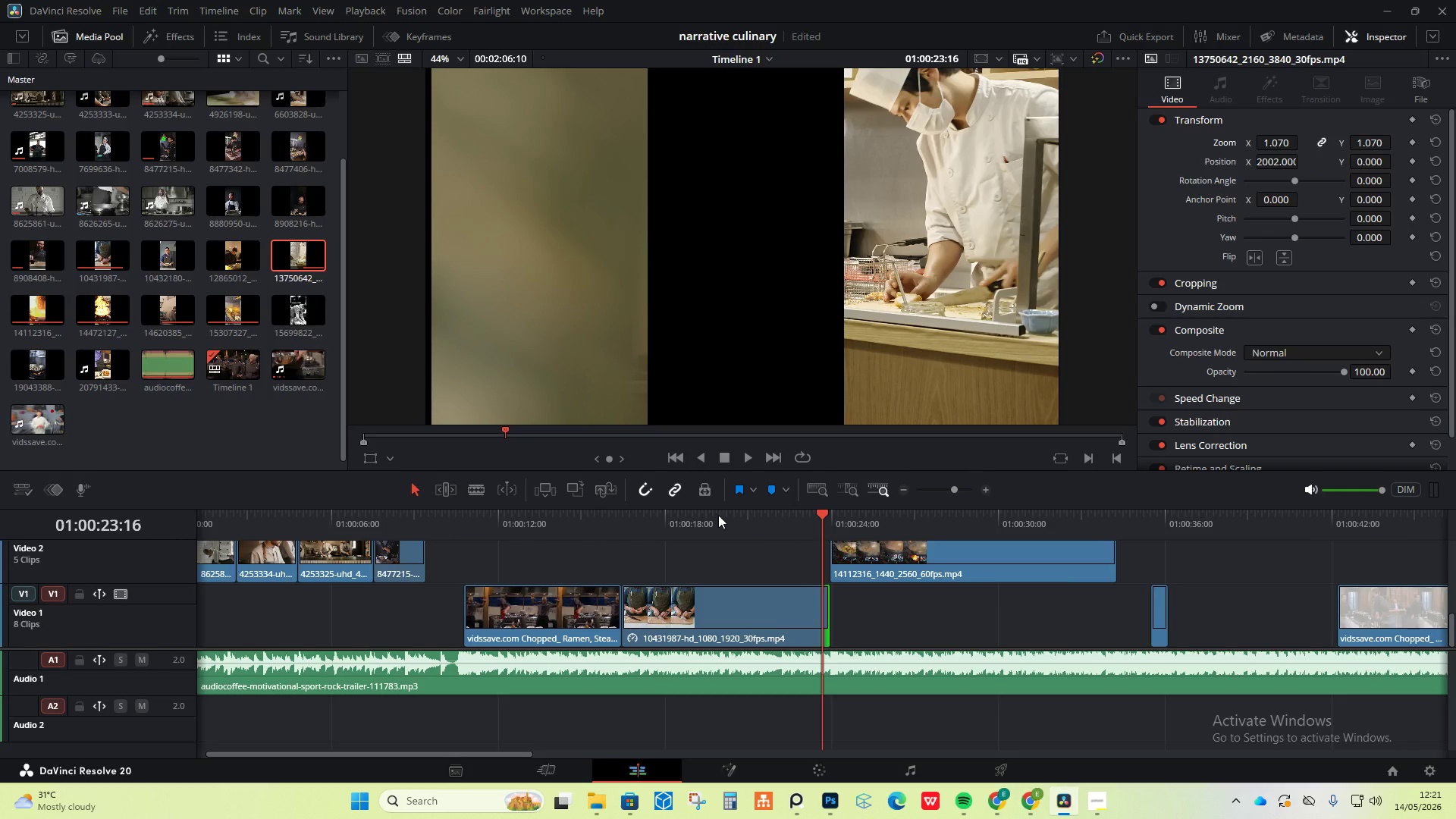 
left_click([718, 515])
 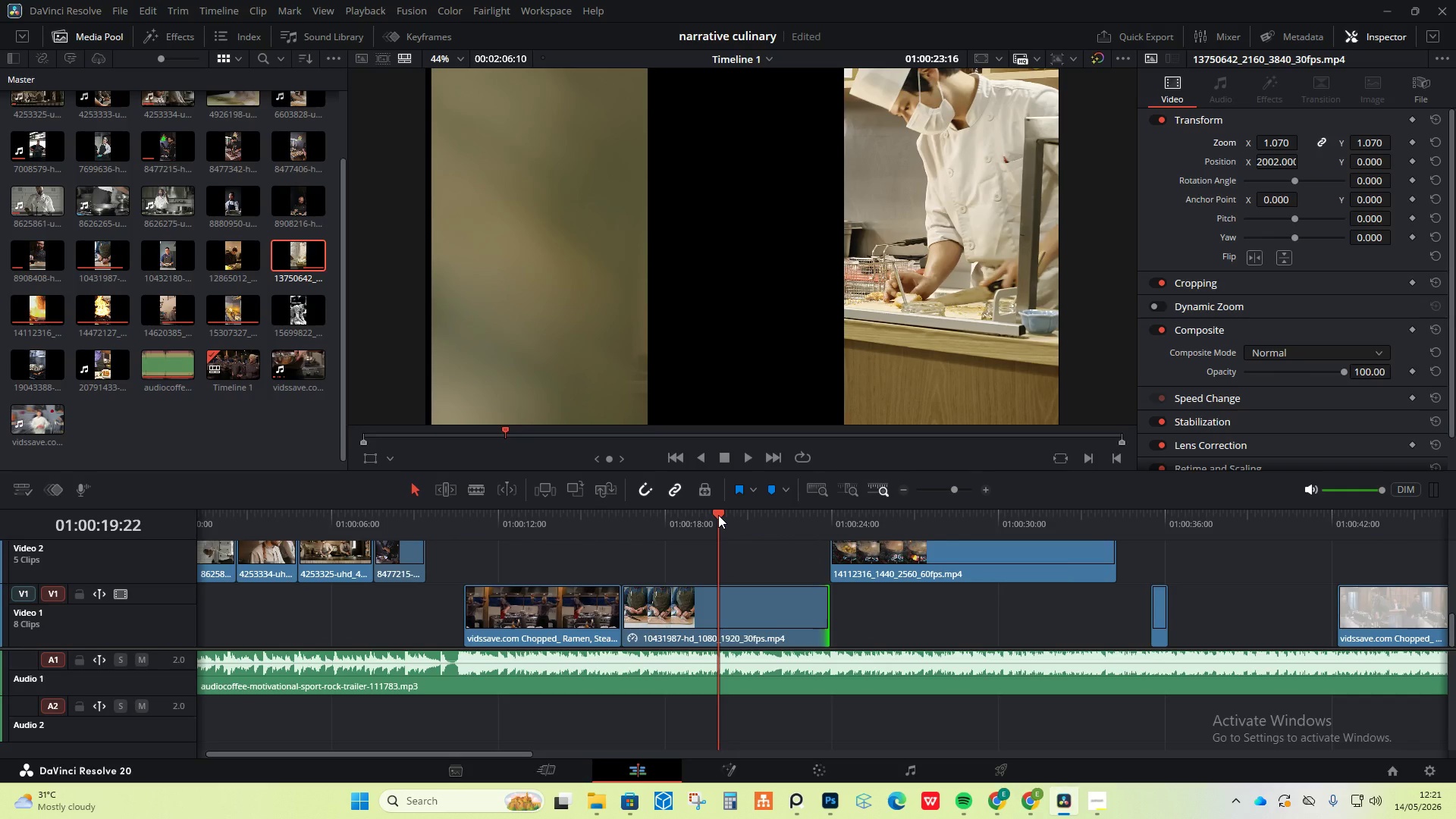 
key(Space)
 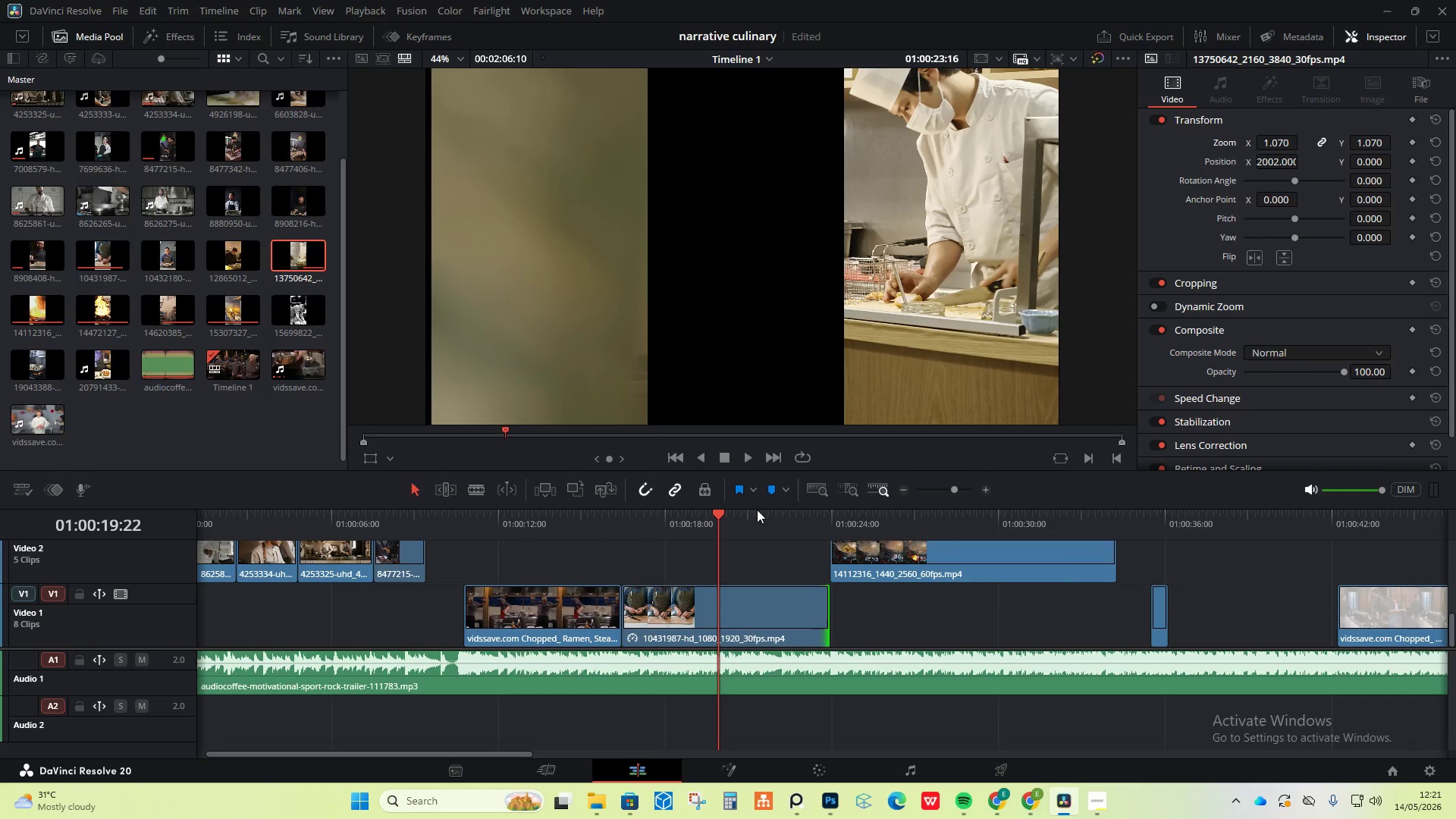 
left_click([768, 509])
 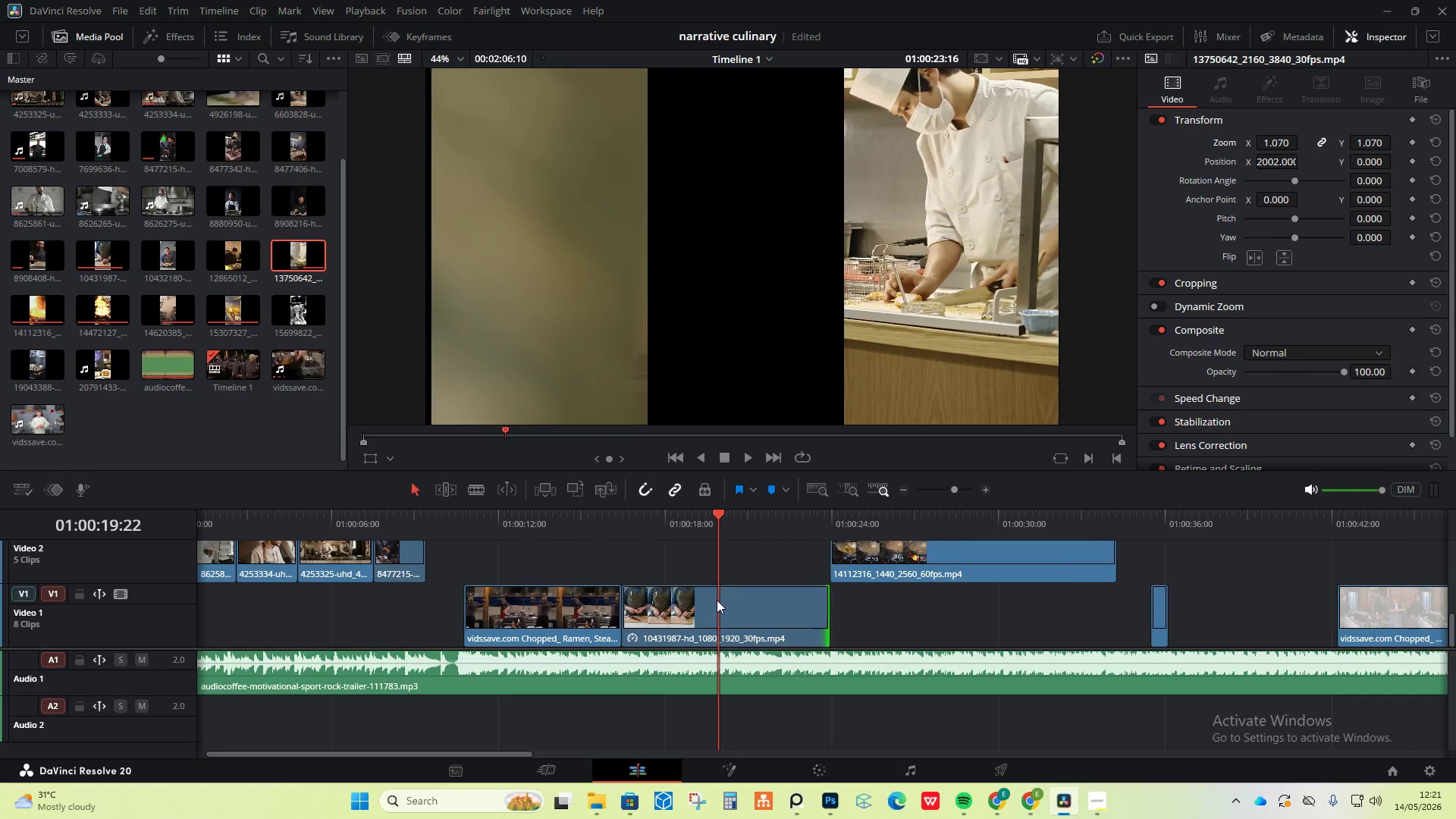 
left_click([717, 601])
 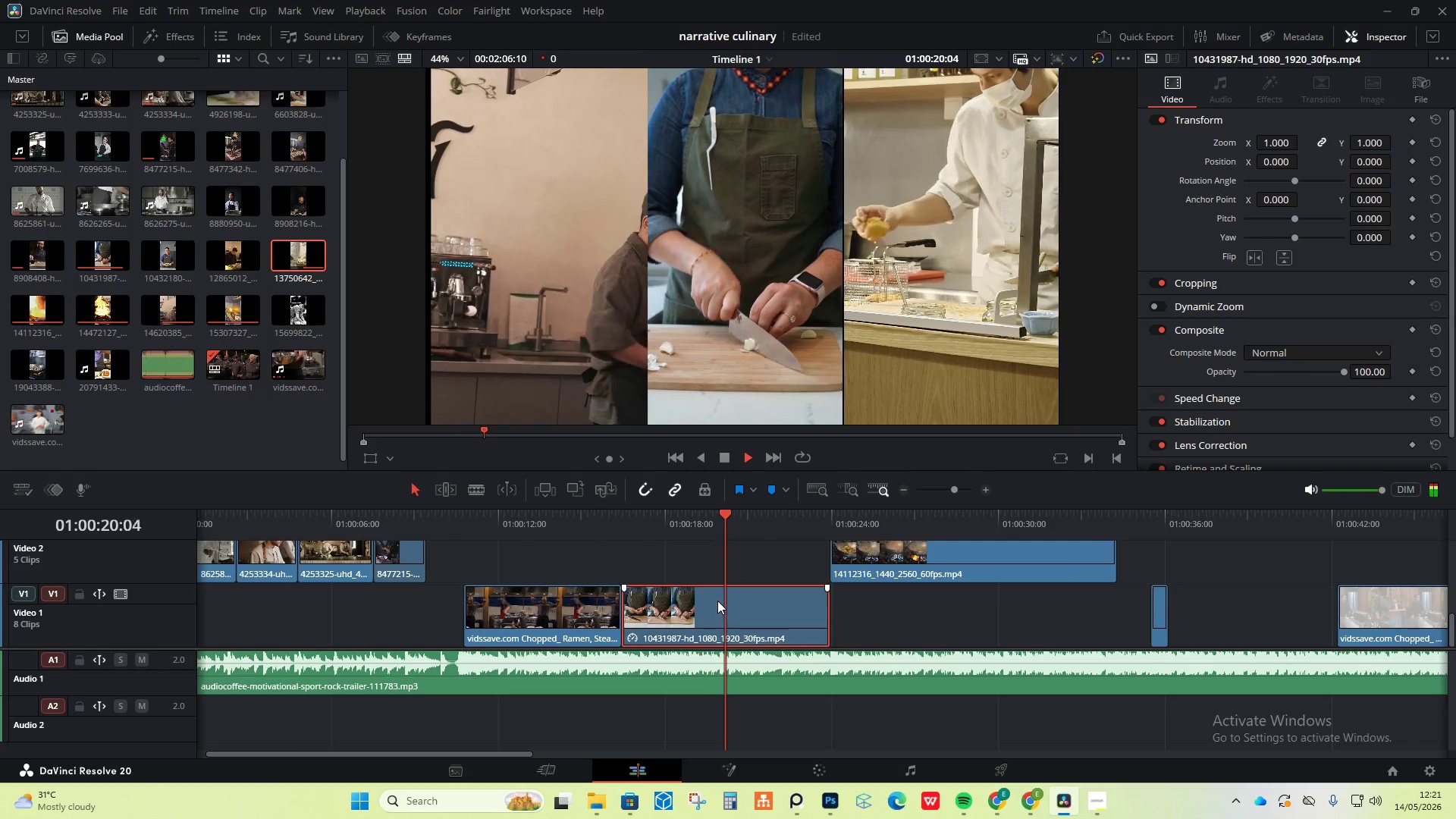 
key(Space)
 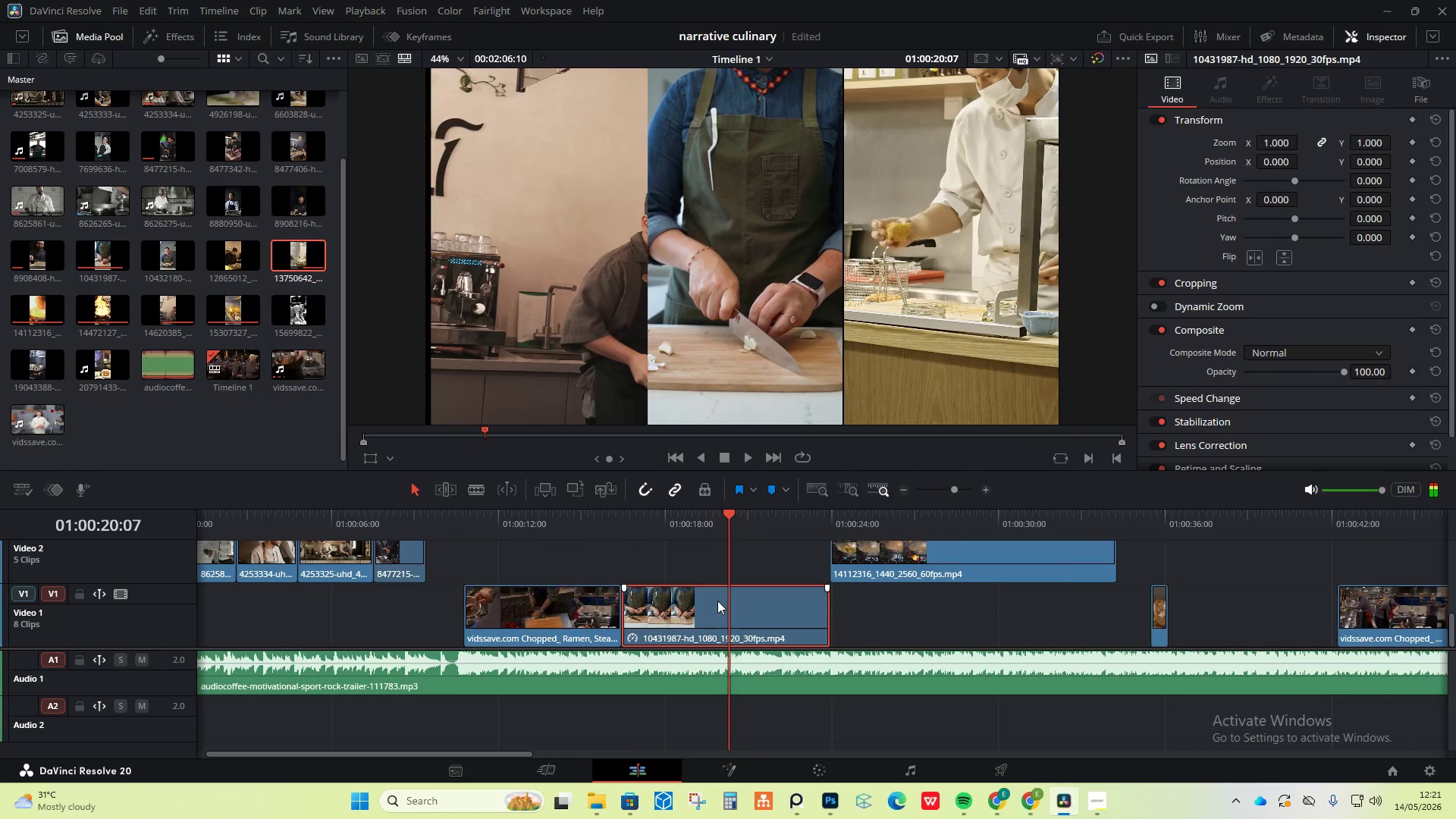 
key(Space)
 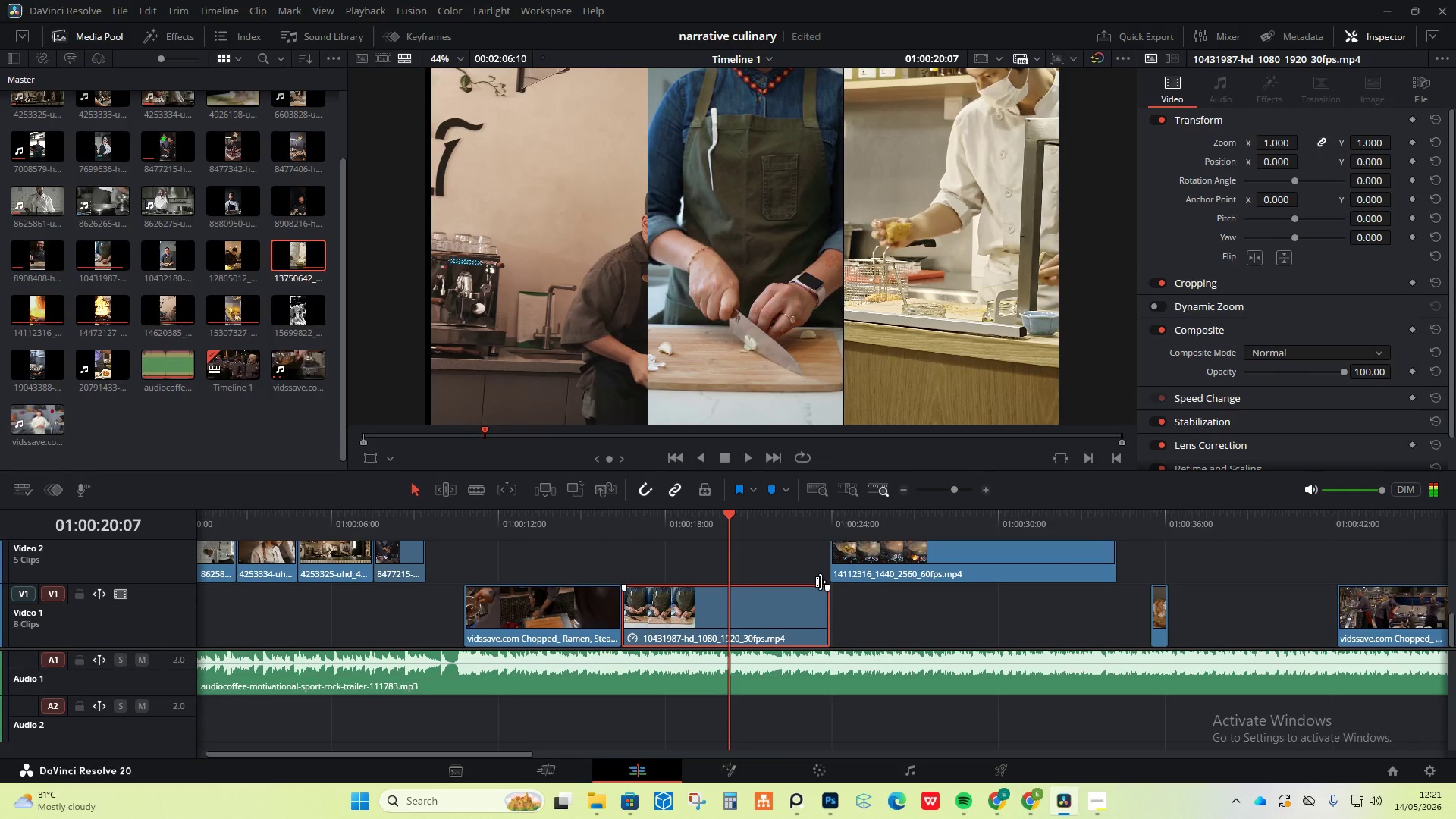 
key(Space)
 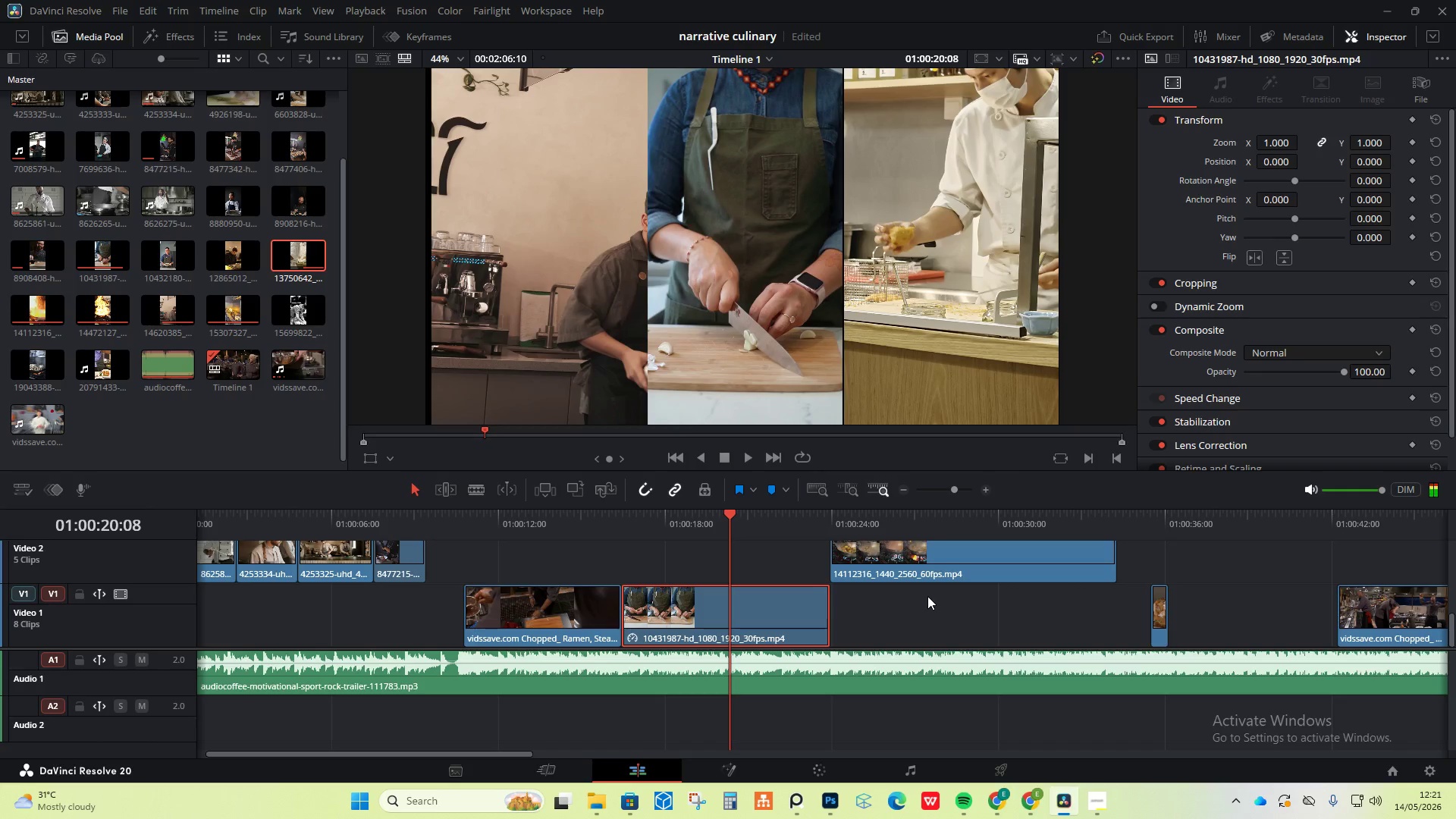 
key(Space)
 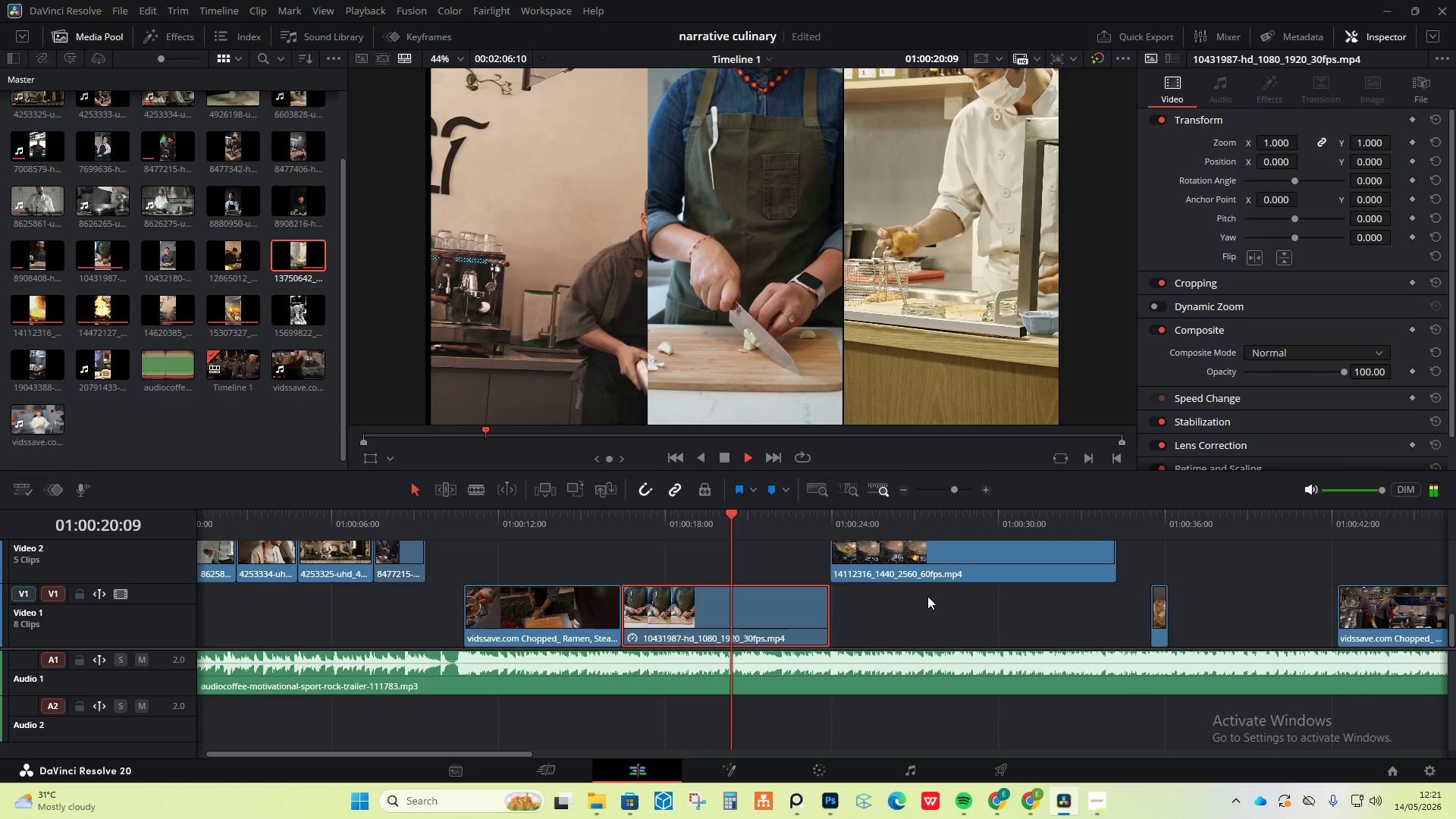 
key(Space)
 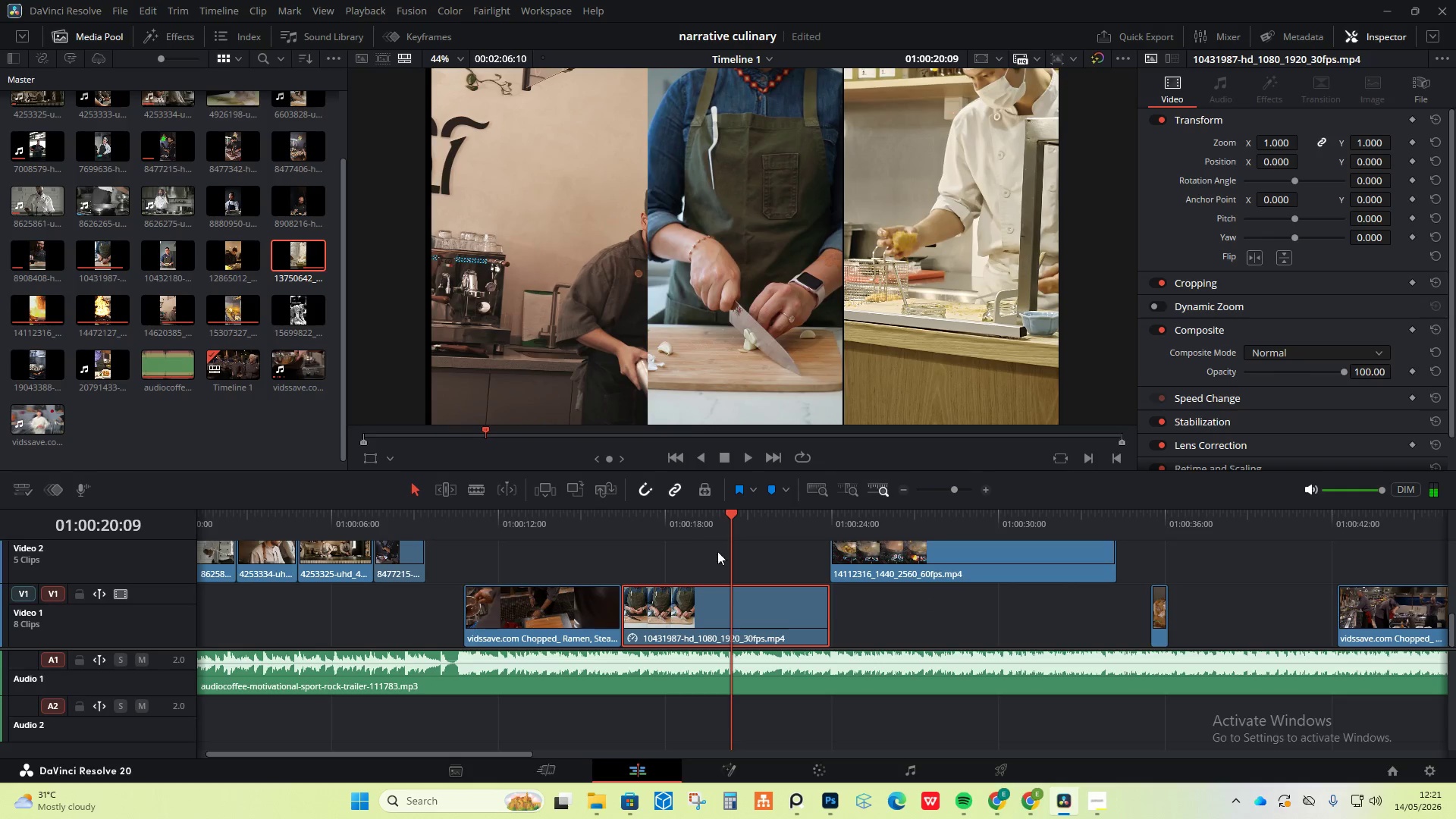 
left_click([762, 610])
 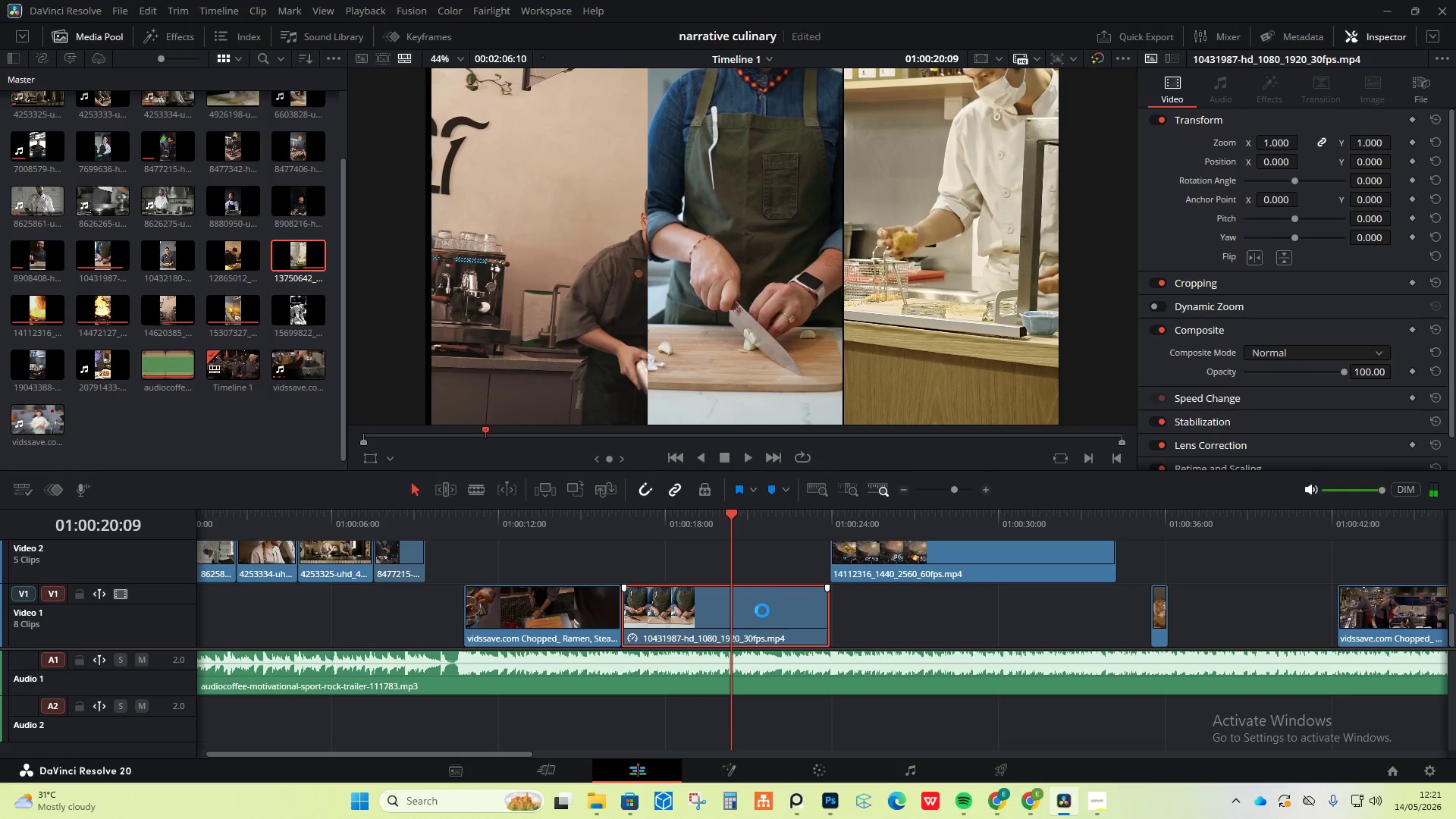 
key(Space)
 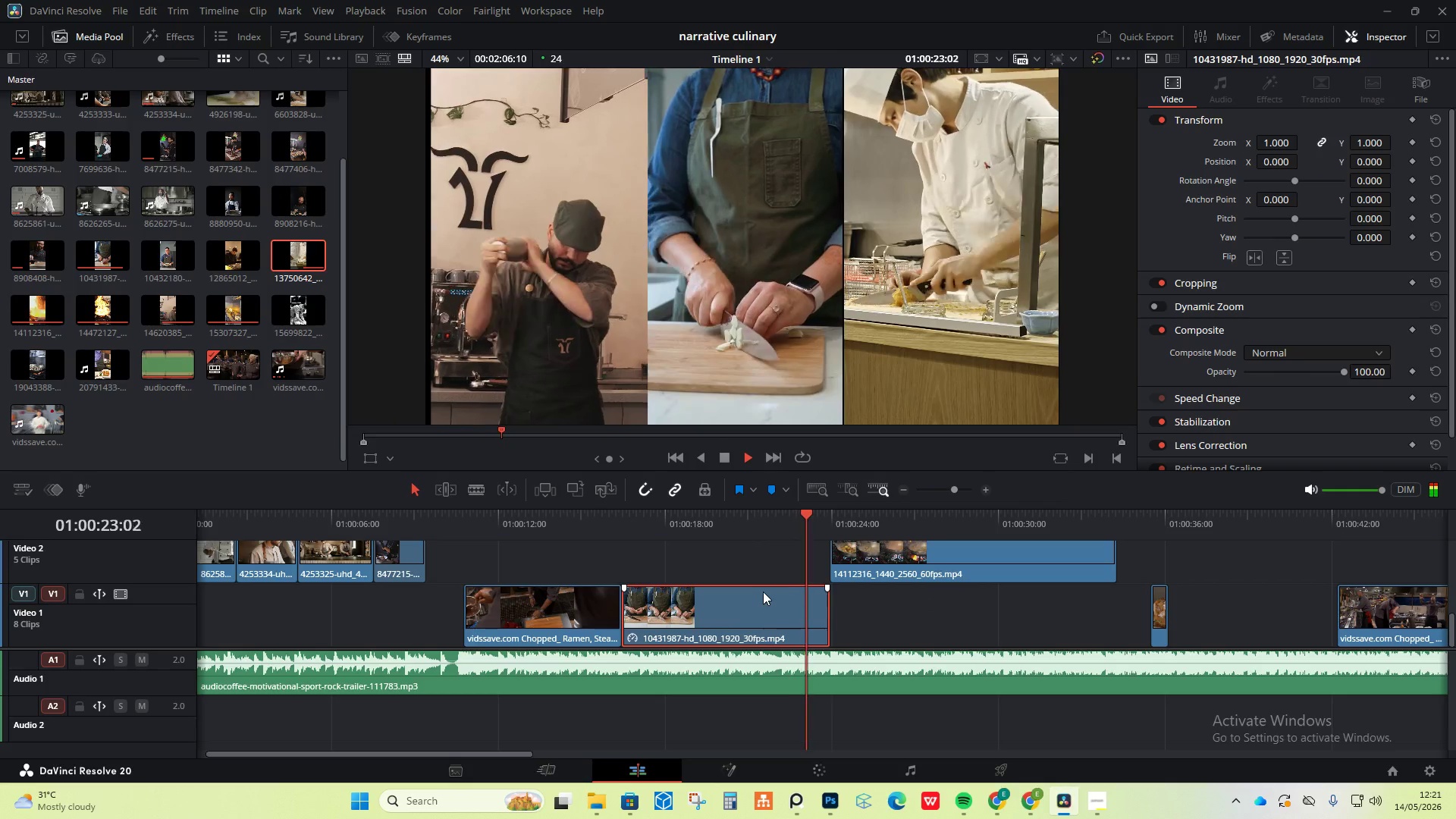 
key(Space)
 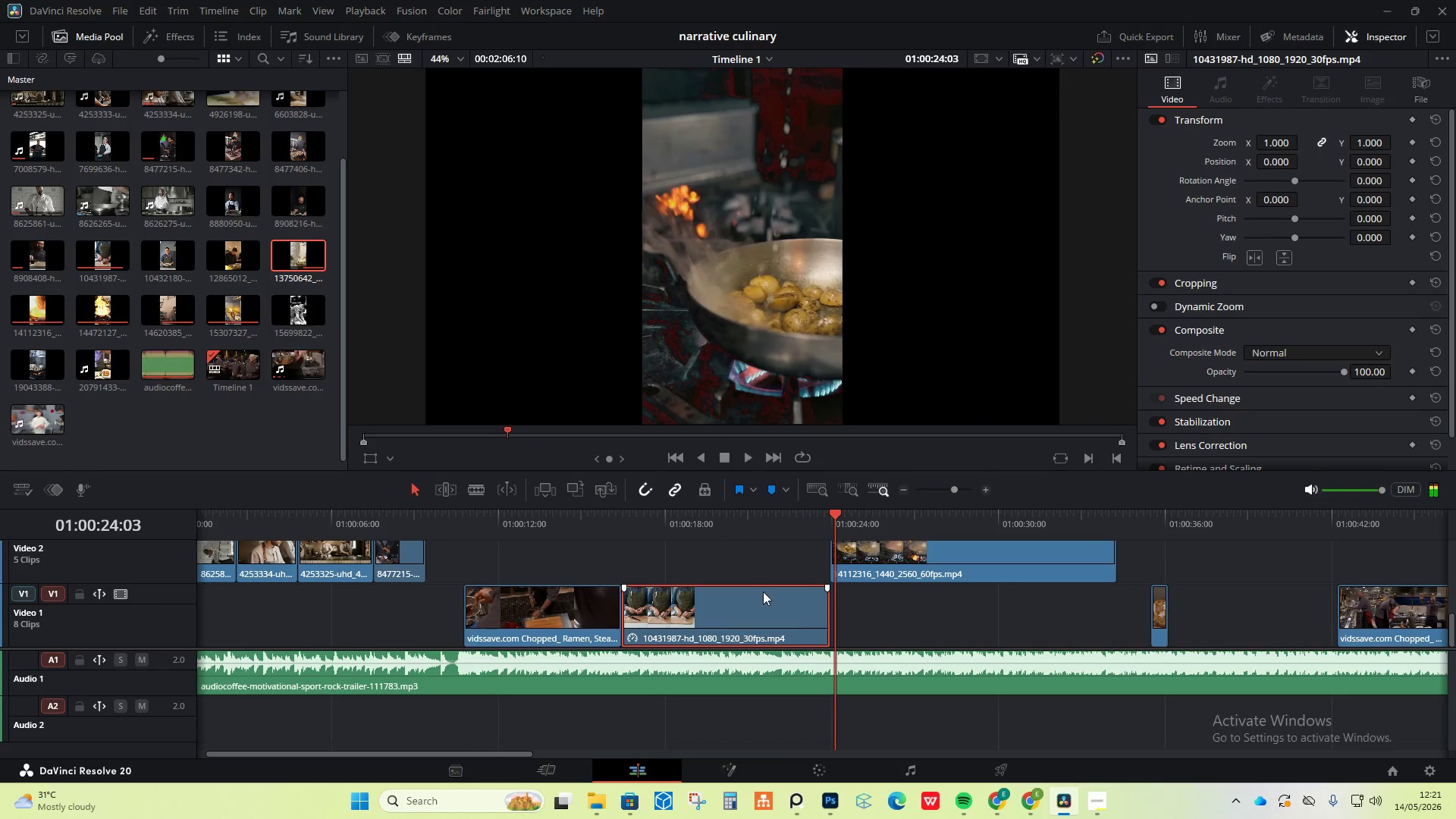 
key(Space)
 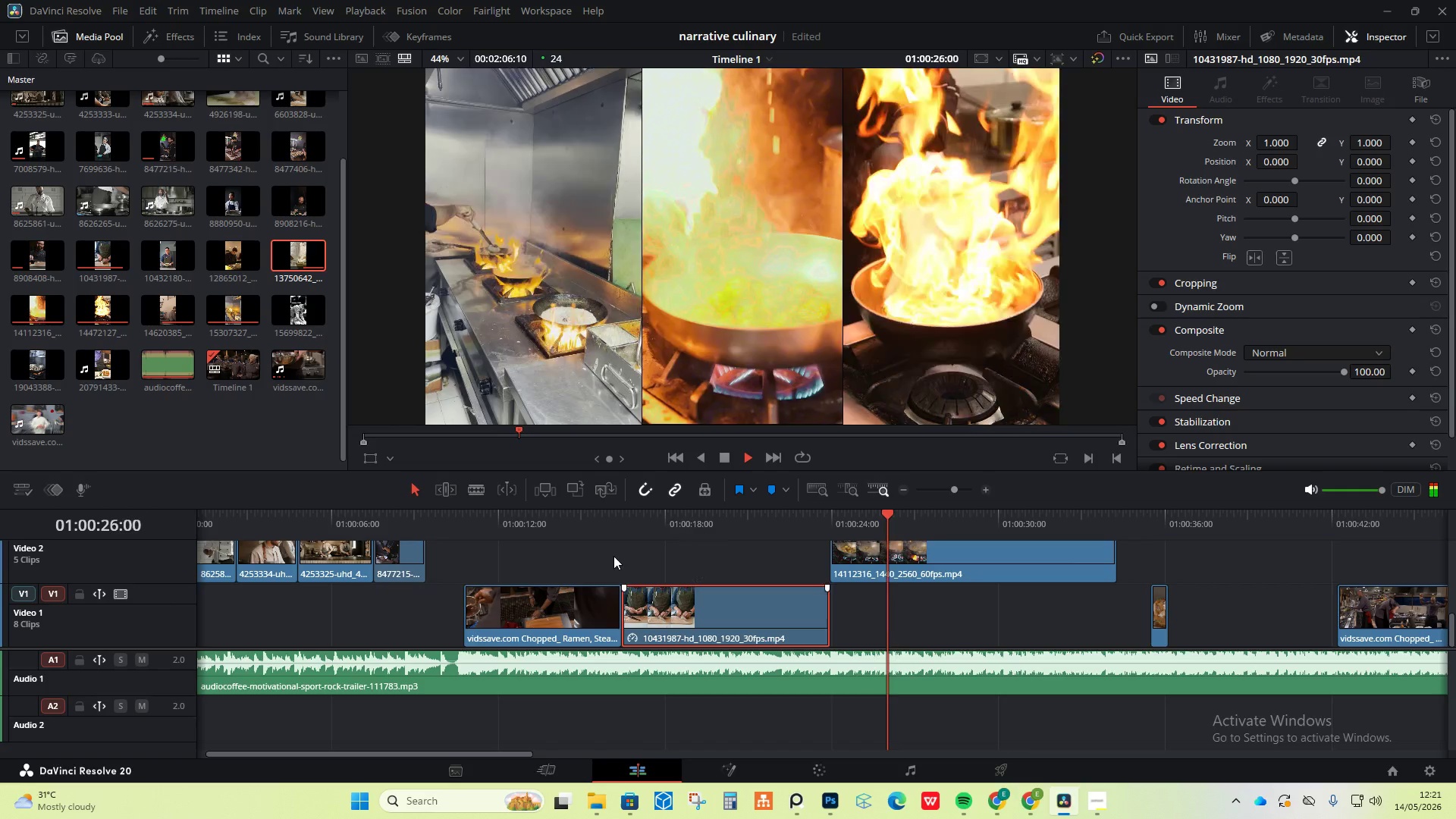 
left_click_drag(start_coordinate=[262, 504], to_coordinate=[208, 507])
 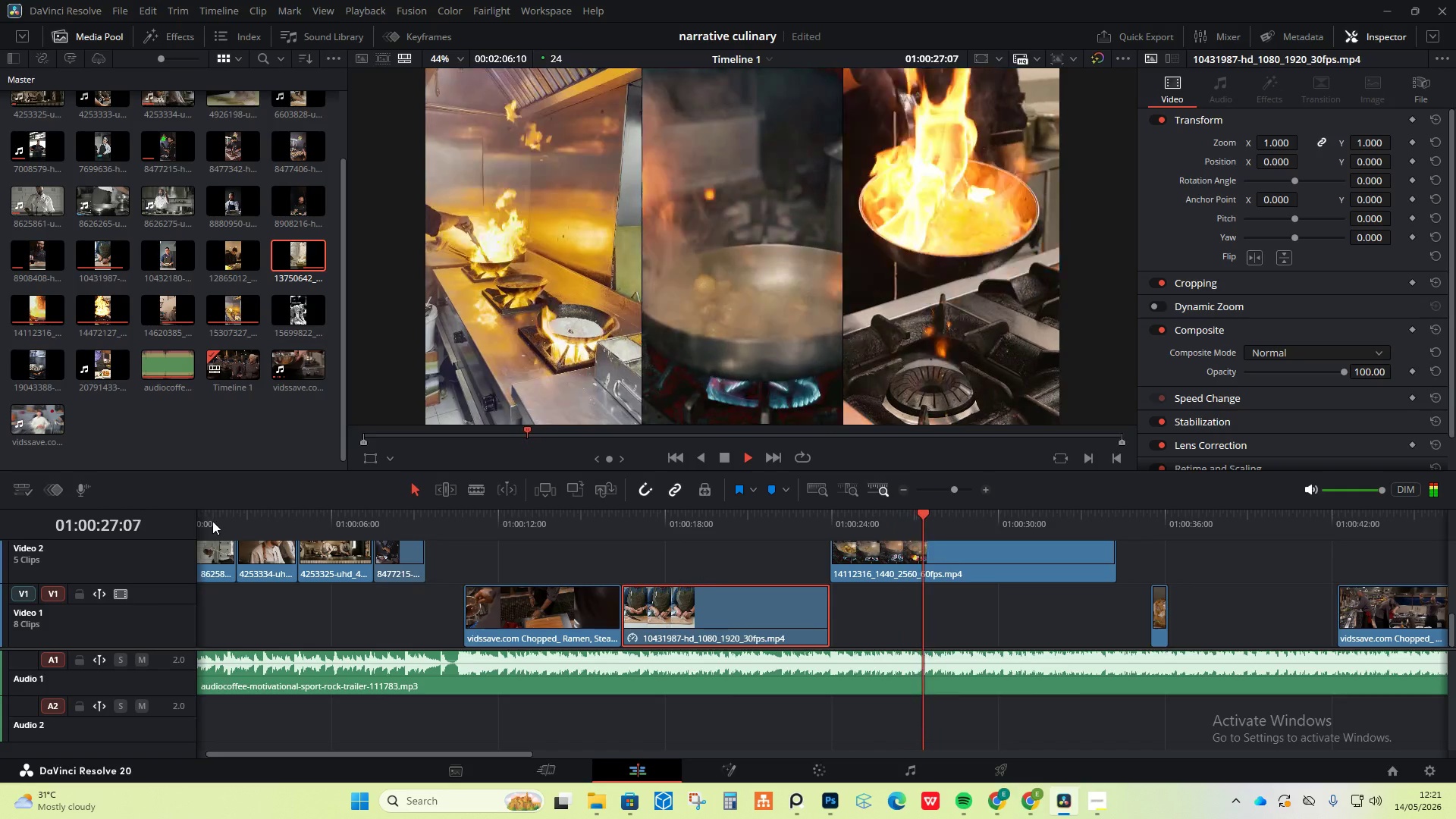 
left_click_drag(start_coordinate=[216, 520], to_coordinate=[96, 525])
 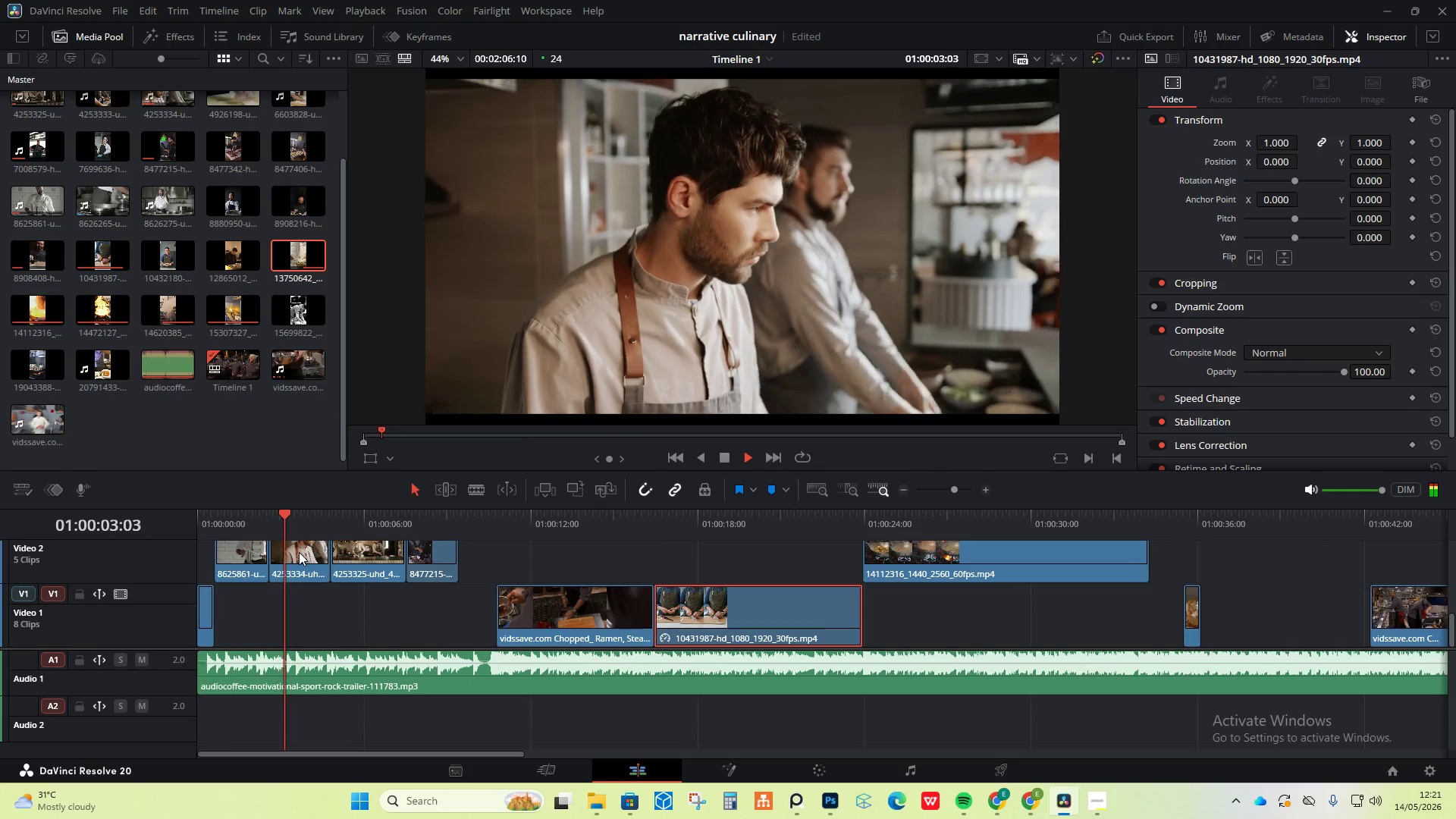 
key(Space)
 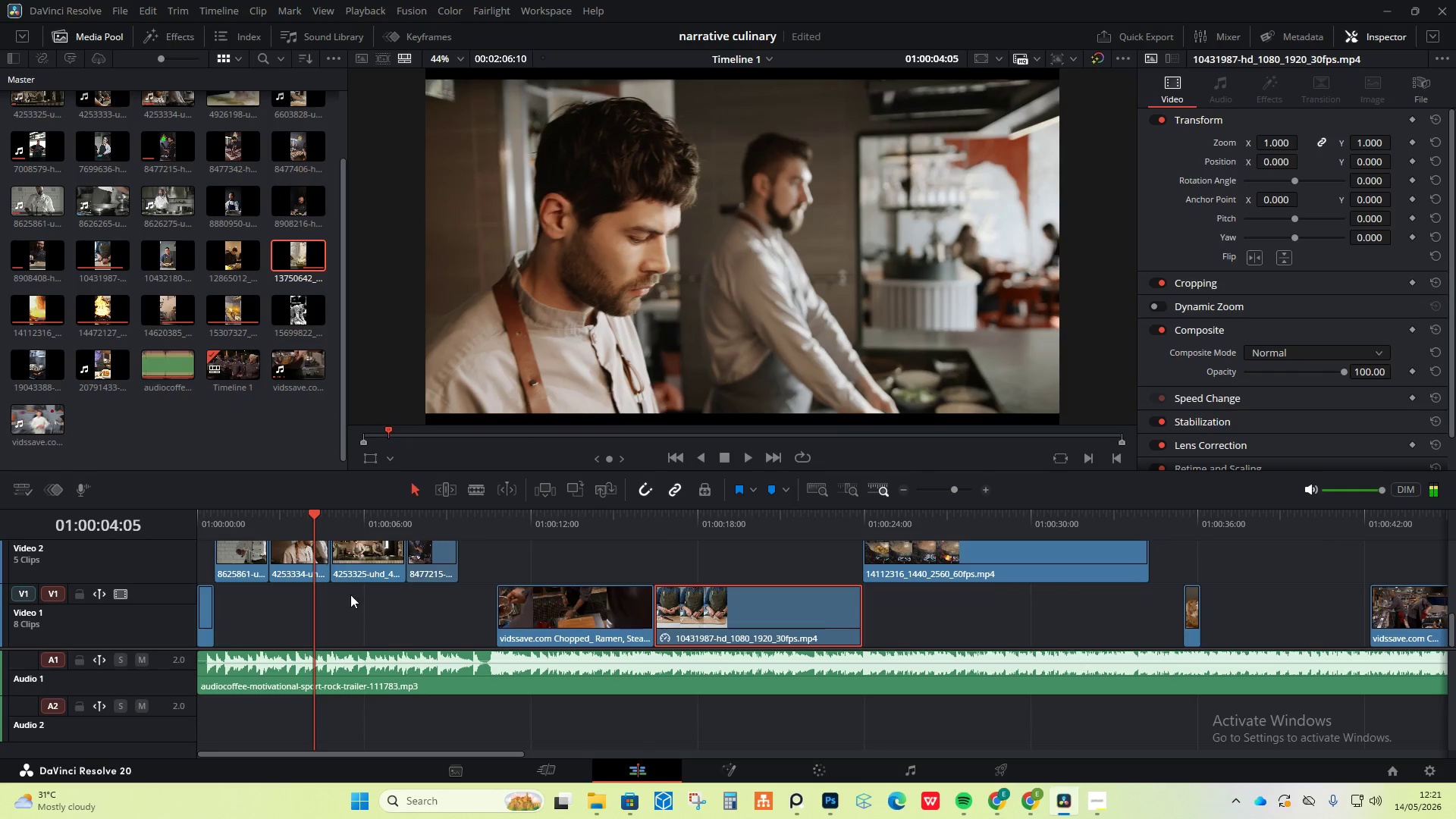 
scroll: coordinate [350, 595], scroll_direction: up, amount: 1.0
 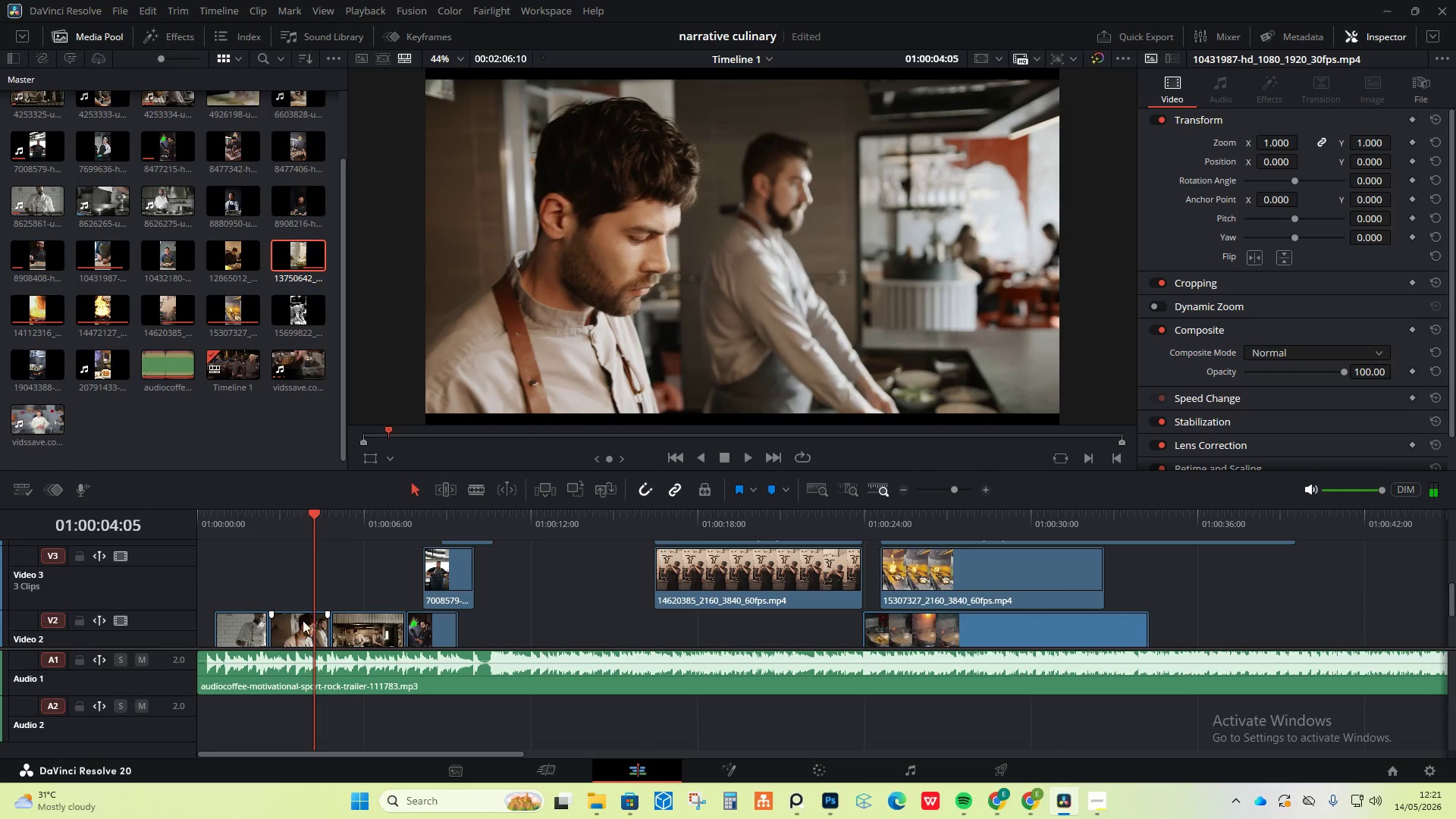 
left_click([301, 627])
 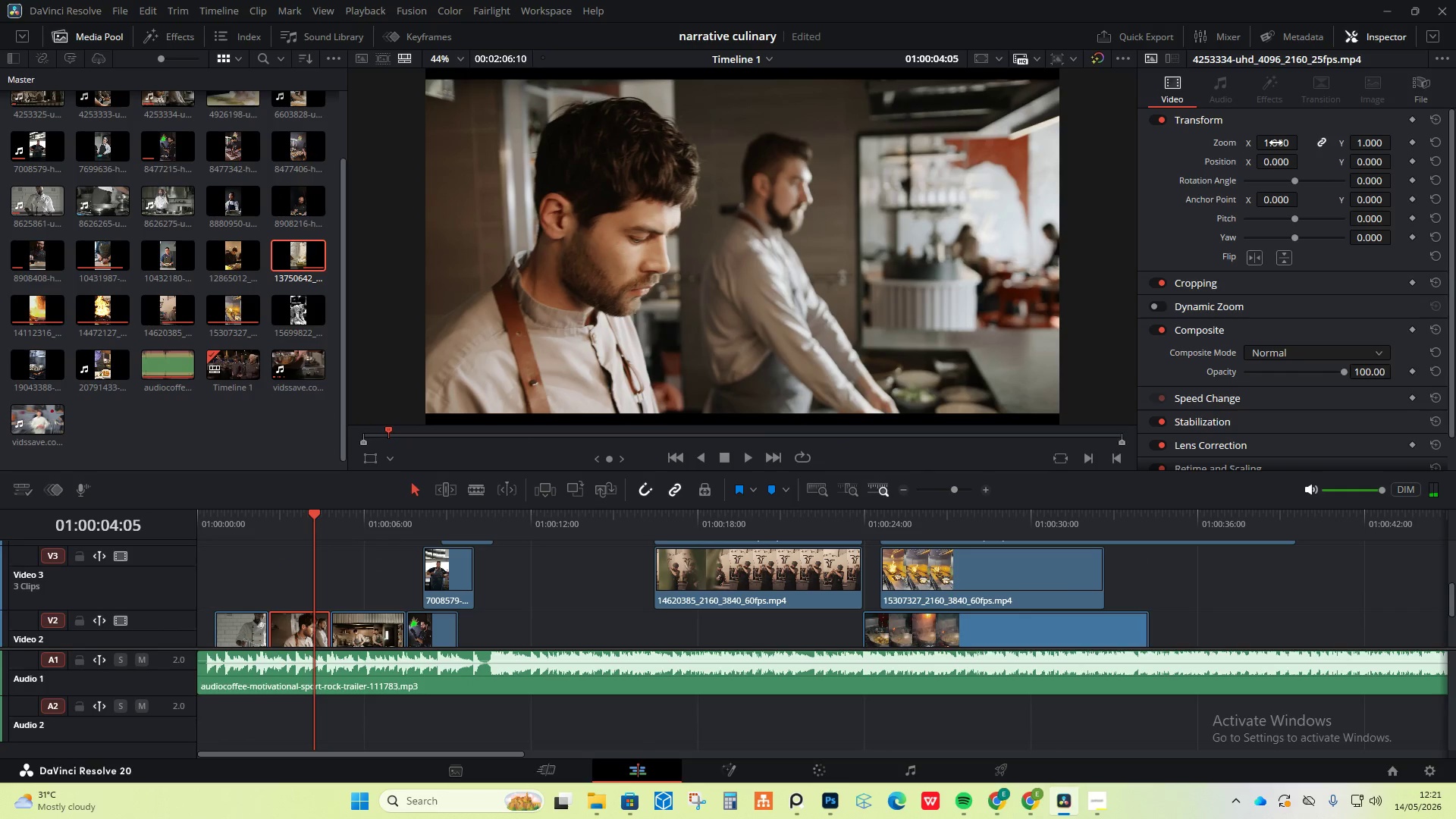 
left_click_drag(start_coordinate=[1276, 142], to_coordinate=[1291, 146])
 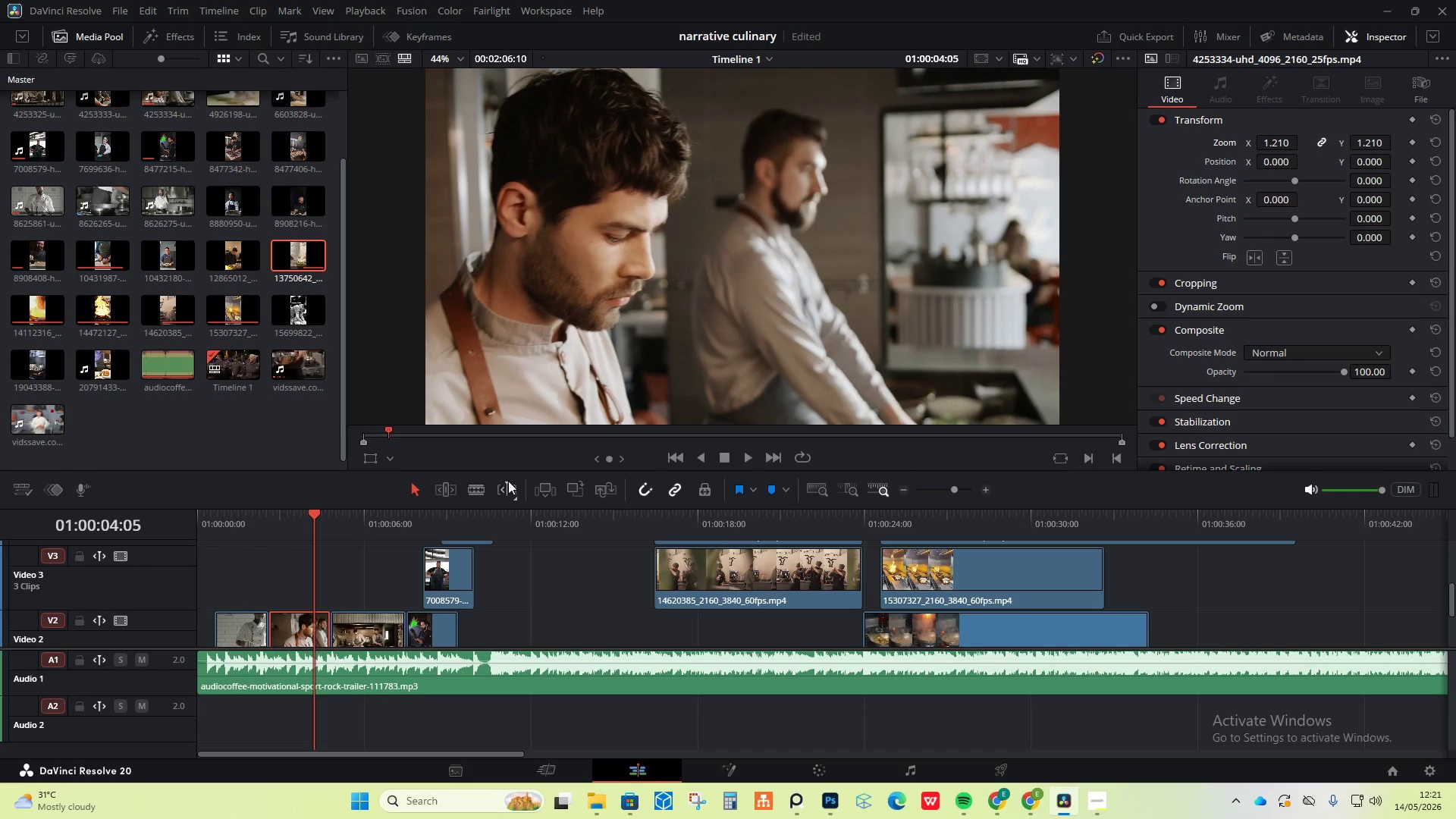 
key(Space)
 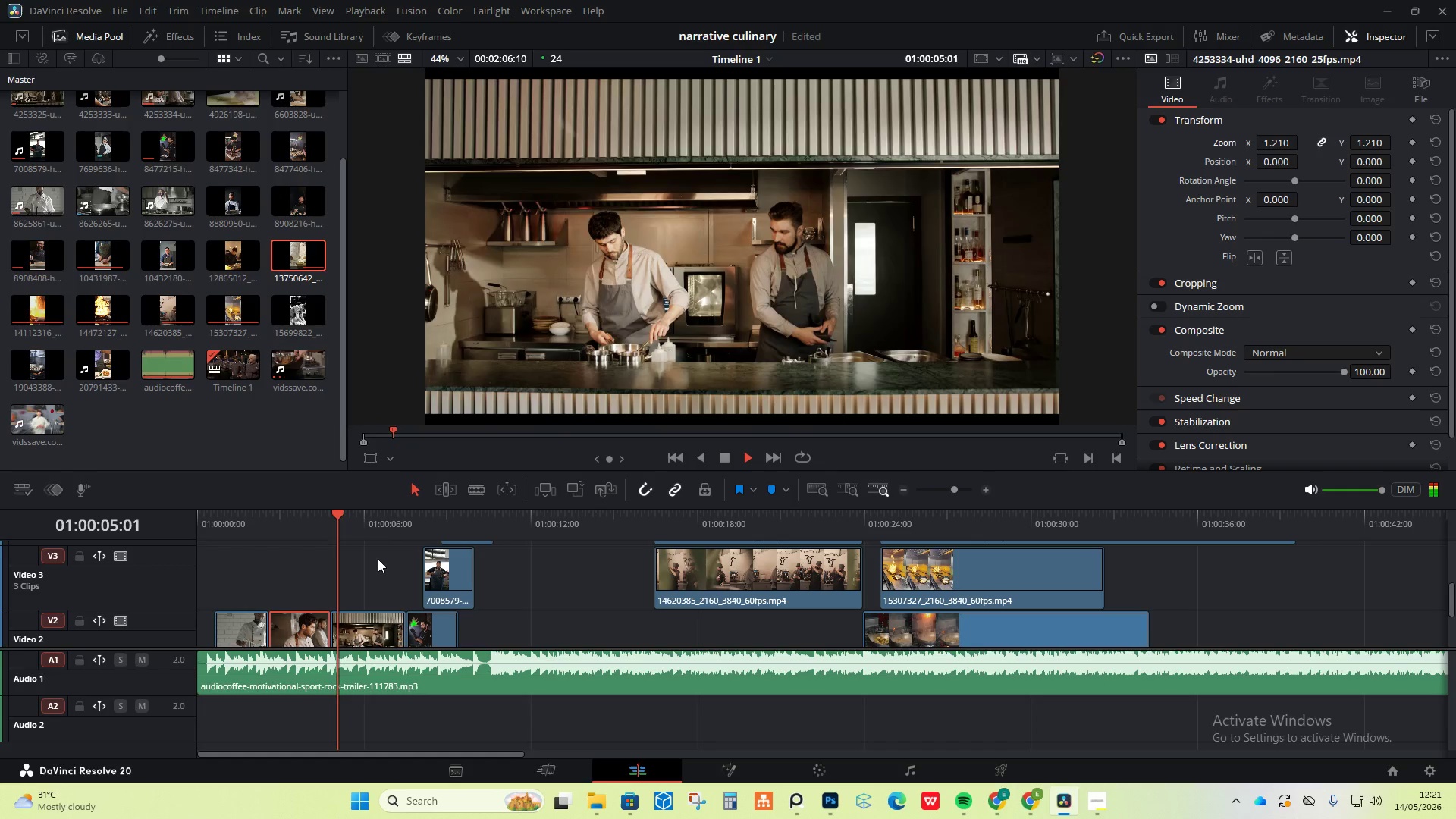 
key(Space)
 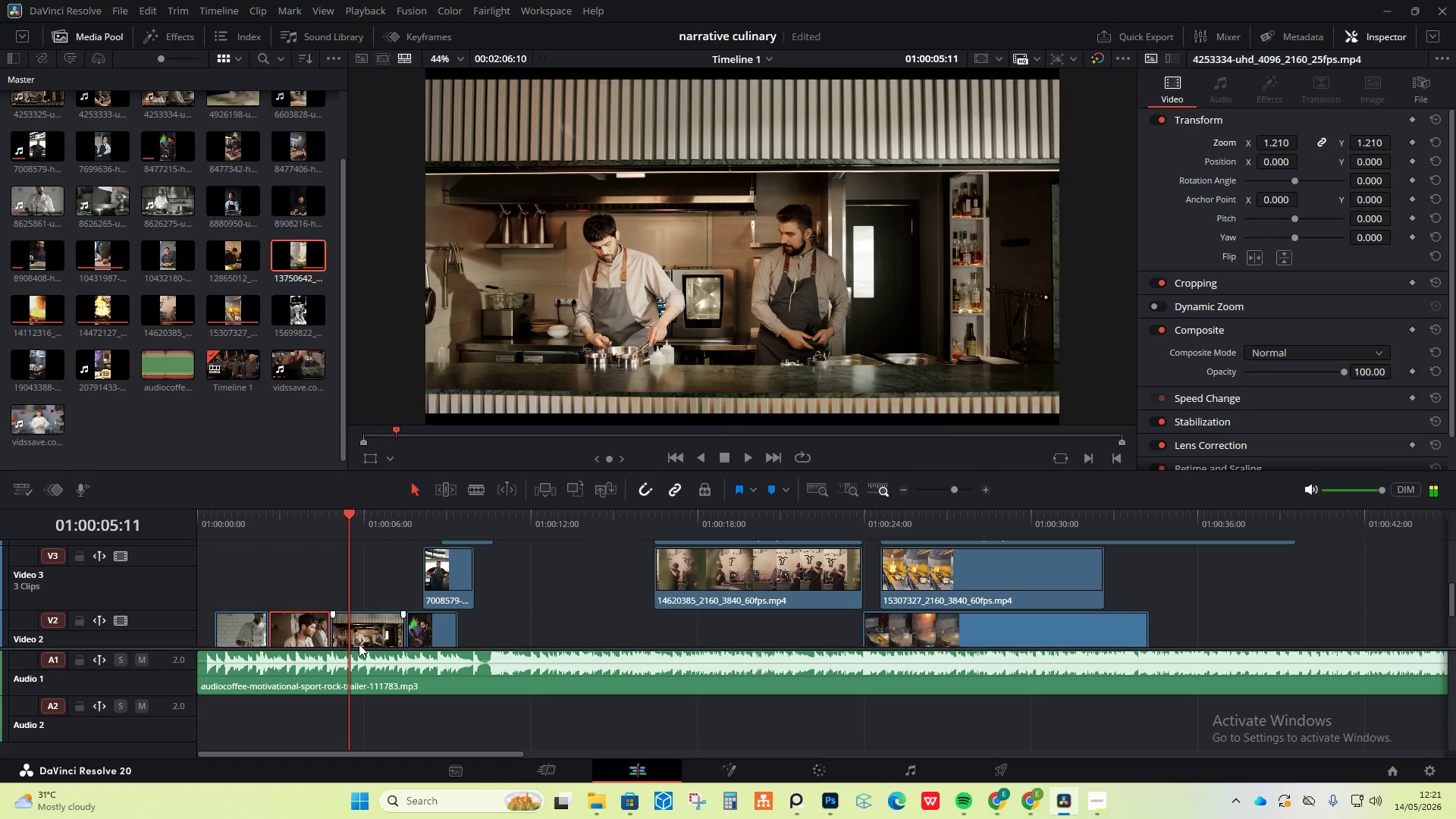 
left_click([365, 635])
 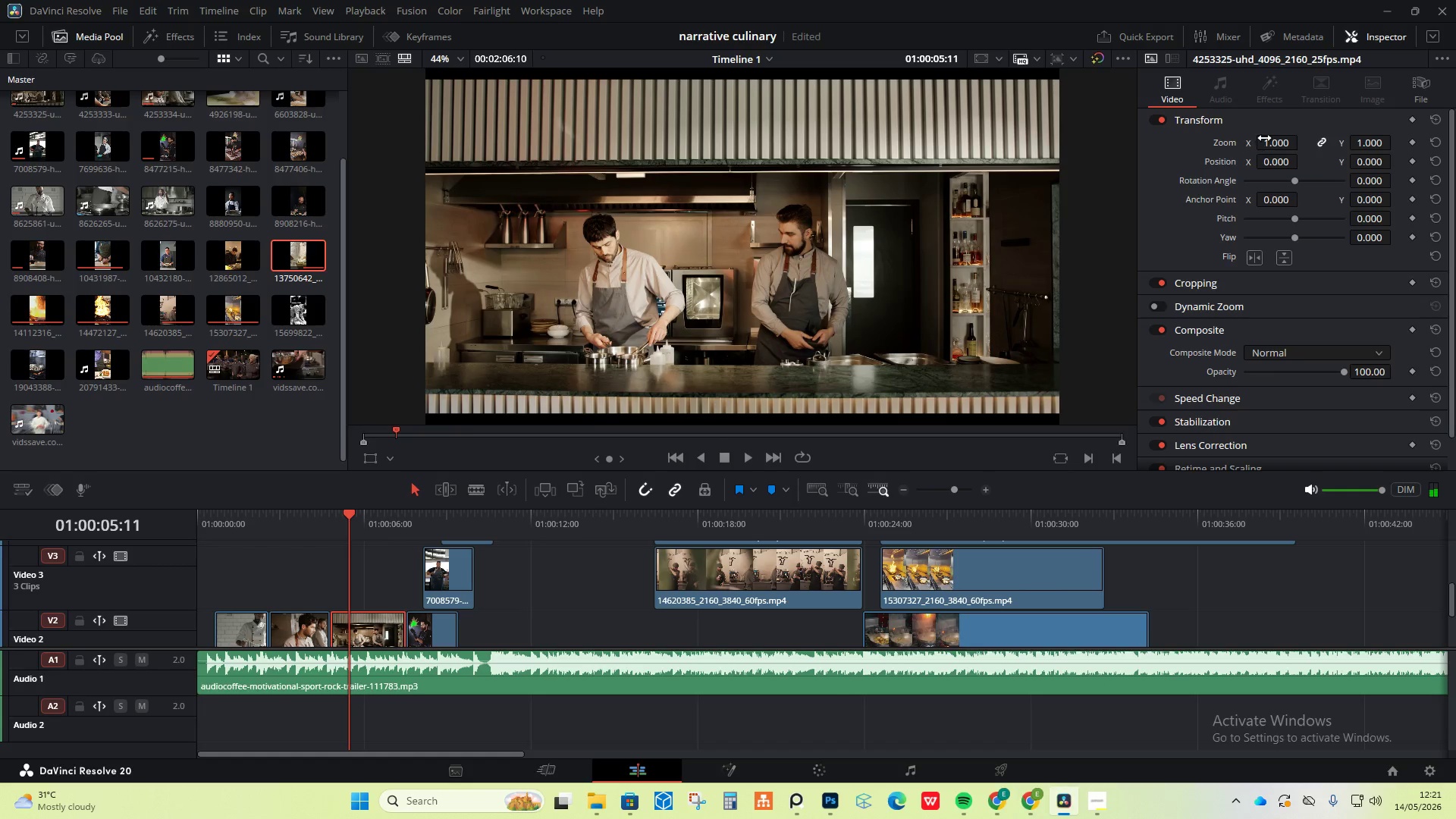 
left_click_drag(start_coordinate=[1272, 141], to_coordinate=[1280, 141])
 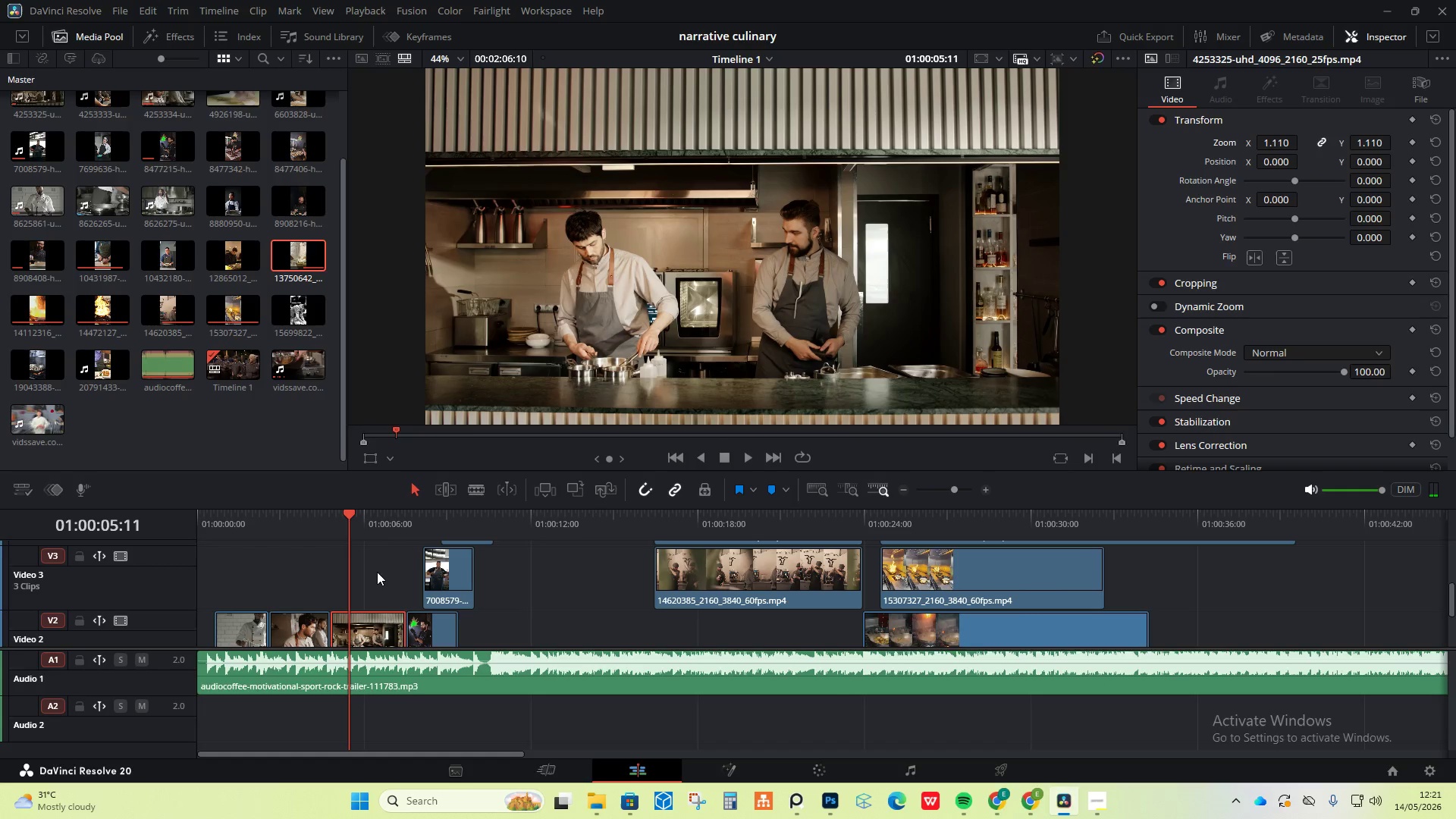 
key(Space)
 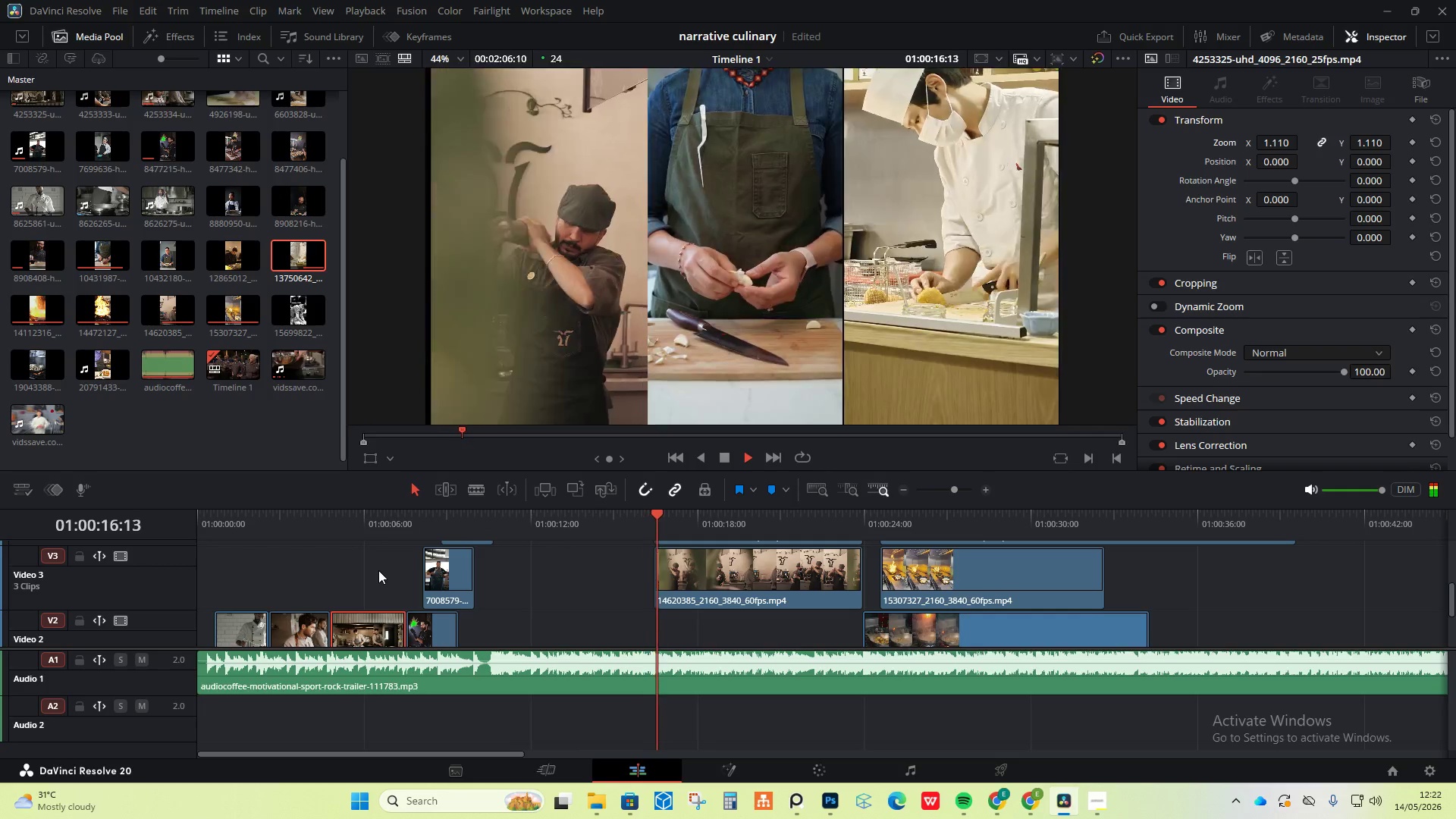 
wait(16.31)
 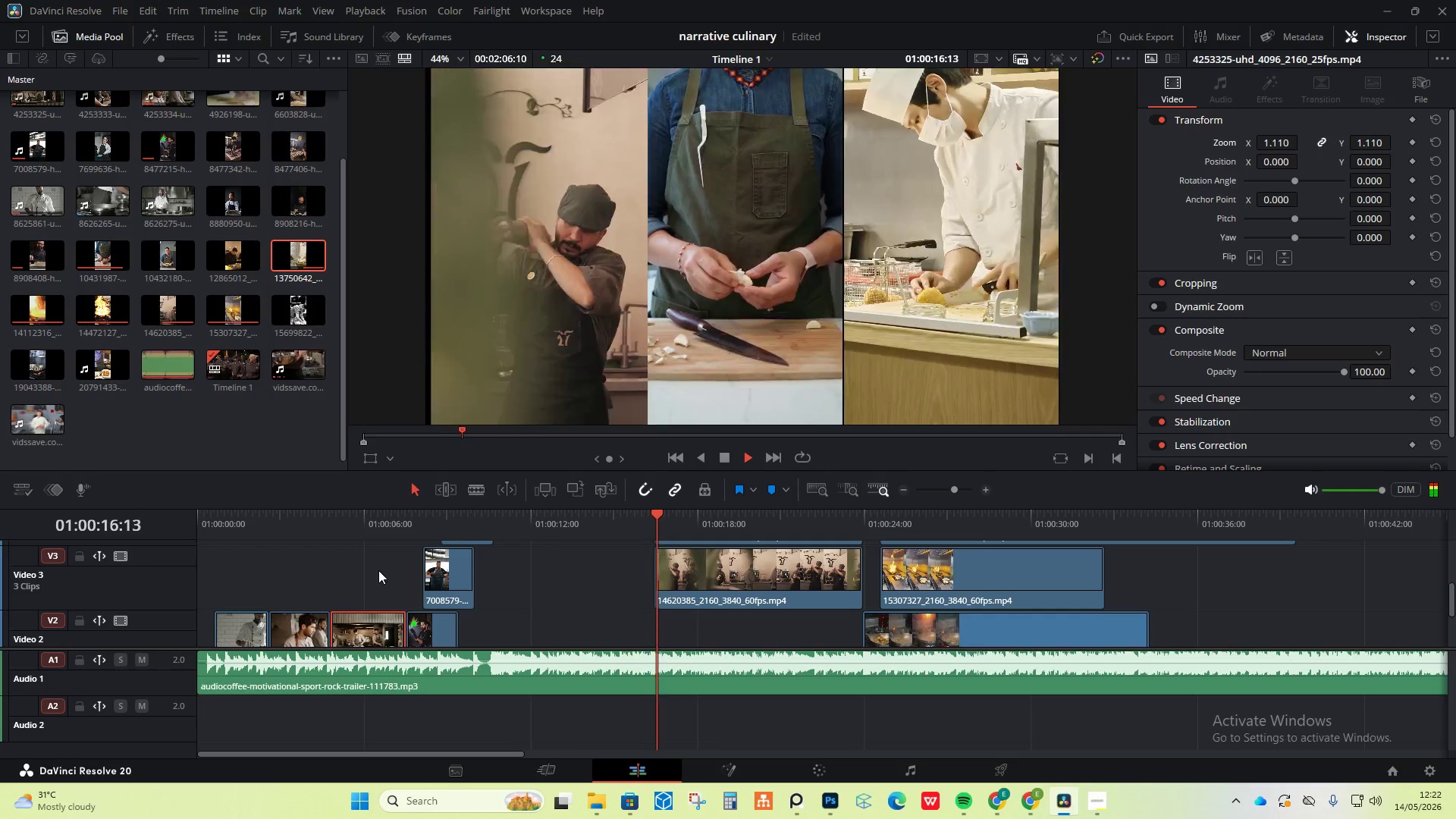 
key(Space)
 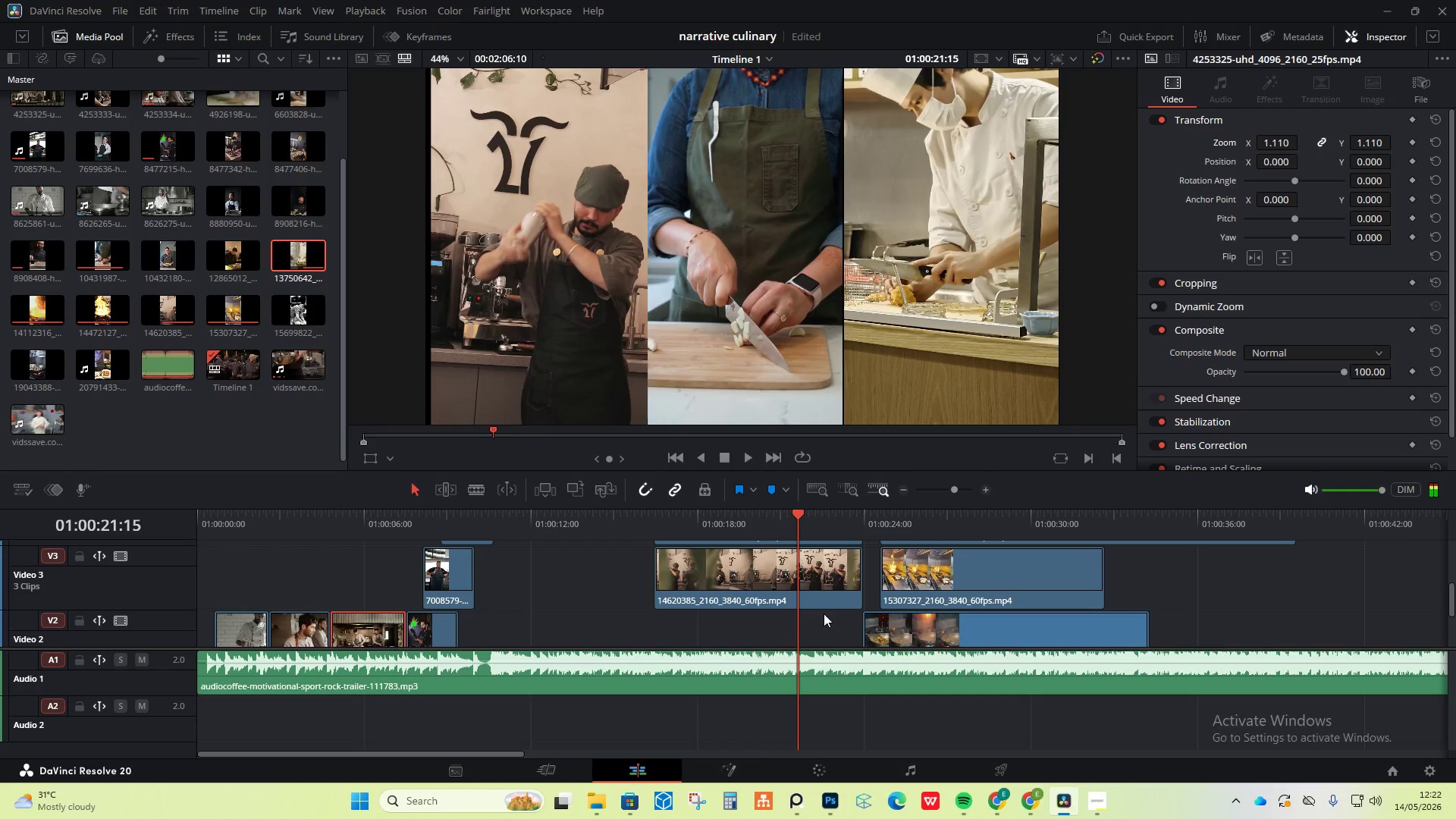 
scroll: coordinate [826, 610], scroll_direction: down, amount: 1.0
 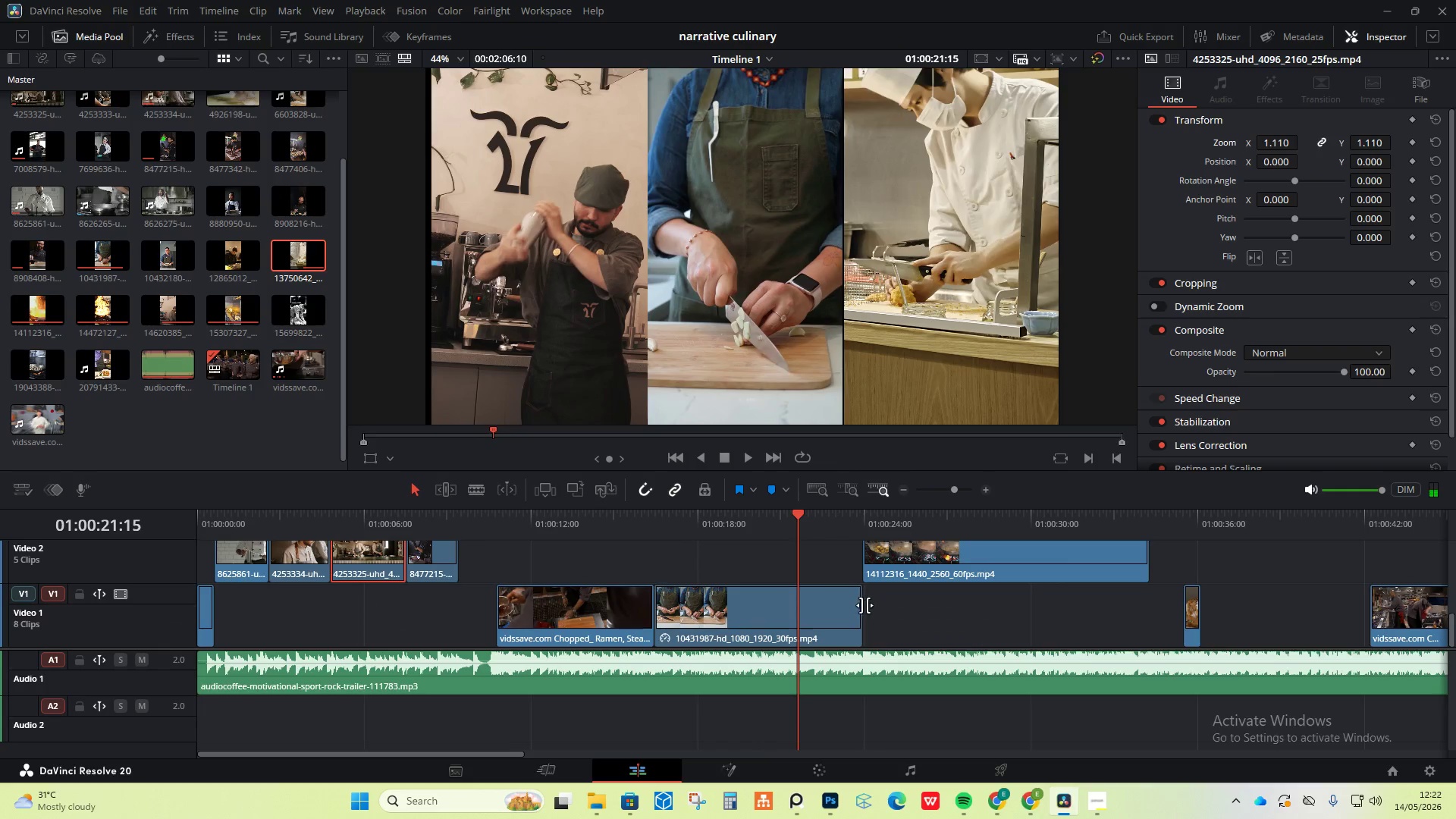 
left_click_drag(start_coordinate=[865, 605], to_coordinate=[805, 606])
 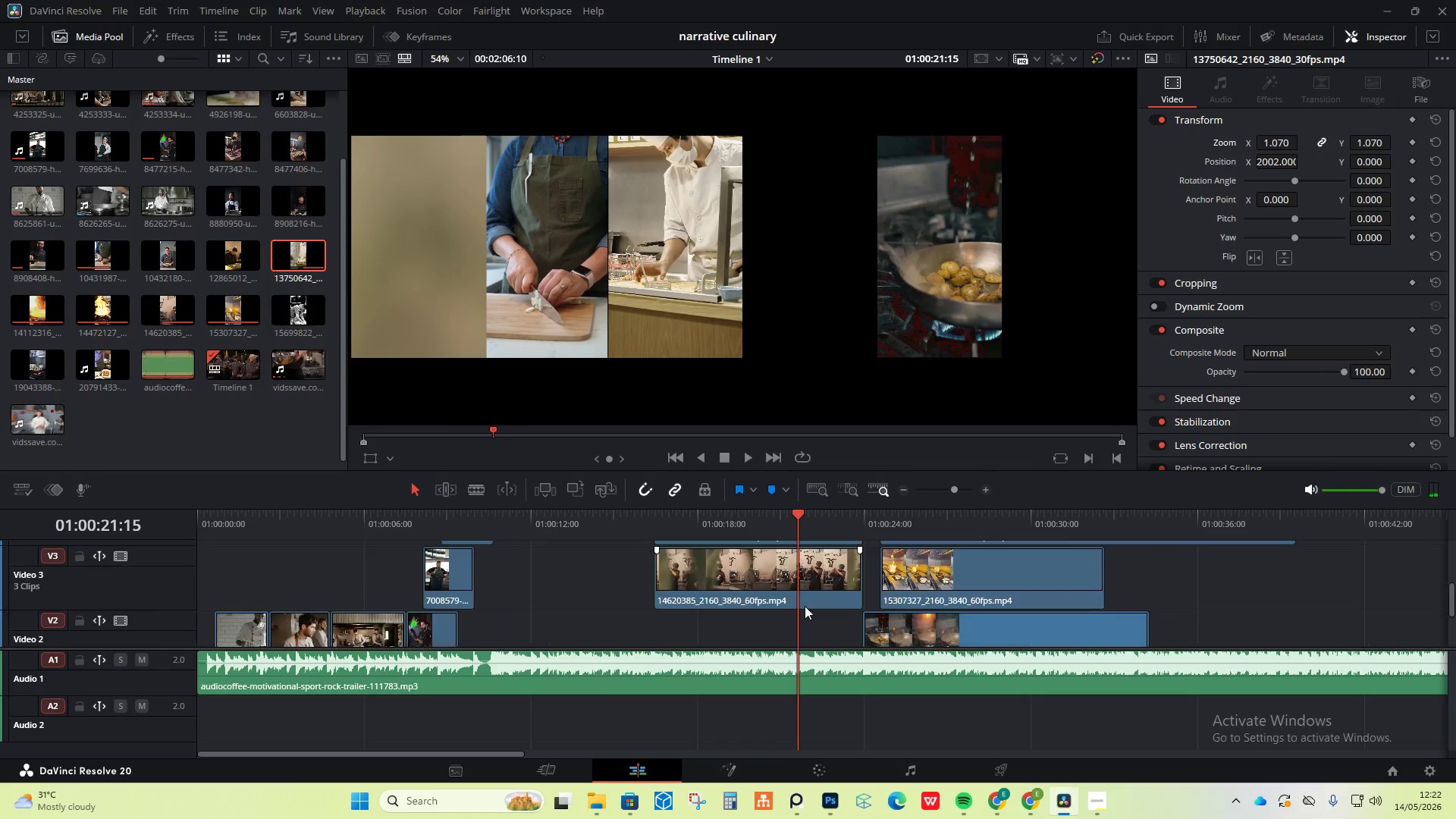 
scroll: coordinate [805, 606], scroll_direction: up, amount: 1.0
 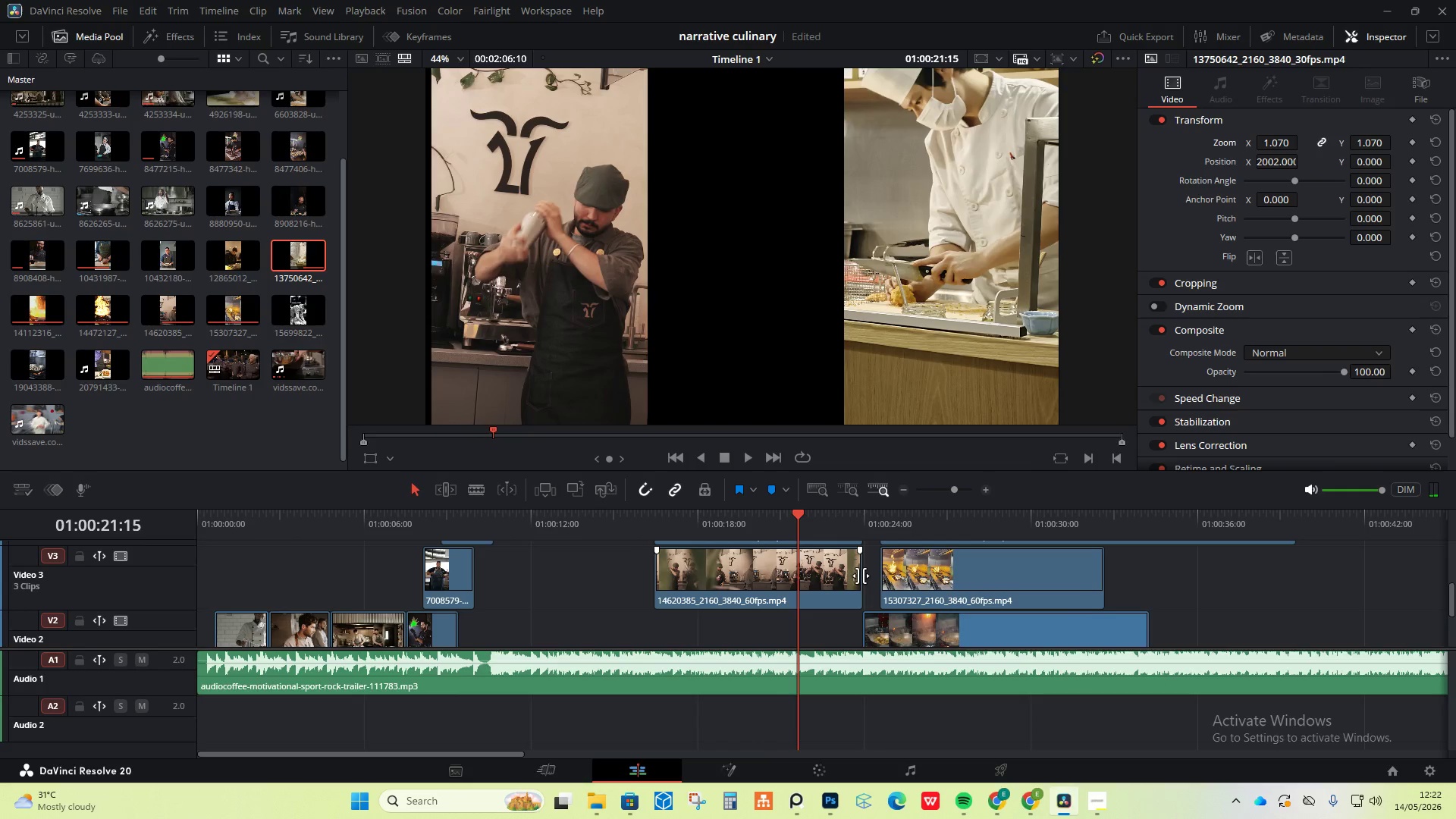 
left_click_drag(start_coordinate=[861, 576], to_coordinate=[804, 576])
 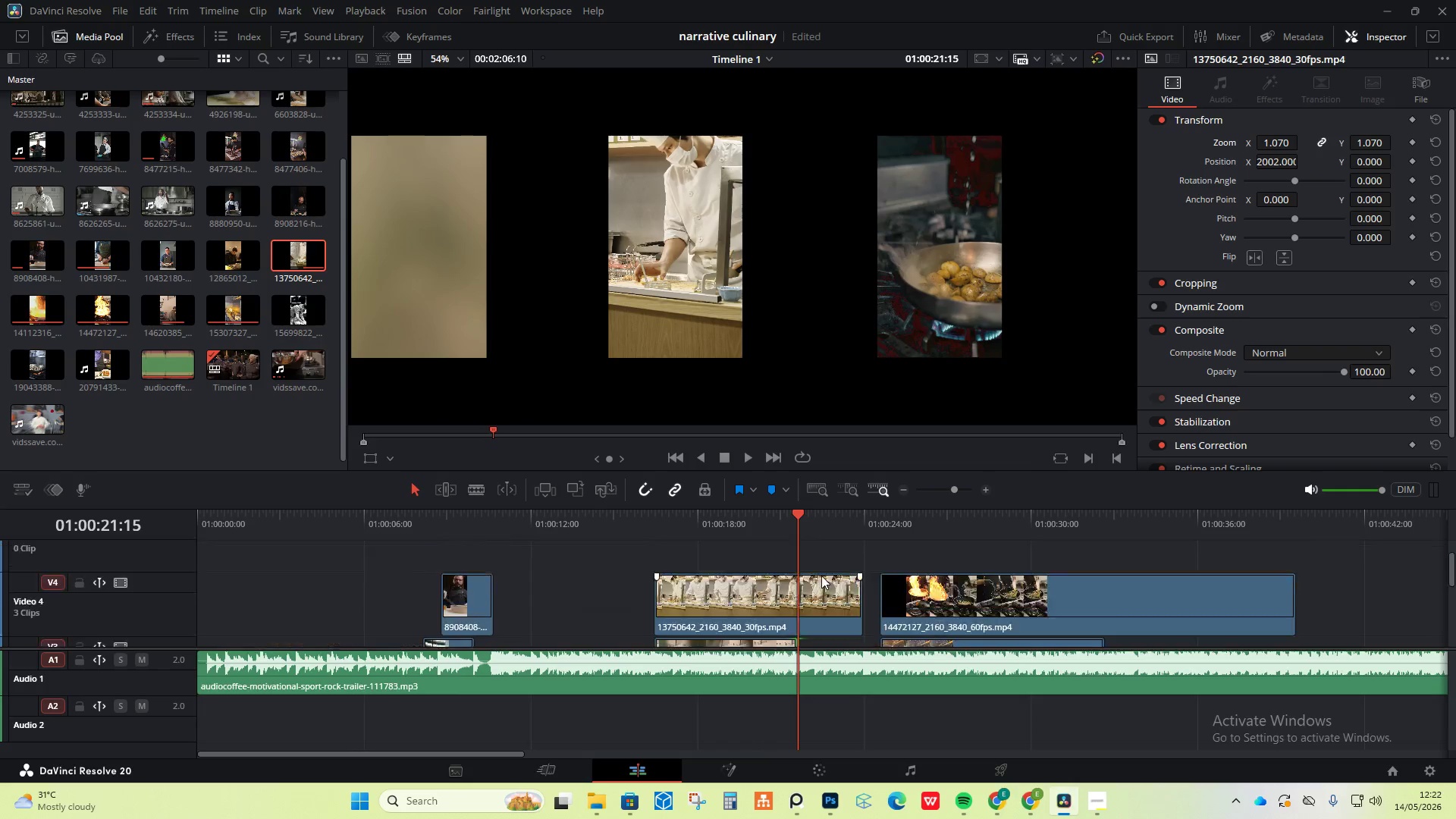 
scroll: coordinate [821, 576], scroll_direction: up, amount: 2.0
 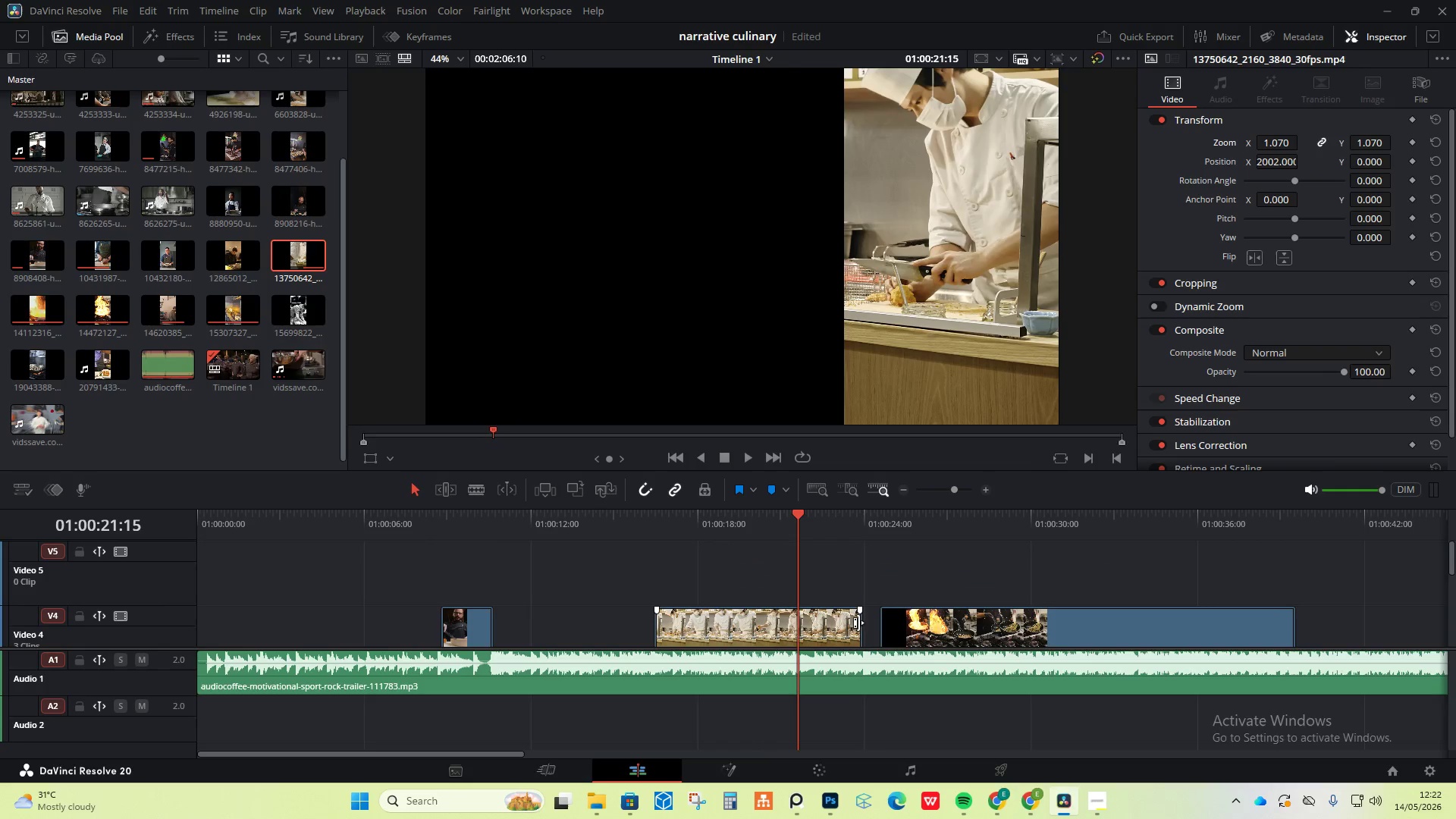 
left_click_drag(start_coordinate=[859, 623], to_coordinate=[799, 620])
 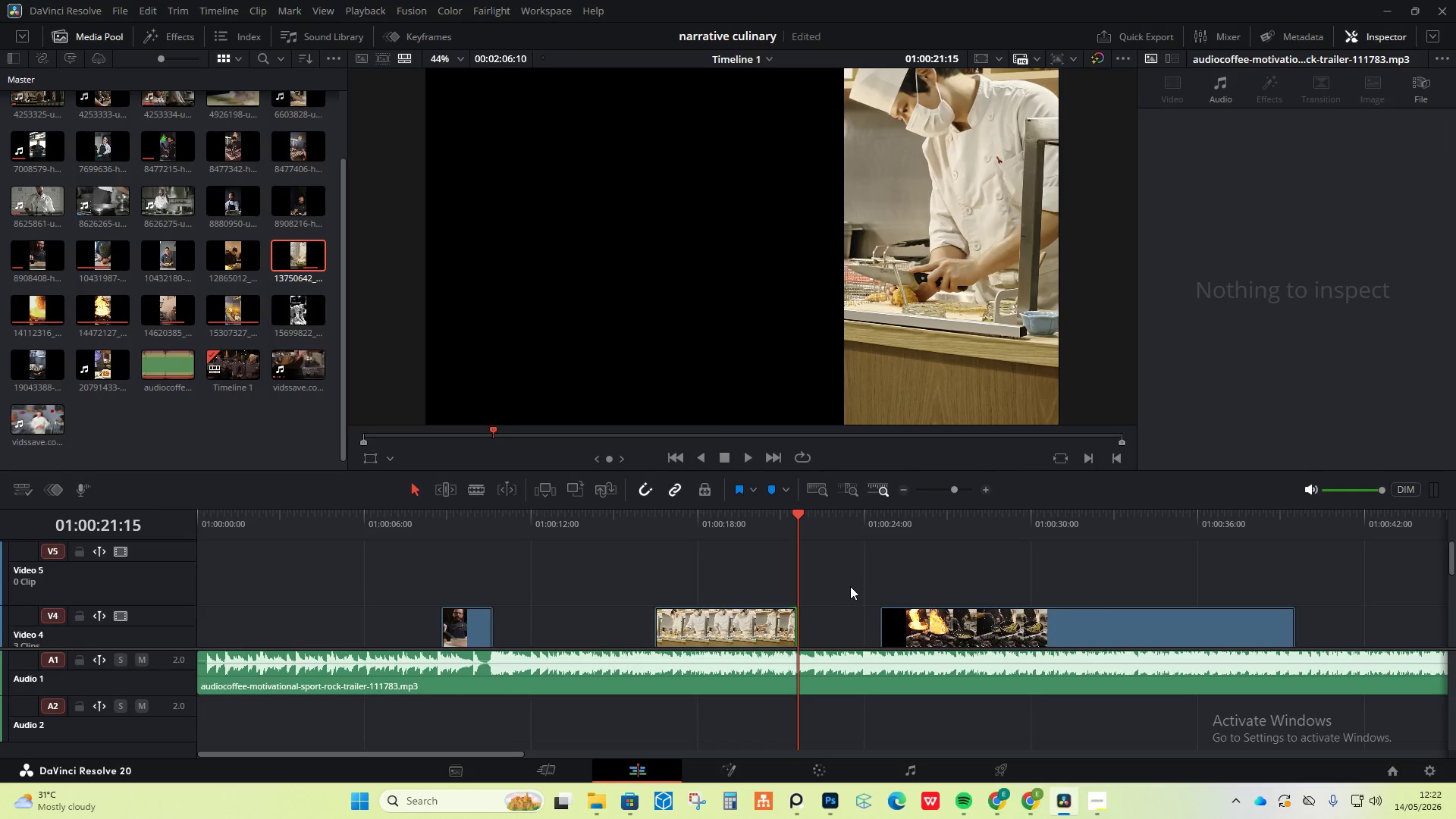 
scroll: coordinate [850, 585], scroll_direction: down, amount: 3.0
 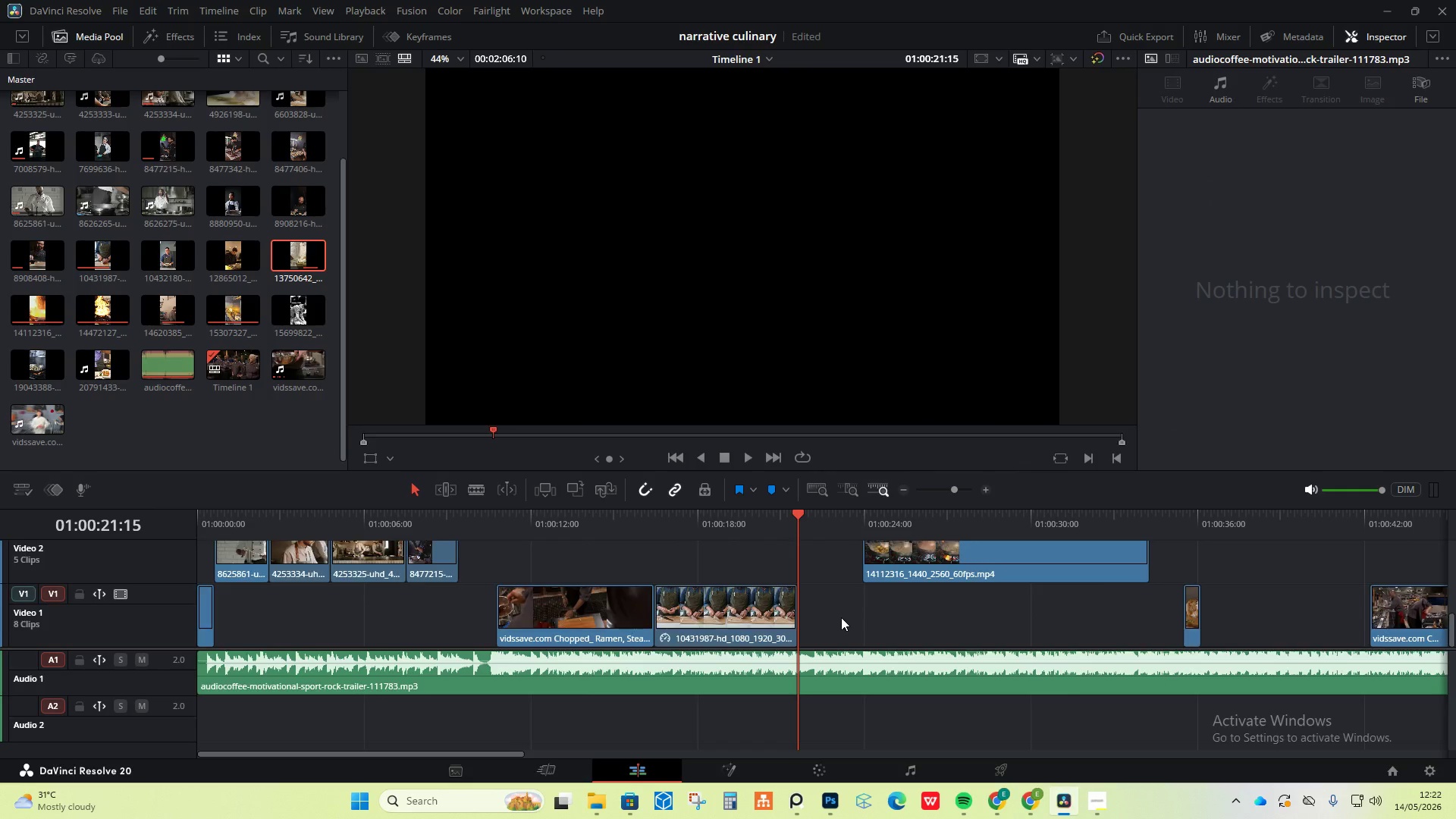 
left_click_drag(start_coordinate=[840, 607], to_coordinate=[921, 585])
 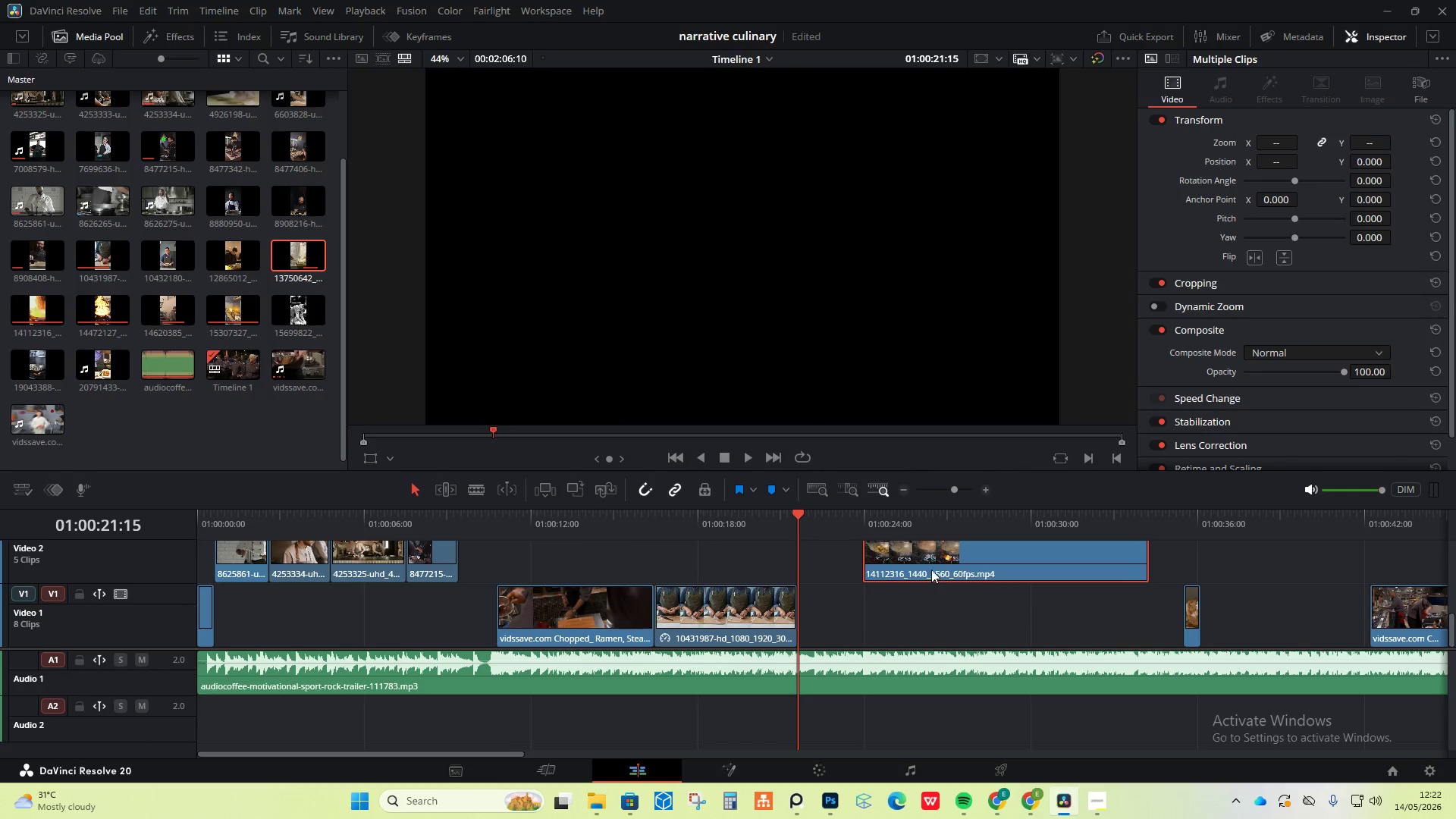 
scroll: coordinate [841, 617], scroll_direction: up, amount: 3.0
 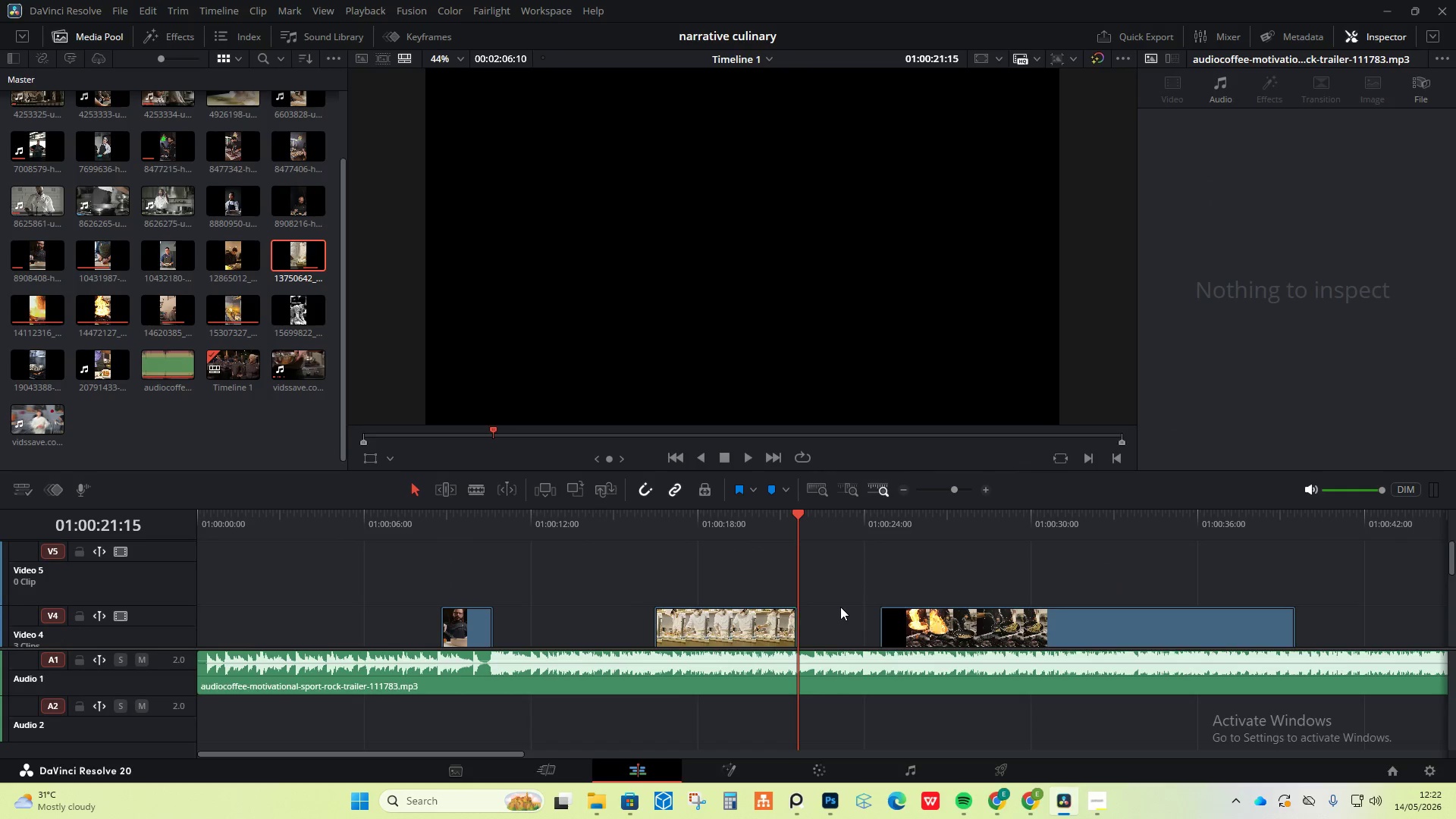 
left_click_drag(start_coordinate=[931, 570], to_coordinate=[868, 565])
 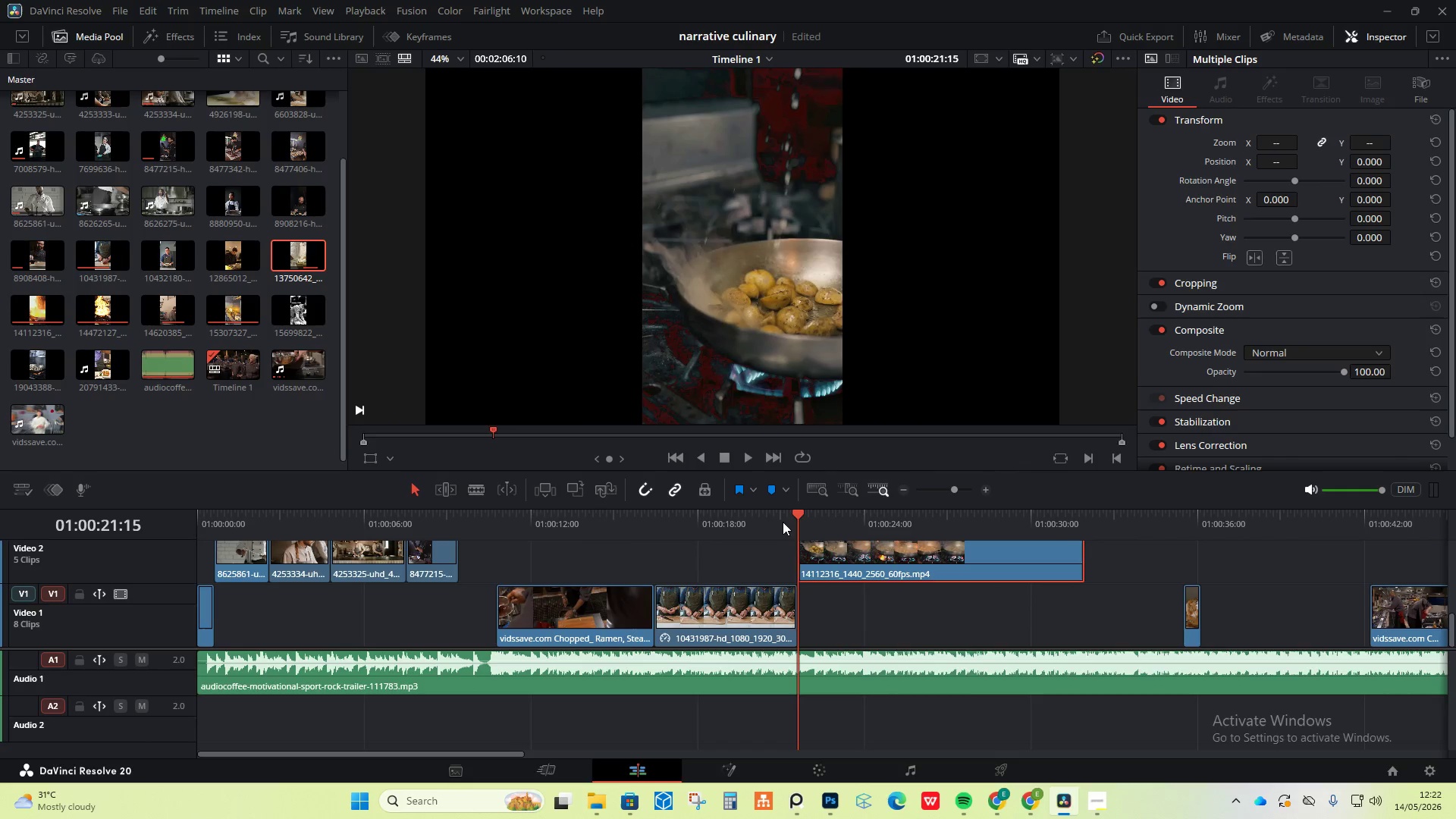 
left_click([780, 519])
 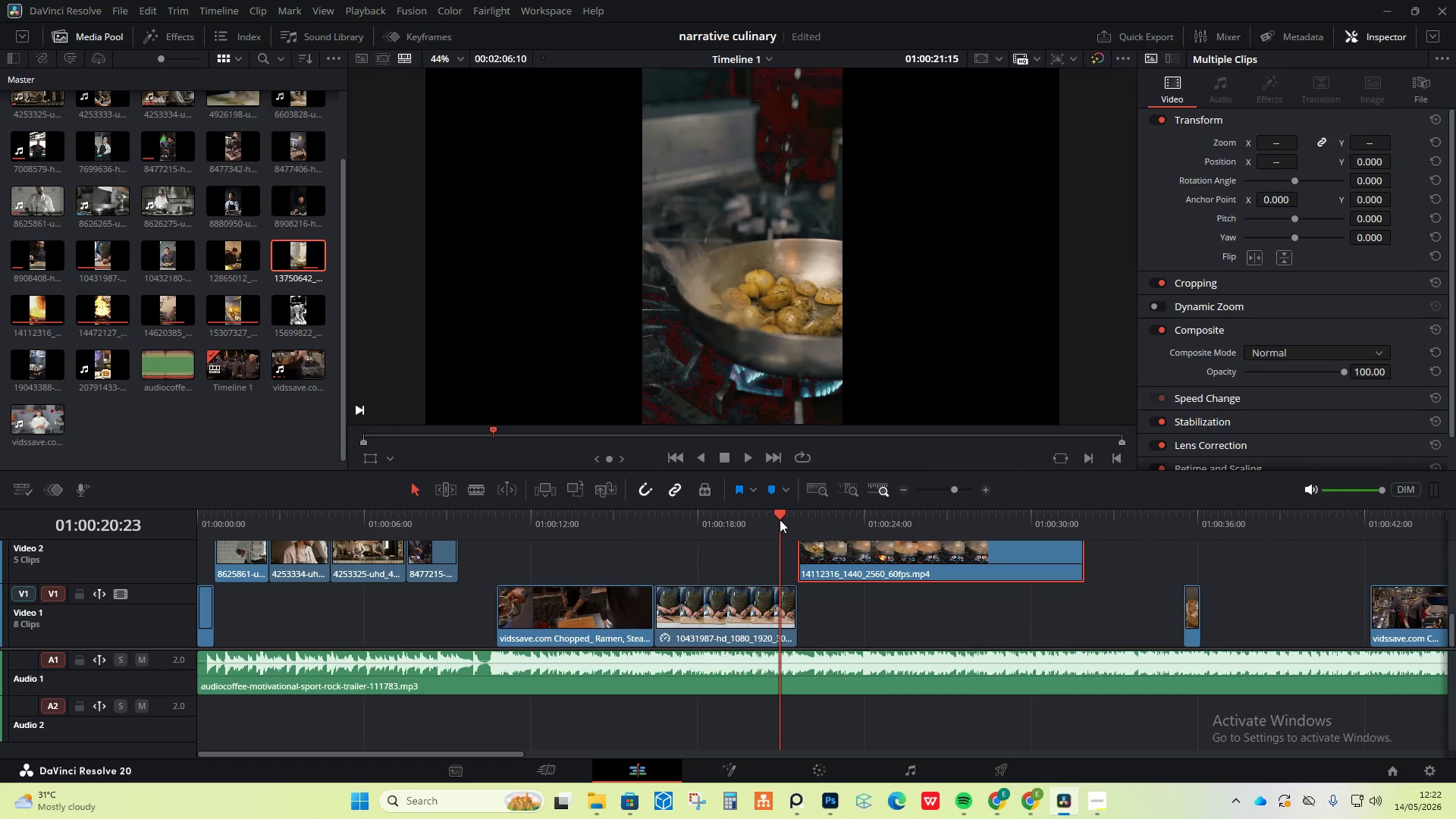 
key(Space)
 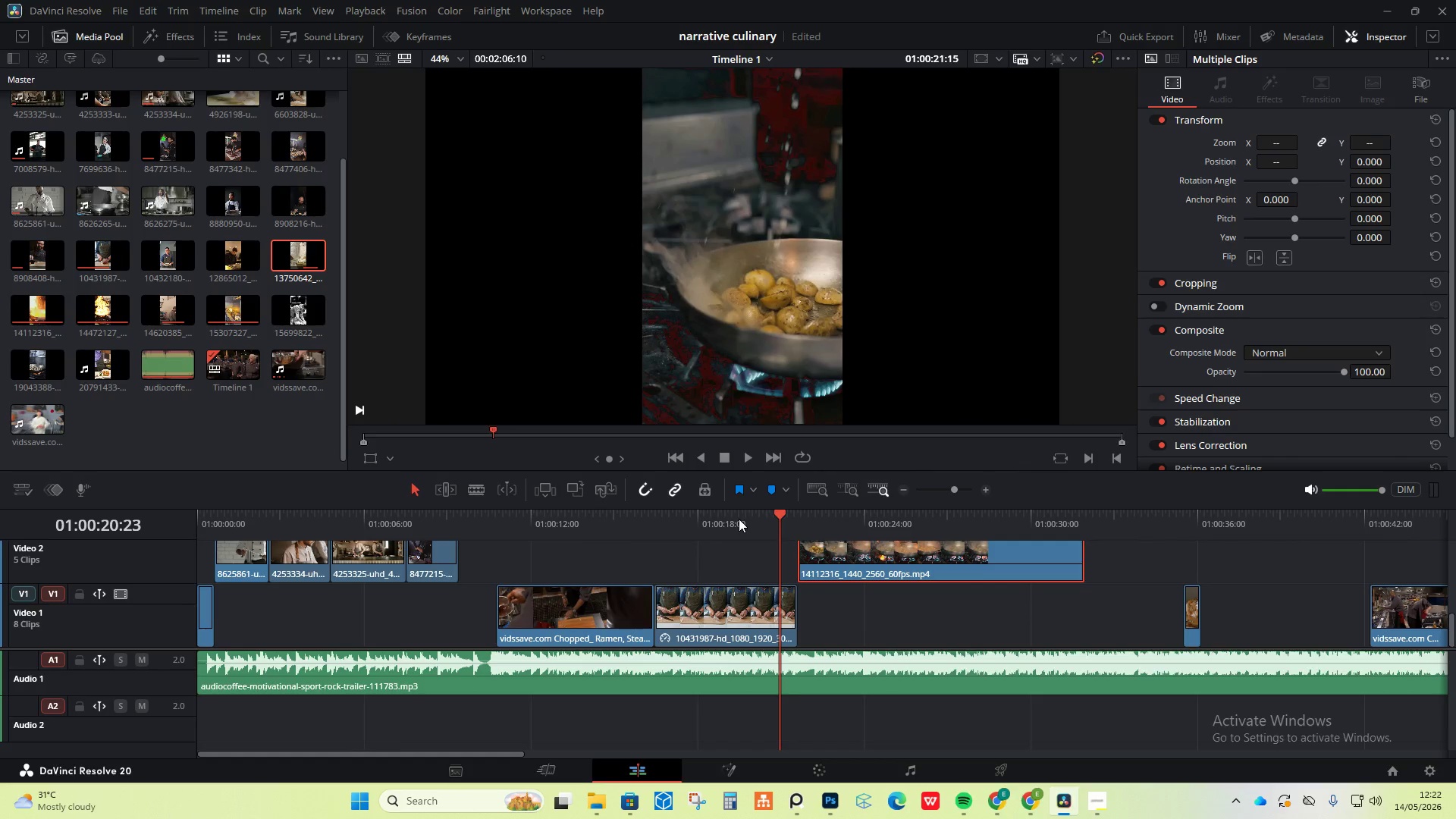 
left_click([736, 519])
 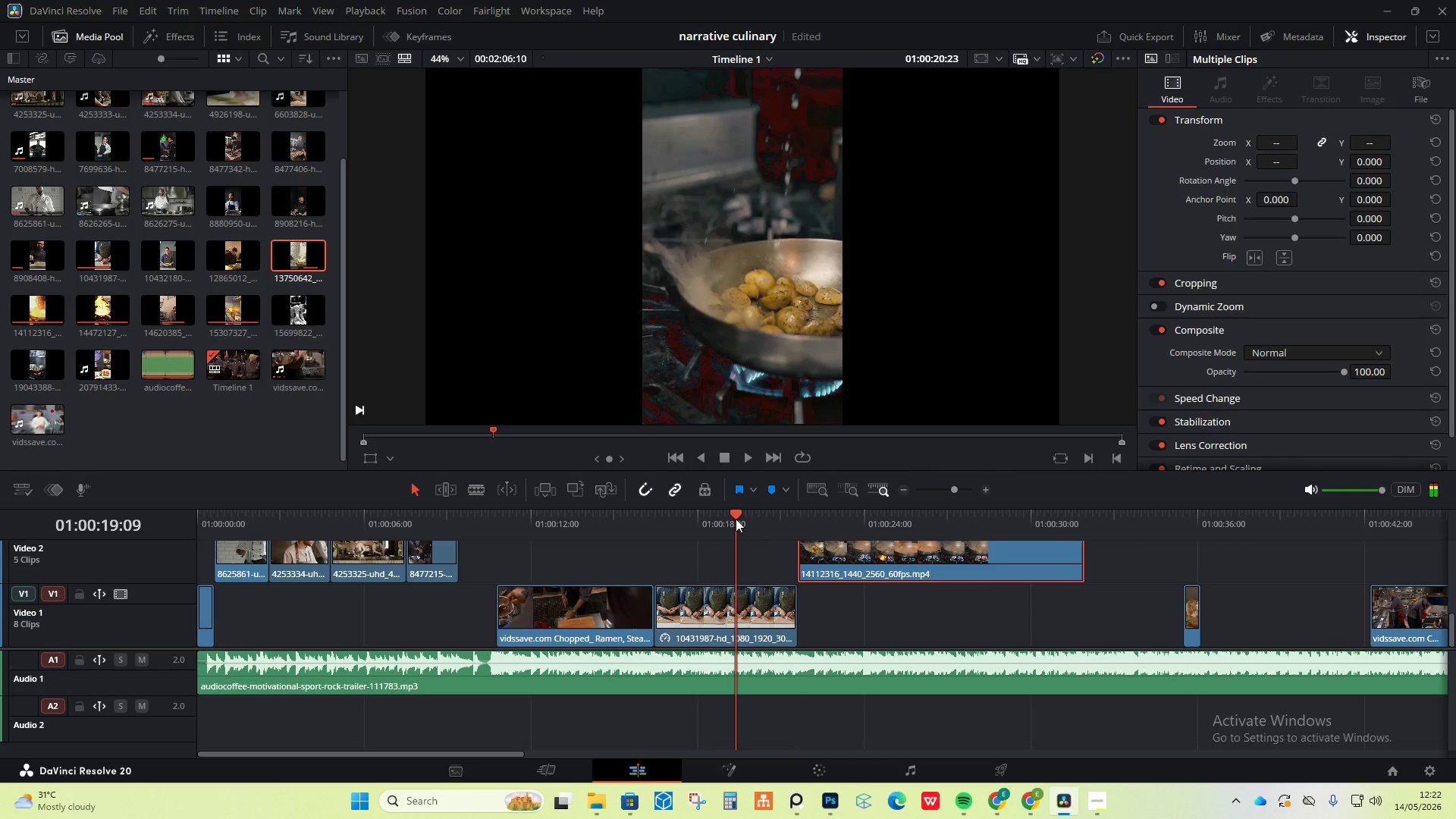 
key(Space)
 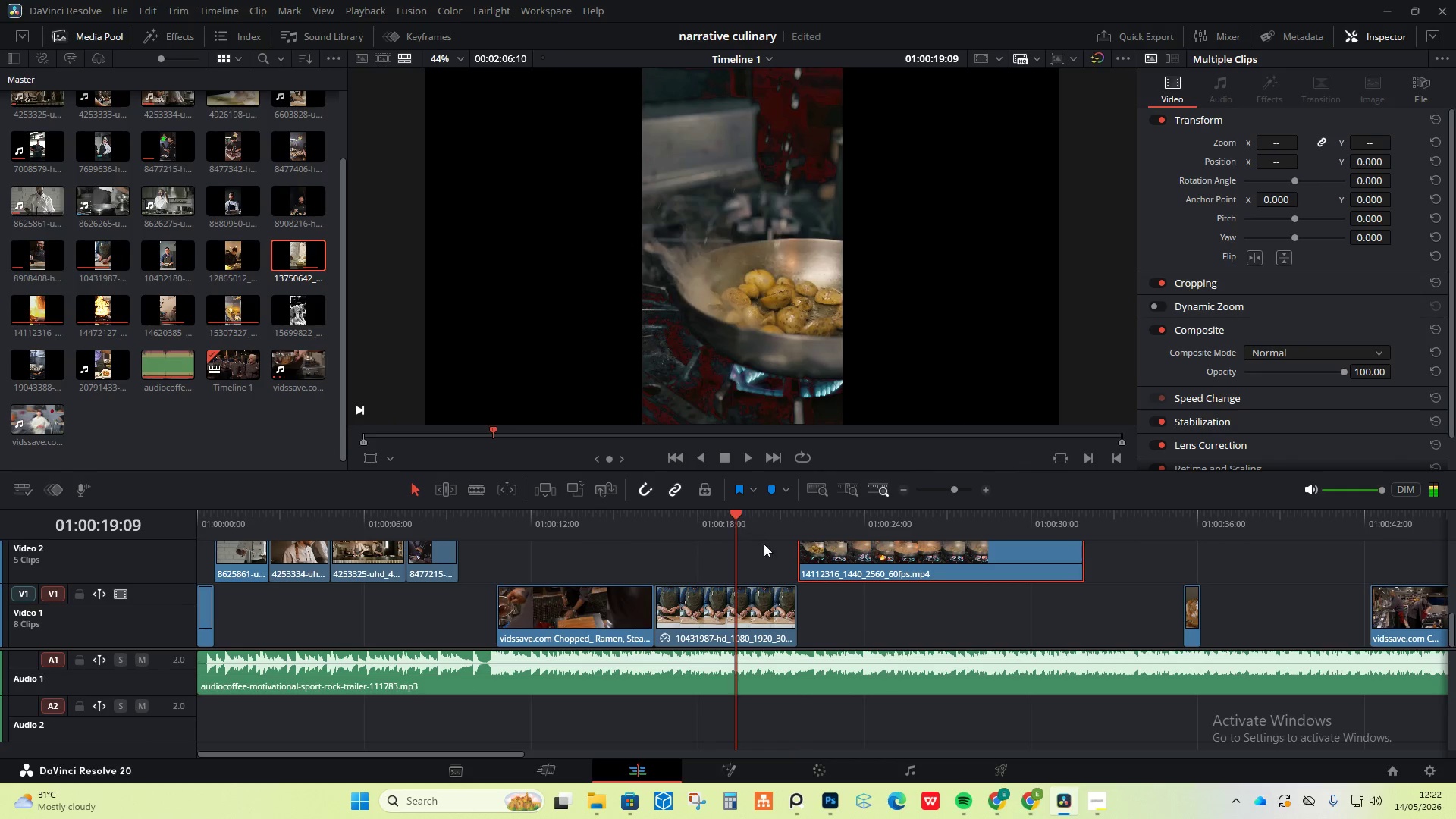 
left_click([708, 602])
 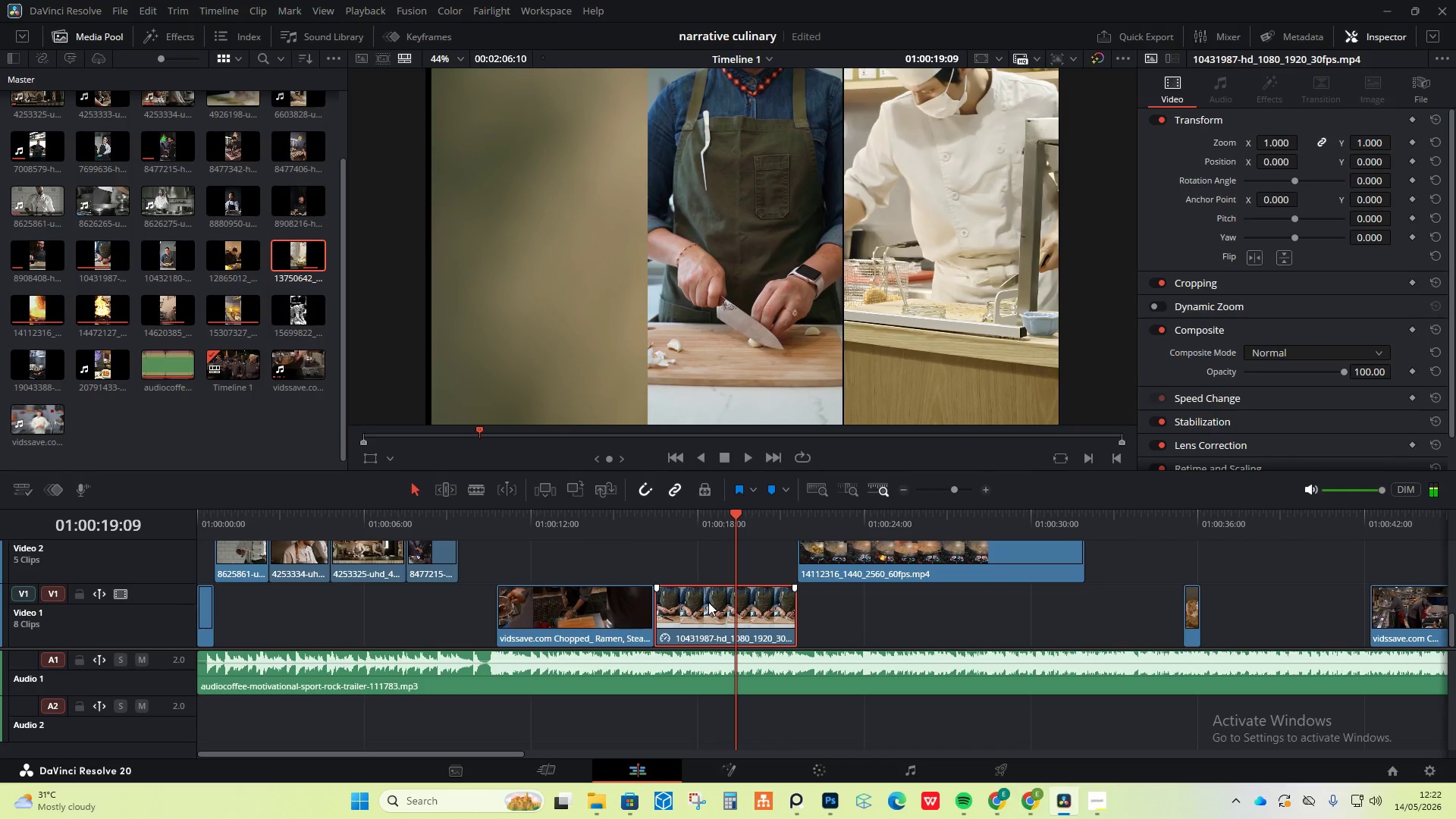 
key(Space)
 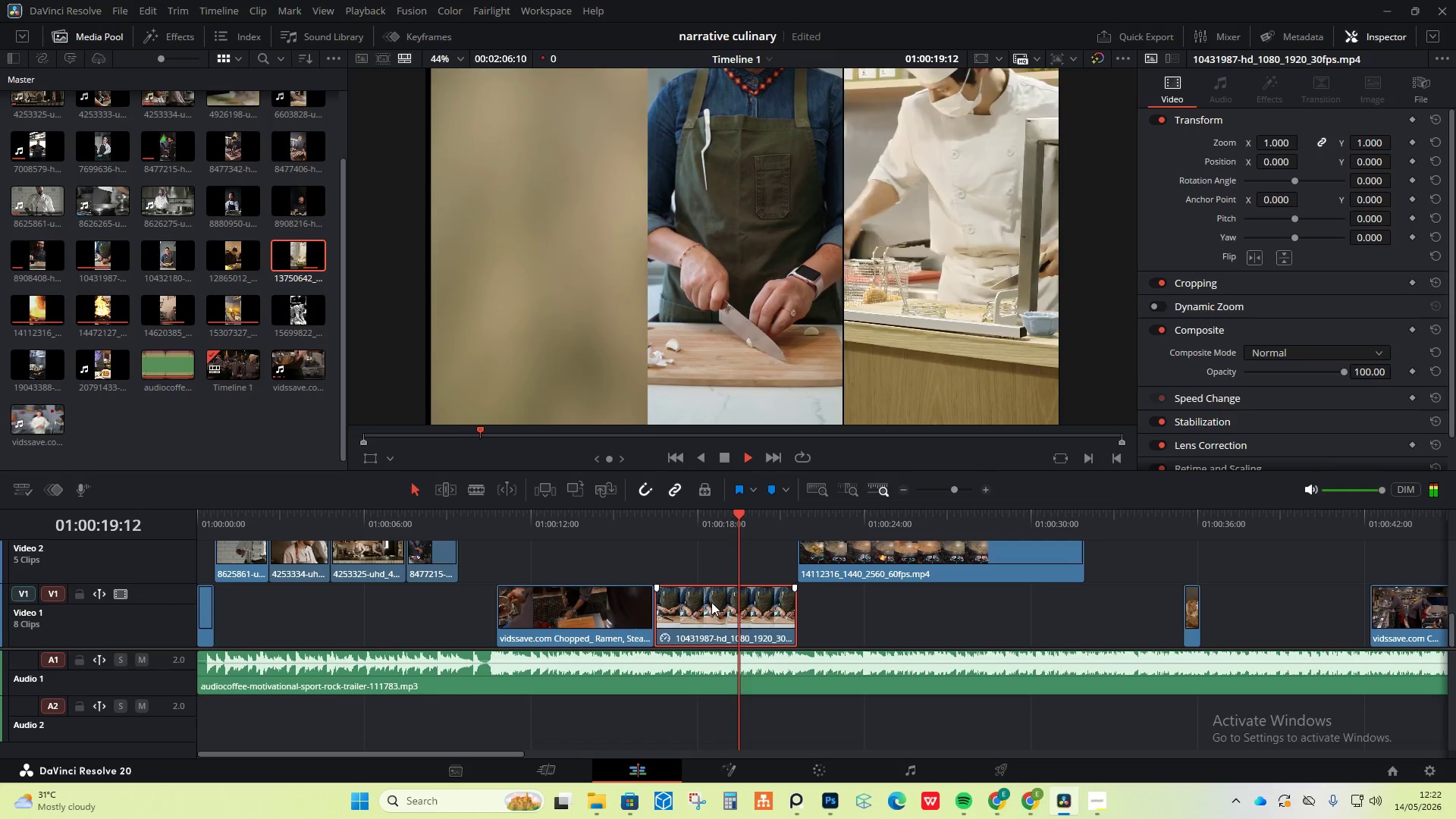 
key(Space)
 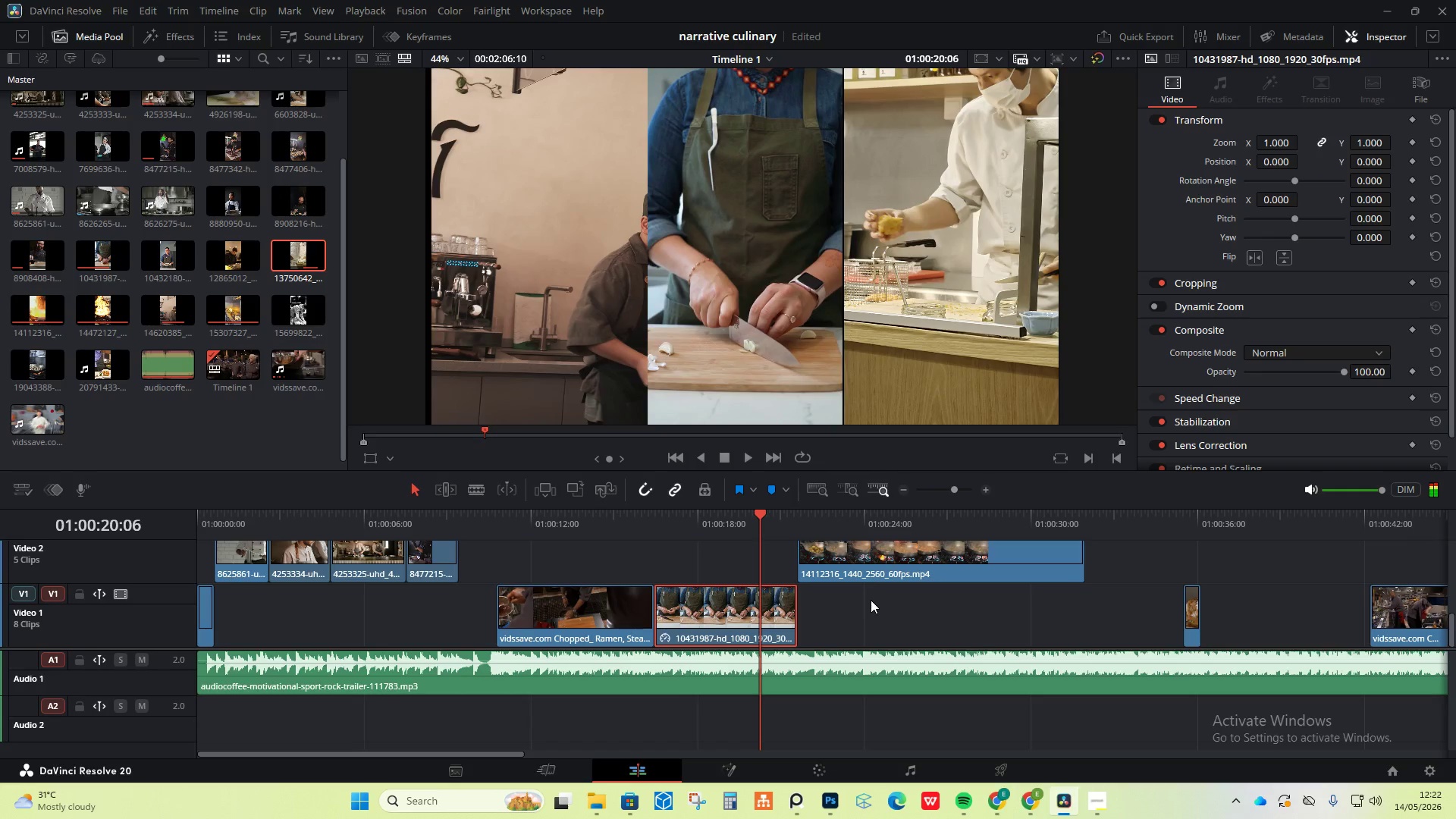 
key(Space)
 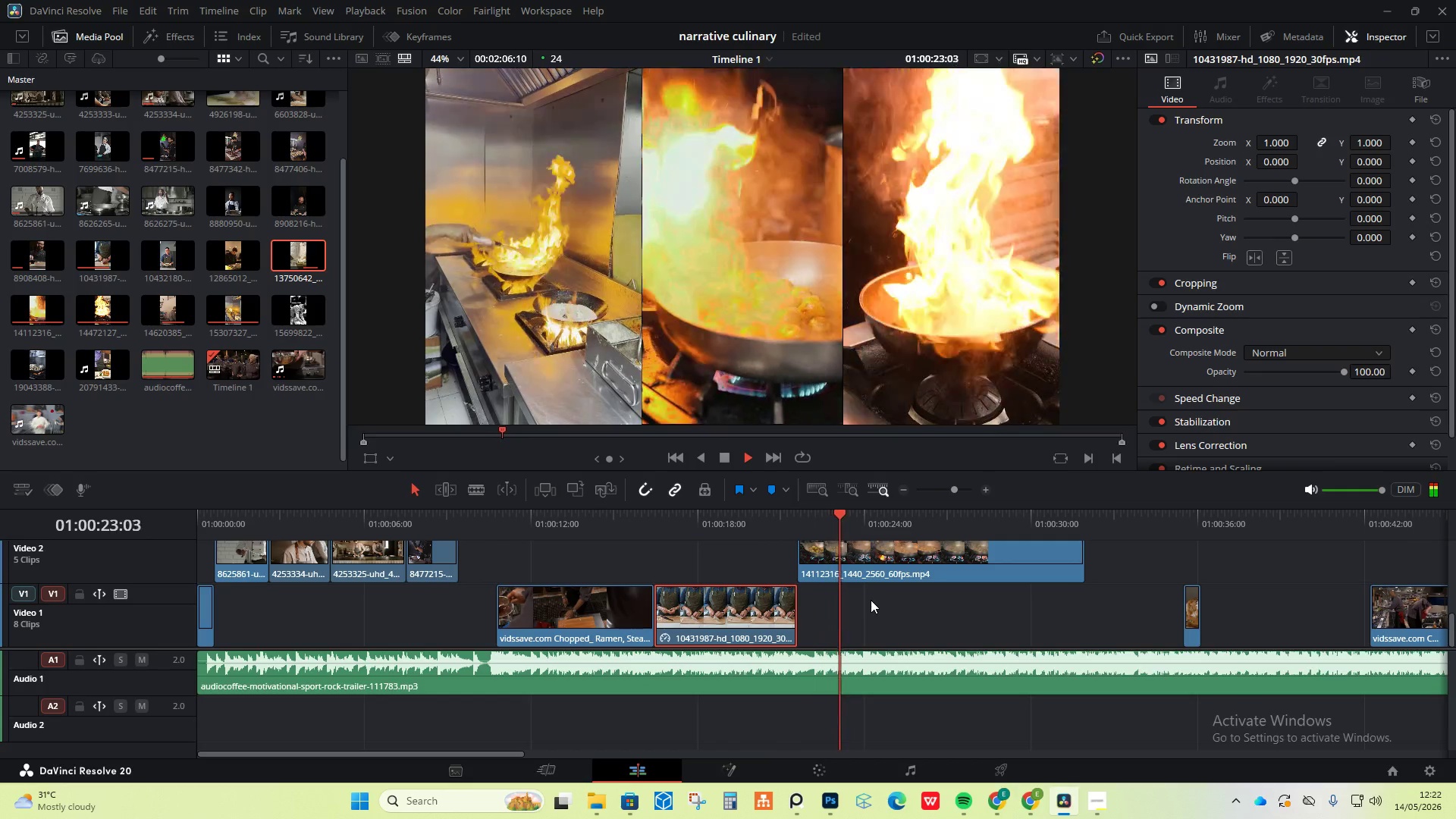 
left_click([739, 529])
 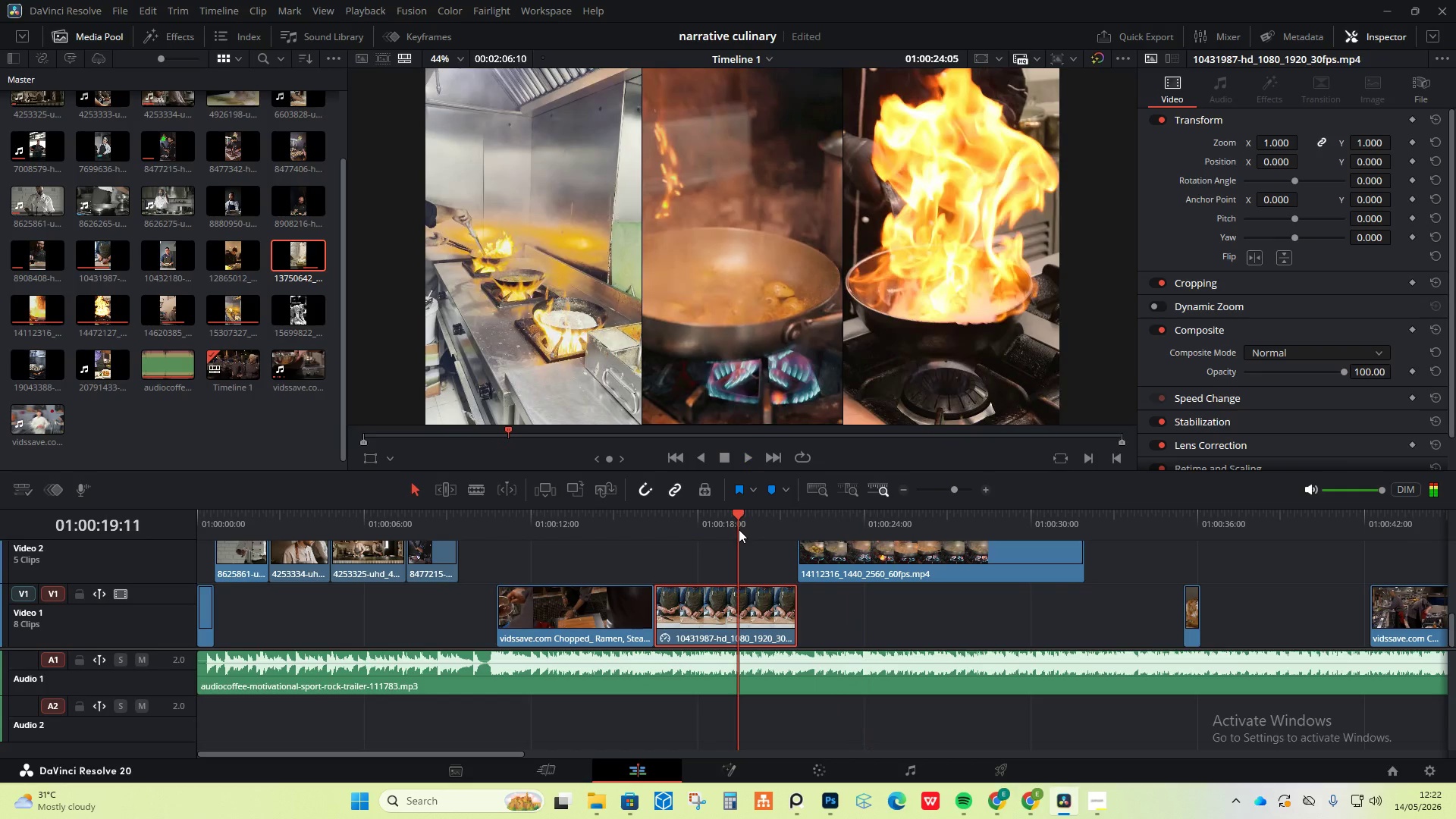 
key(Space)
 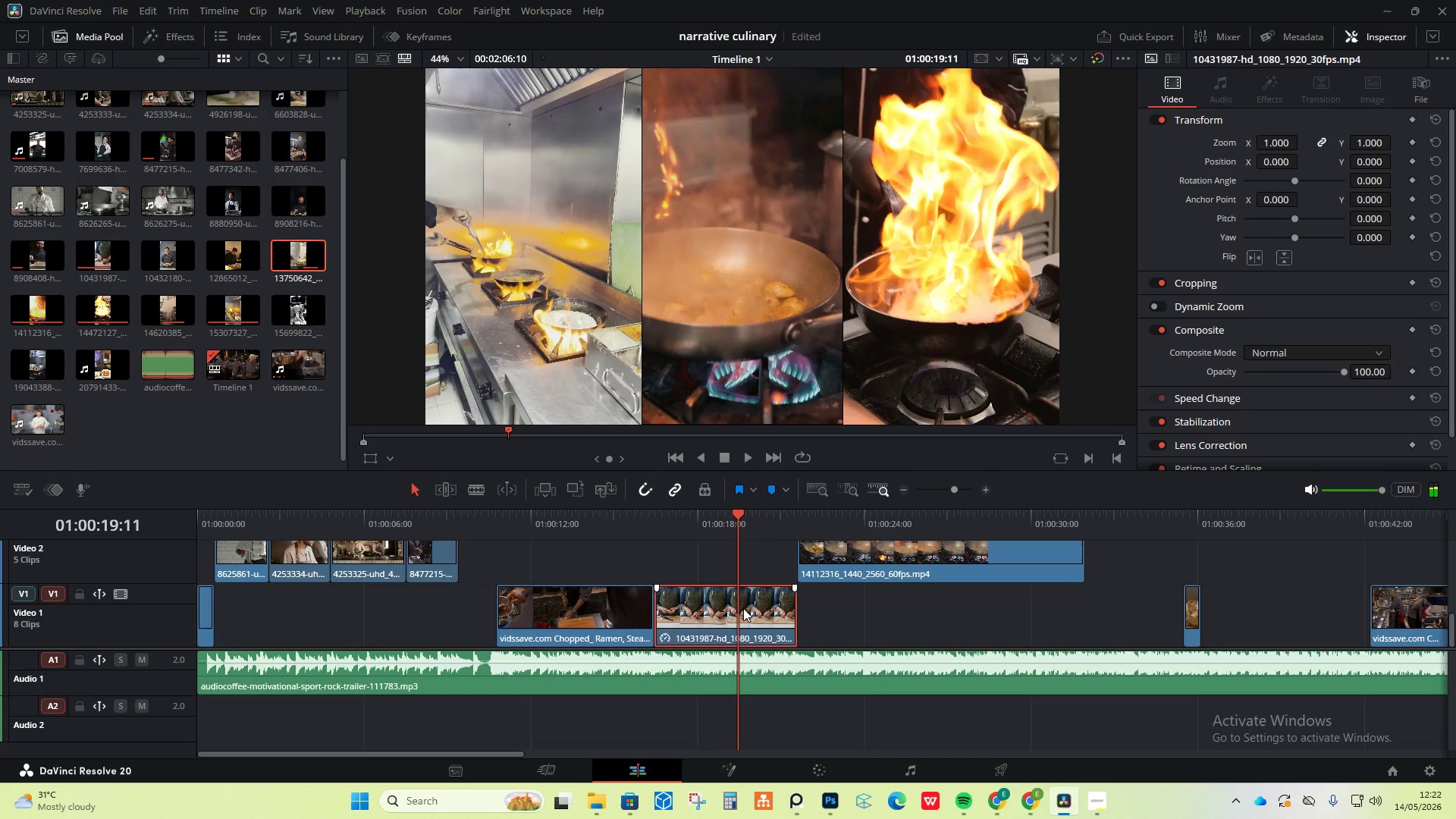 
key(Space)
 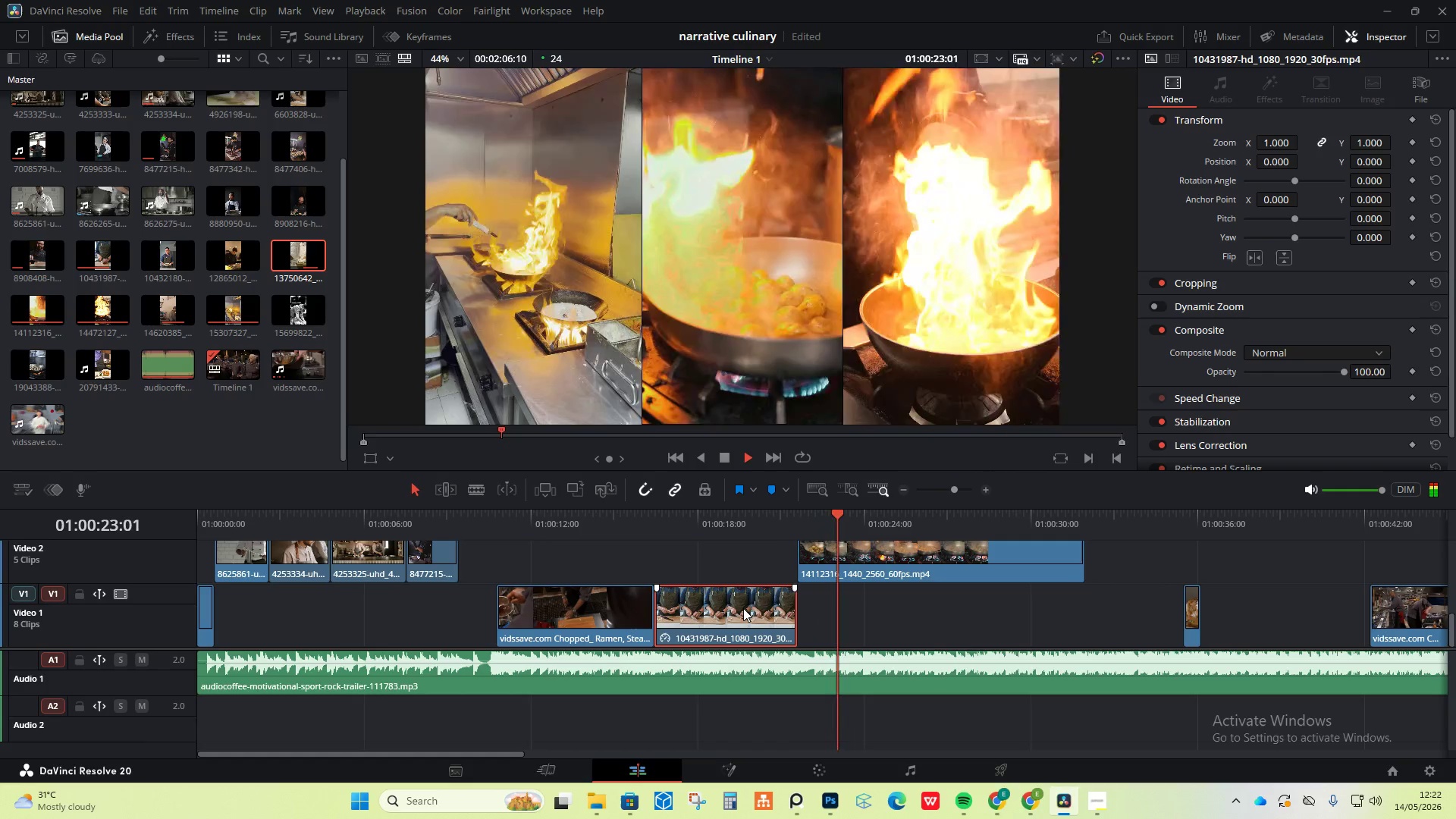 
wait(8.64)
 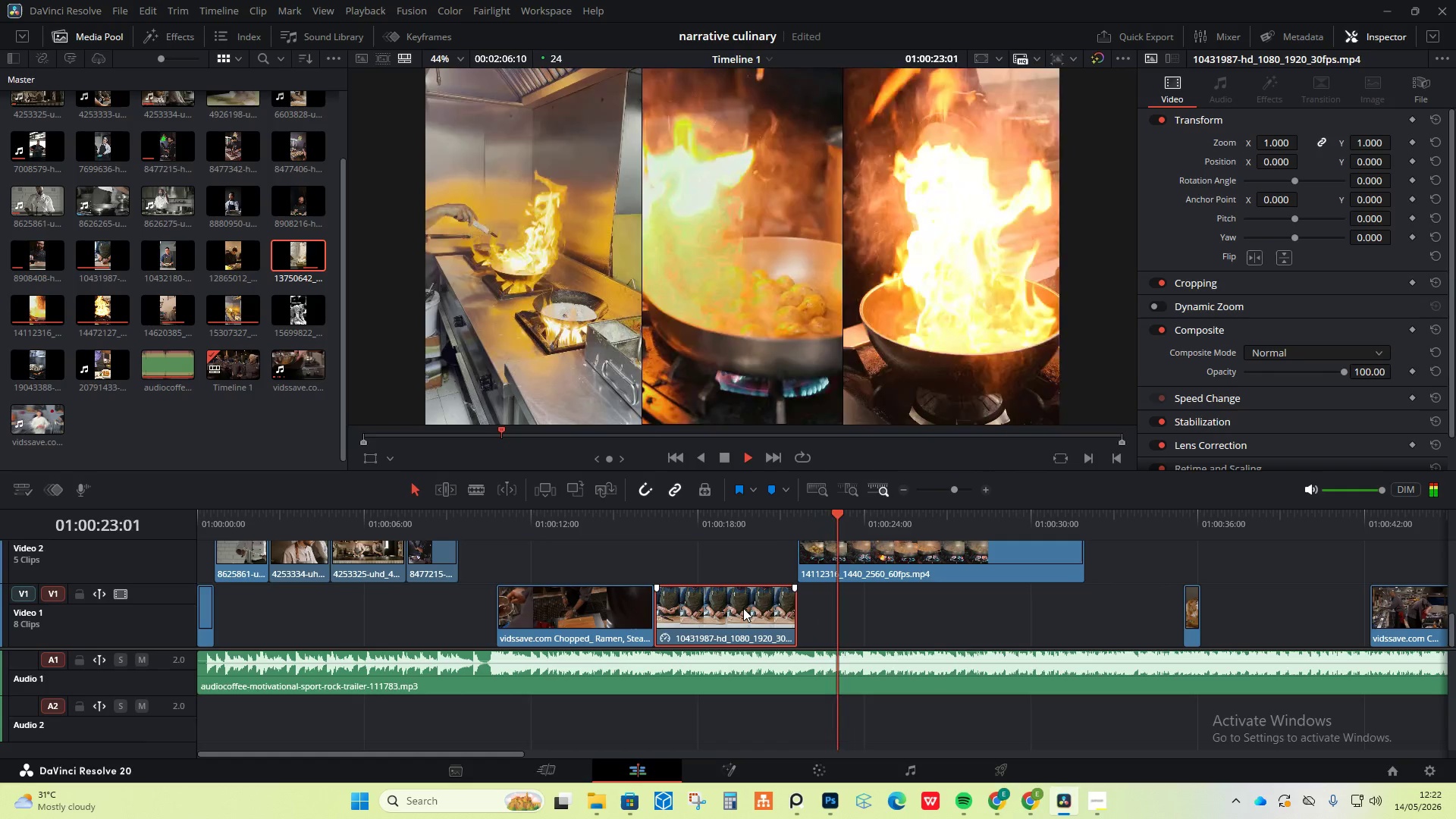 
key(Space)
 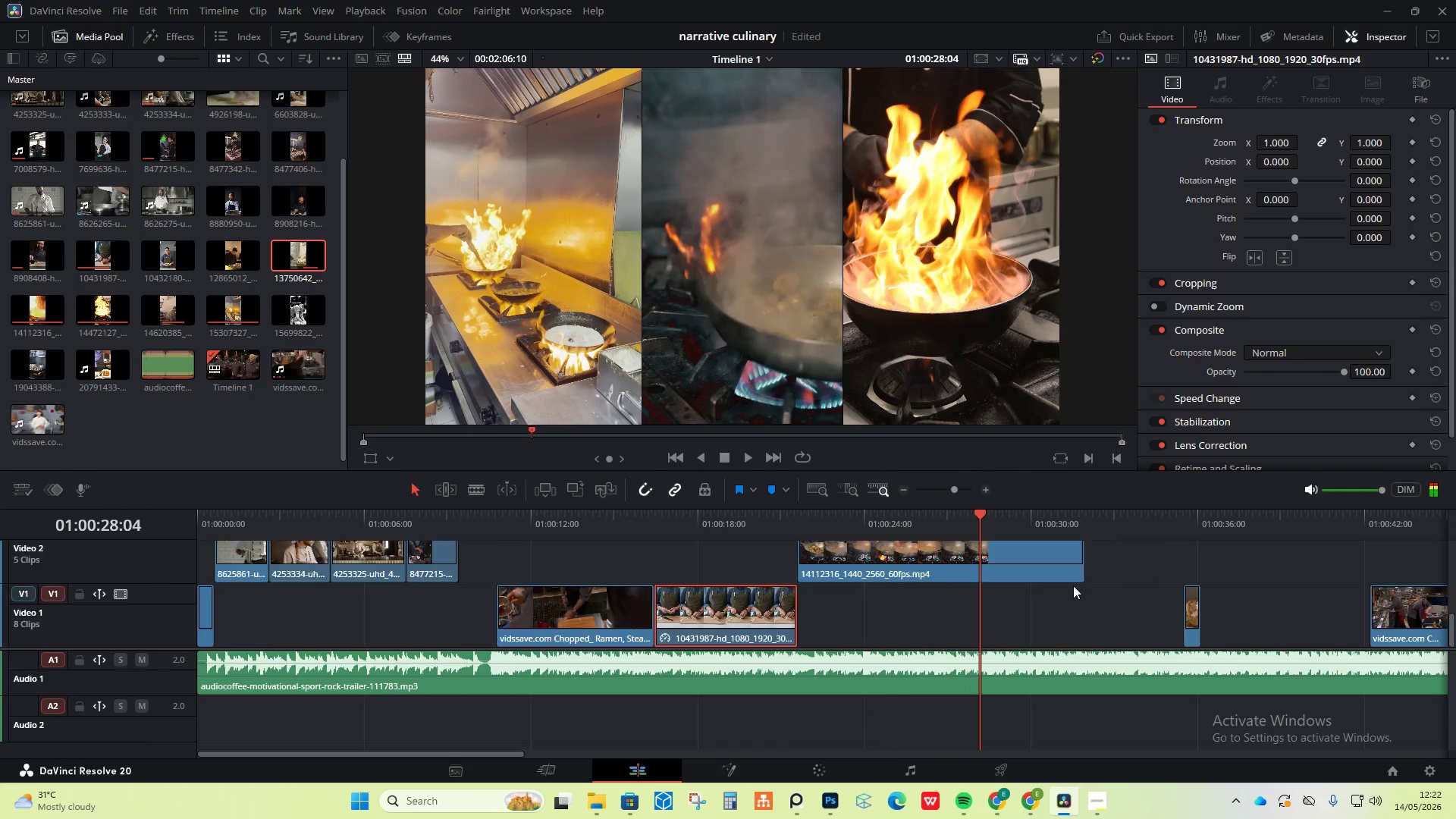 
scroll: coordinate [1073, 585], scroll_direction: up, amount: 1.0
 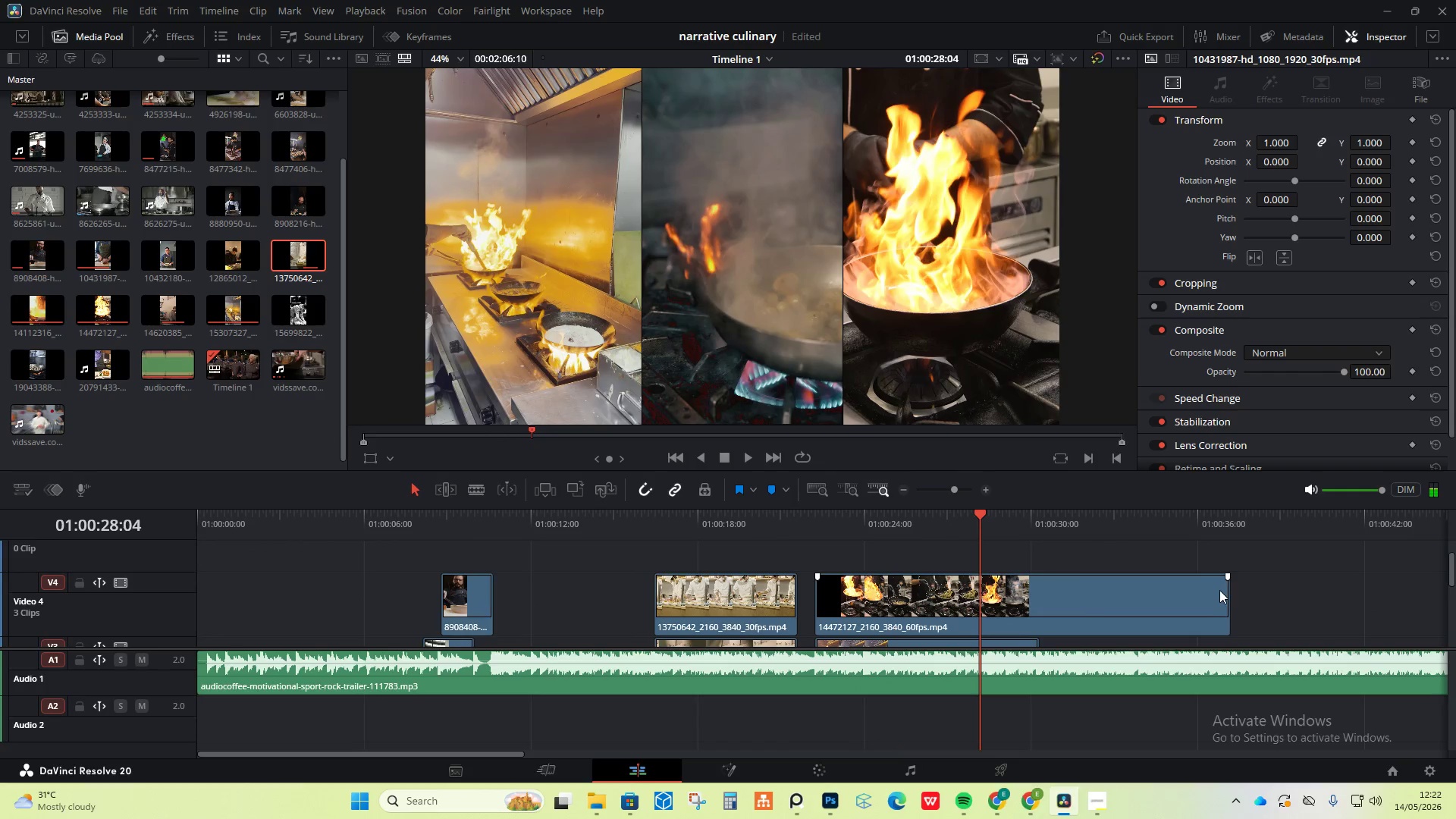 
left_click_drag(start_coordinate=[1226, 592], to_coordinate=[986, 588])
 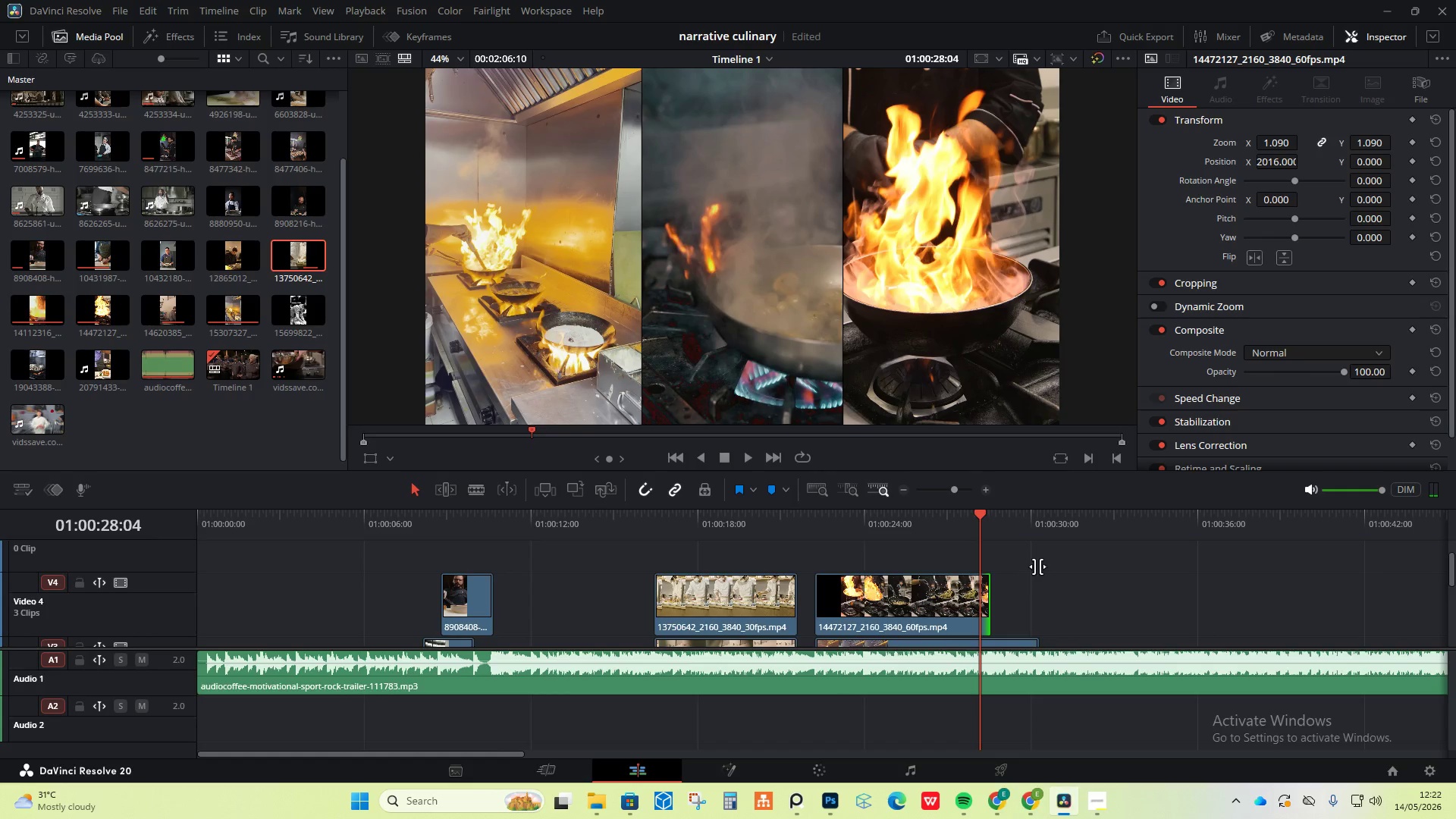 
scroll: coordinate [1037, 566], scroll_direction: down, amount: 1.0
 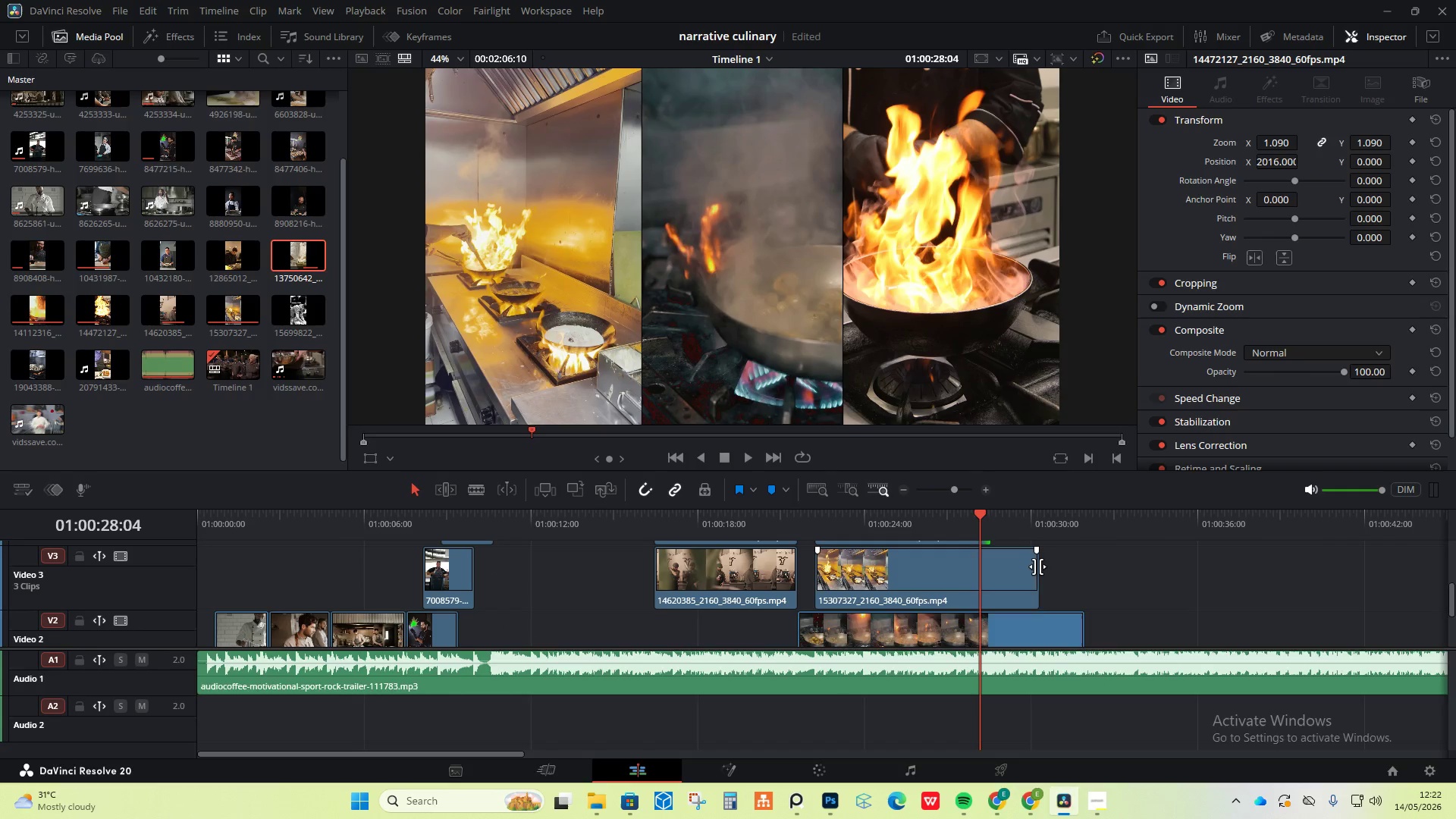 
left_click_drag(start_coordinate=[1037, 566], to_coordinate=[990, 579])
 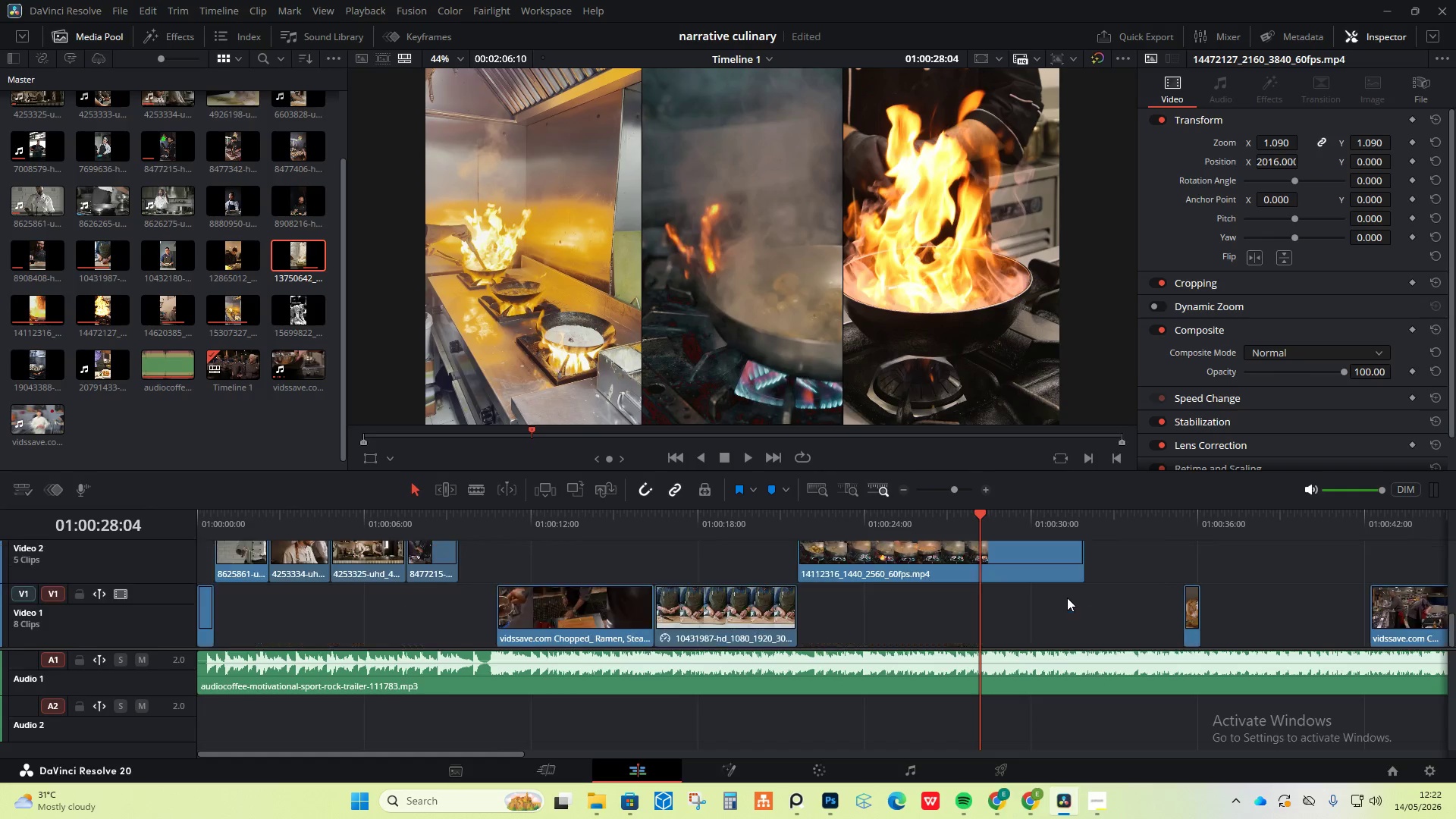 
scroll: coordinate [1067, 598], scroll_direction: down, amount: 1.0
 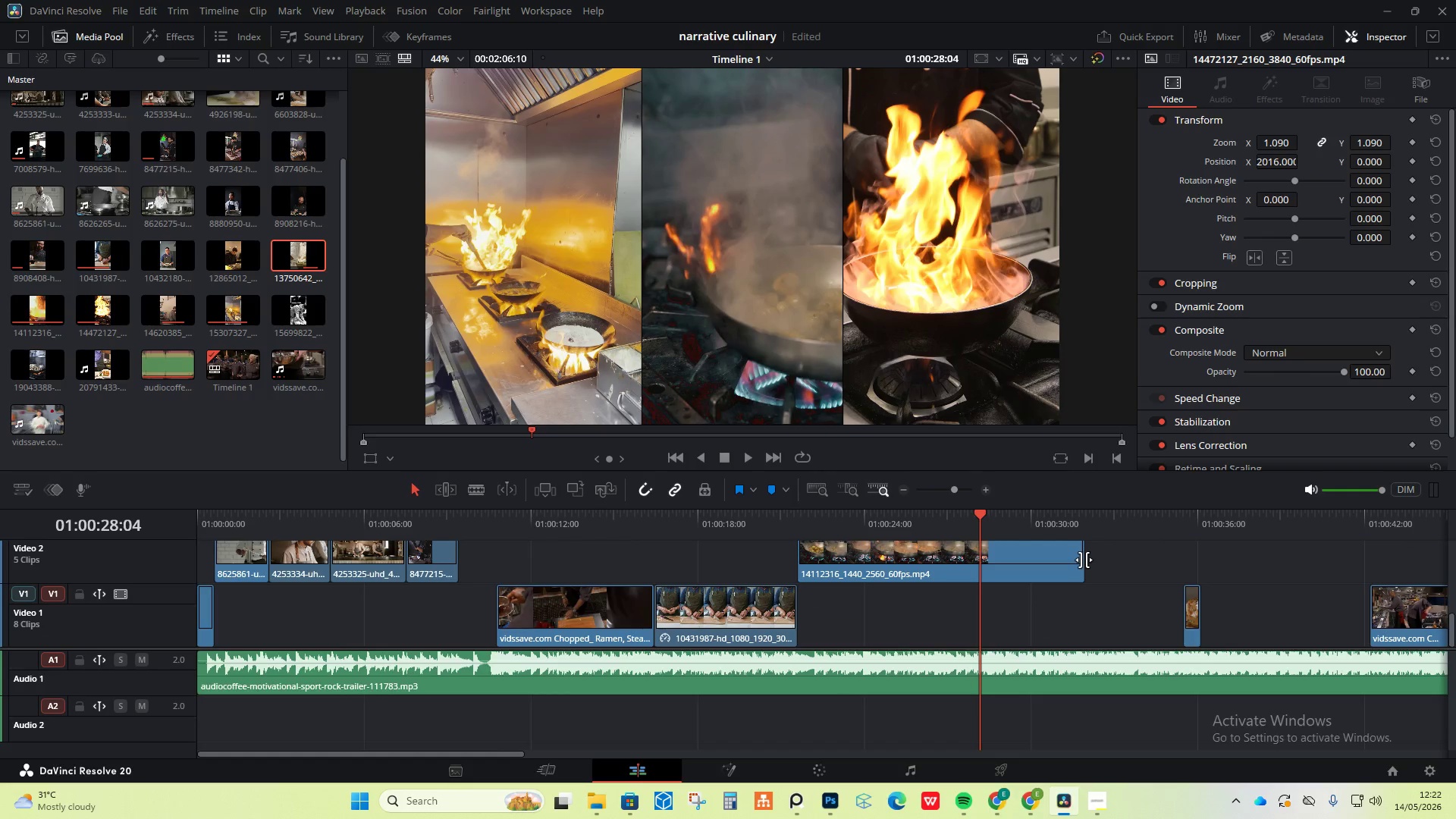 
left_click_drag(start_coordinate=[1083, 558], to_coordinate=[986, 566])
 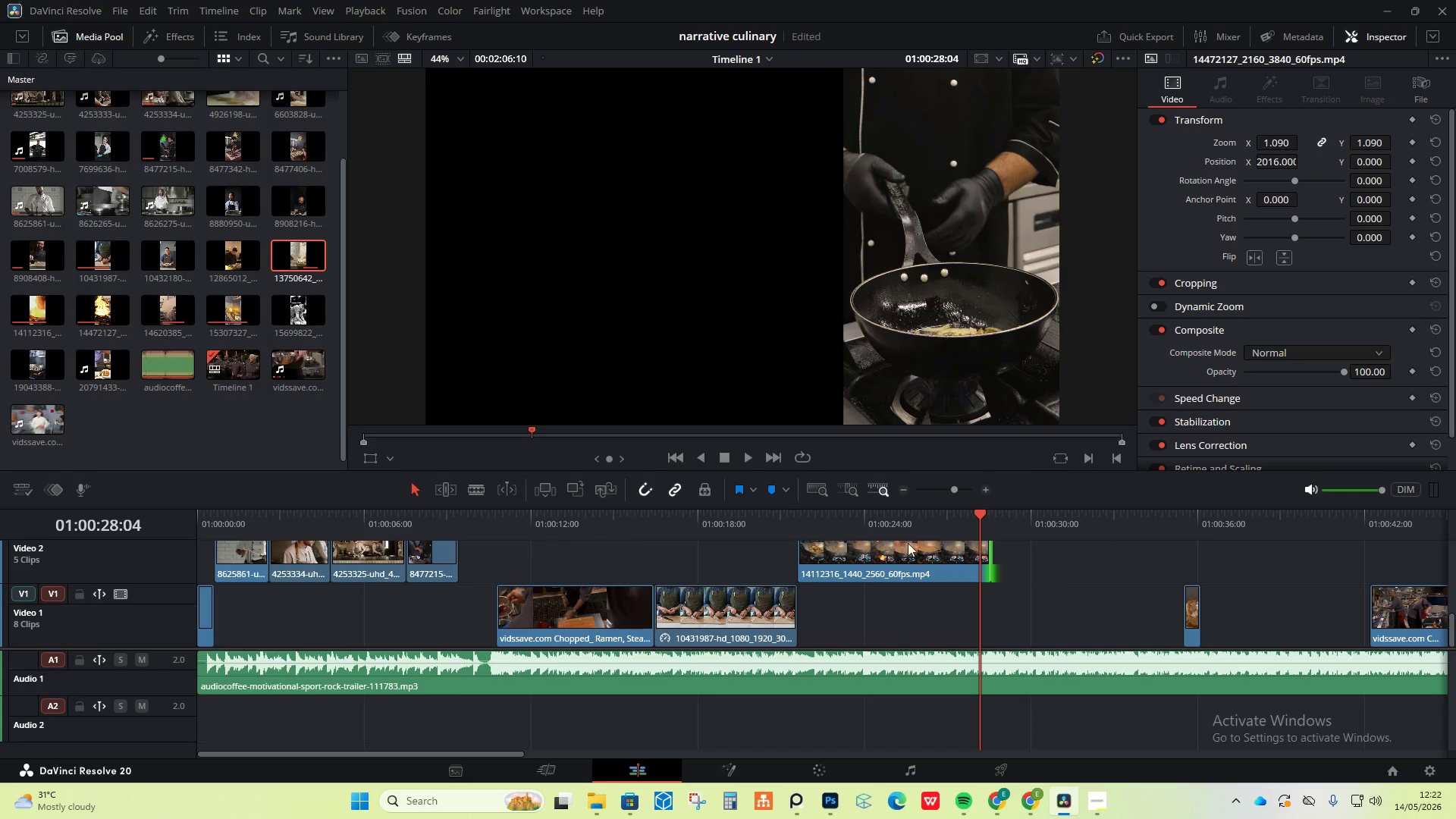 
left_click([822, 518])
 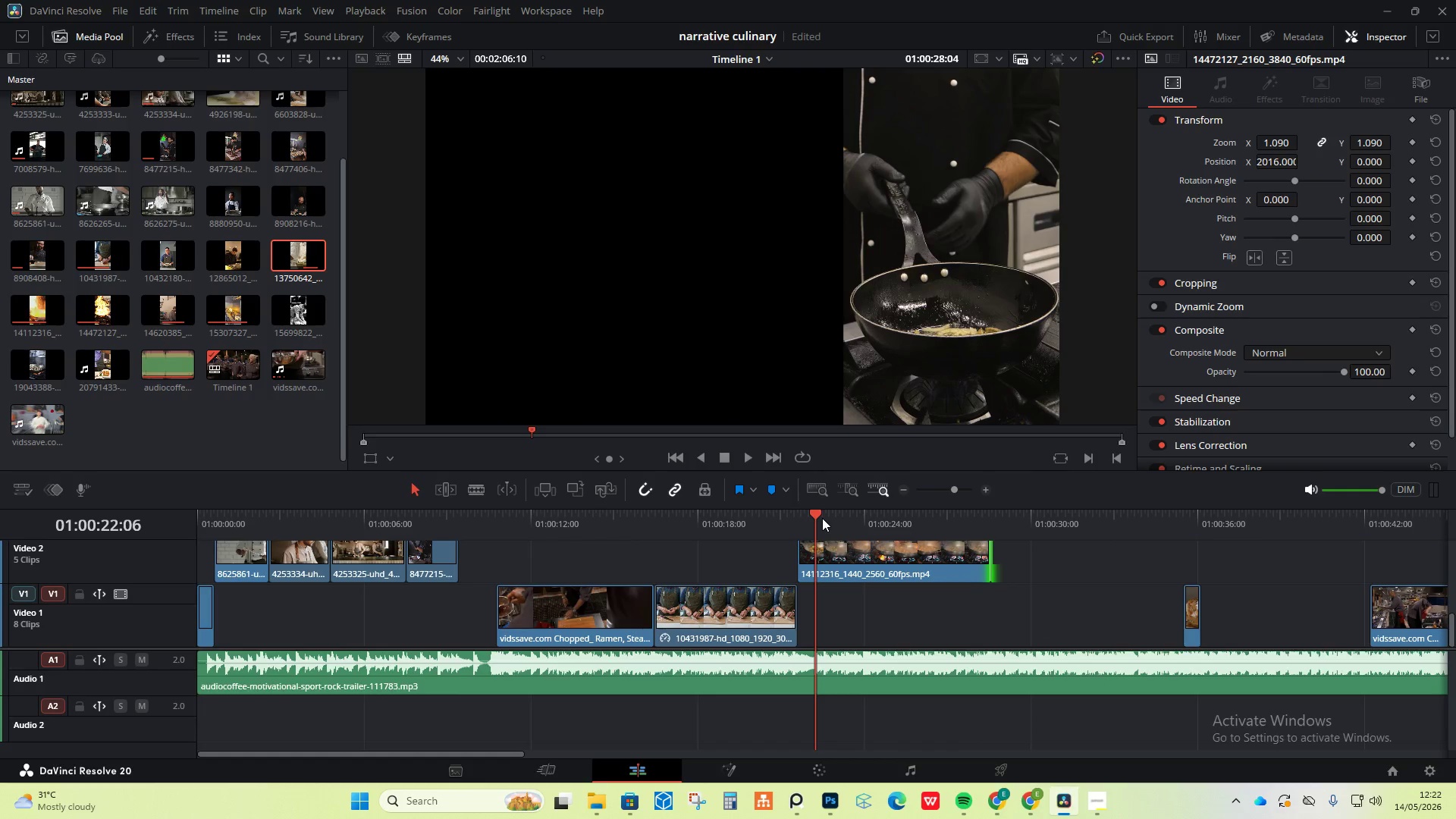 
key(Space)
 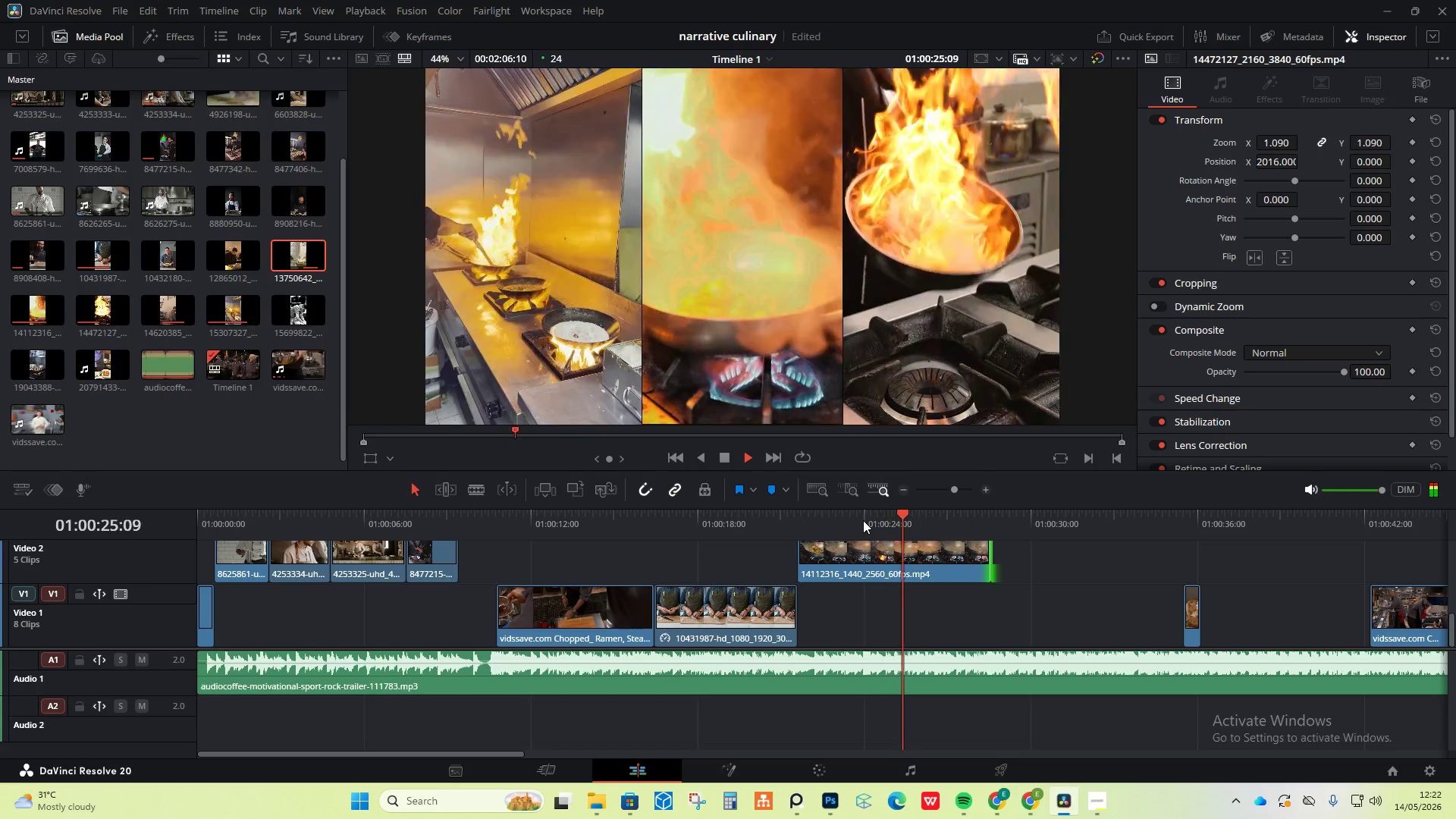 
wait(5.7)
 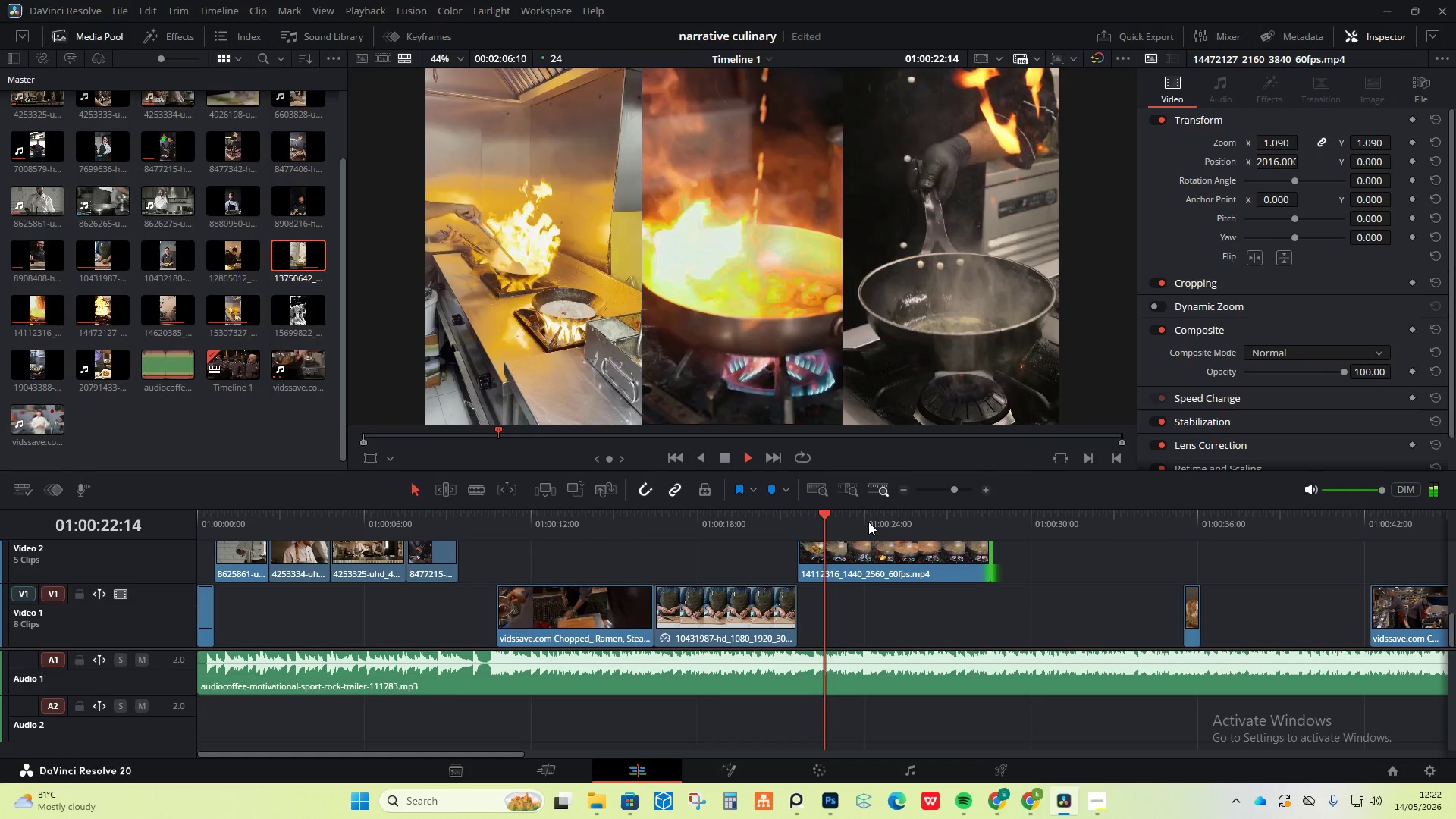 
left_click([1053, 572])
 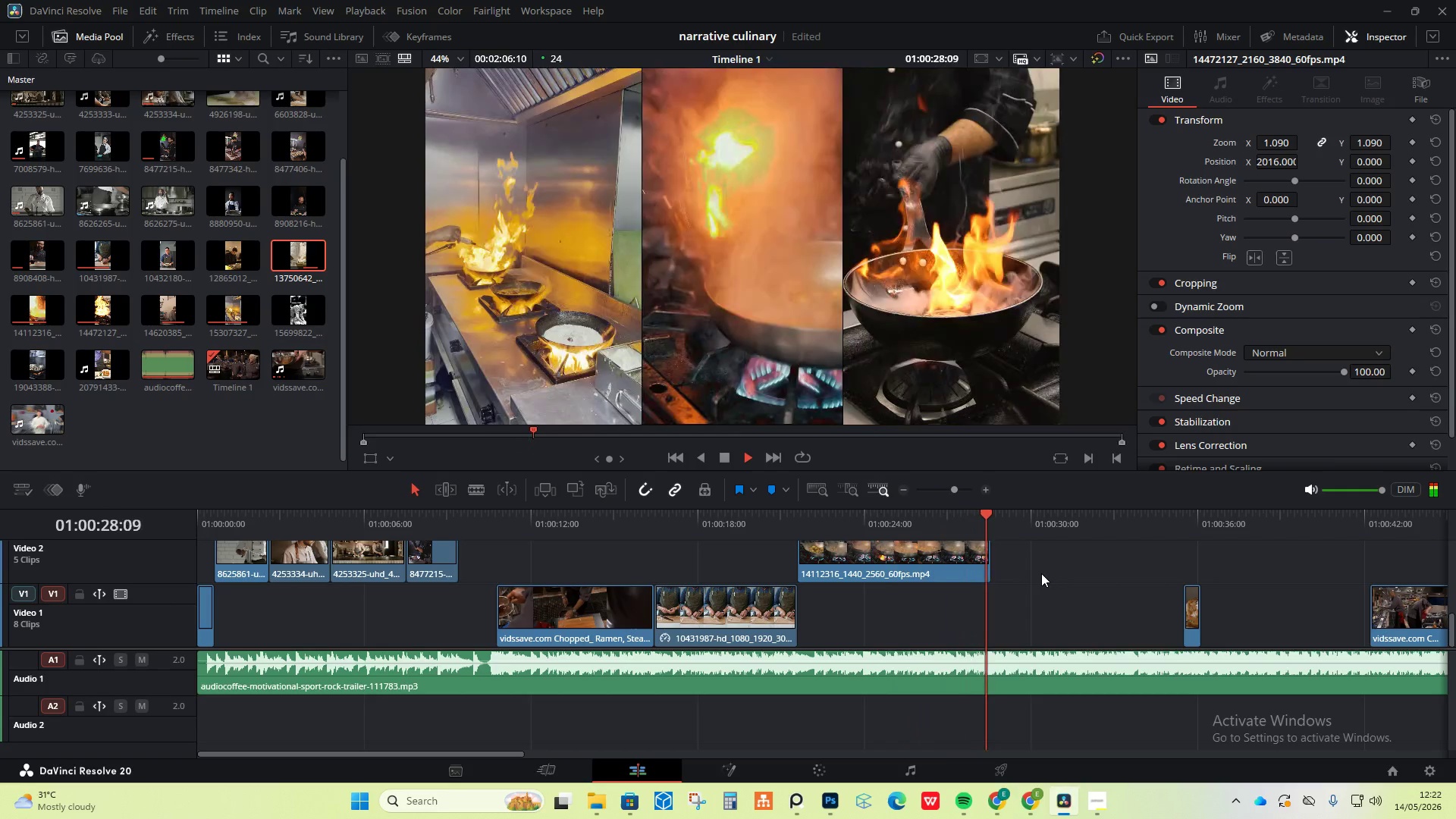 
key(Space)
 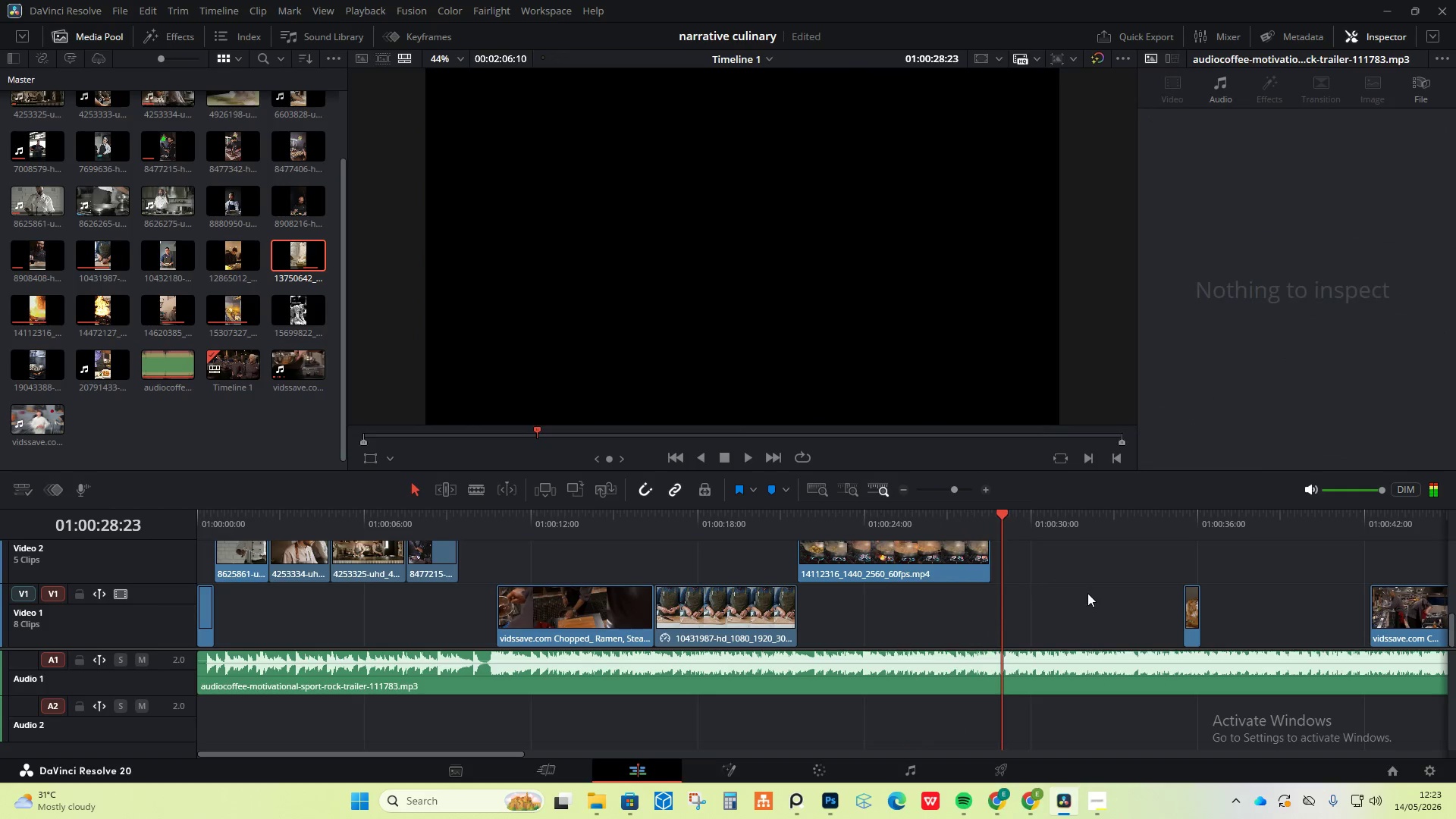 
scroll: coordinate [1085, 592], scroll_direction: up, amount: 2.0
 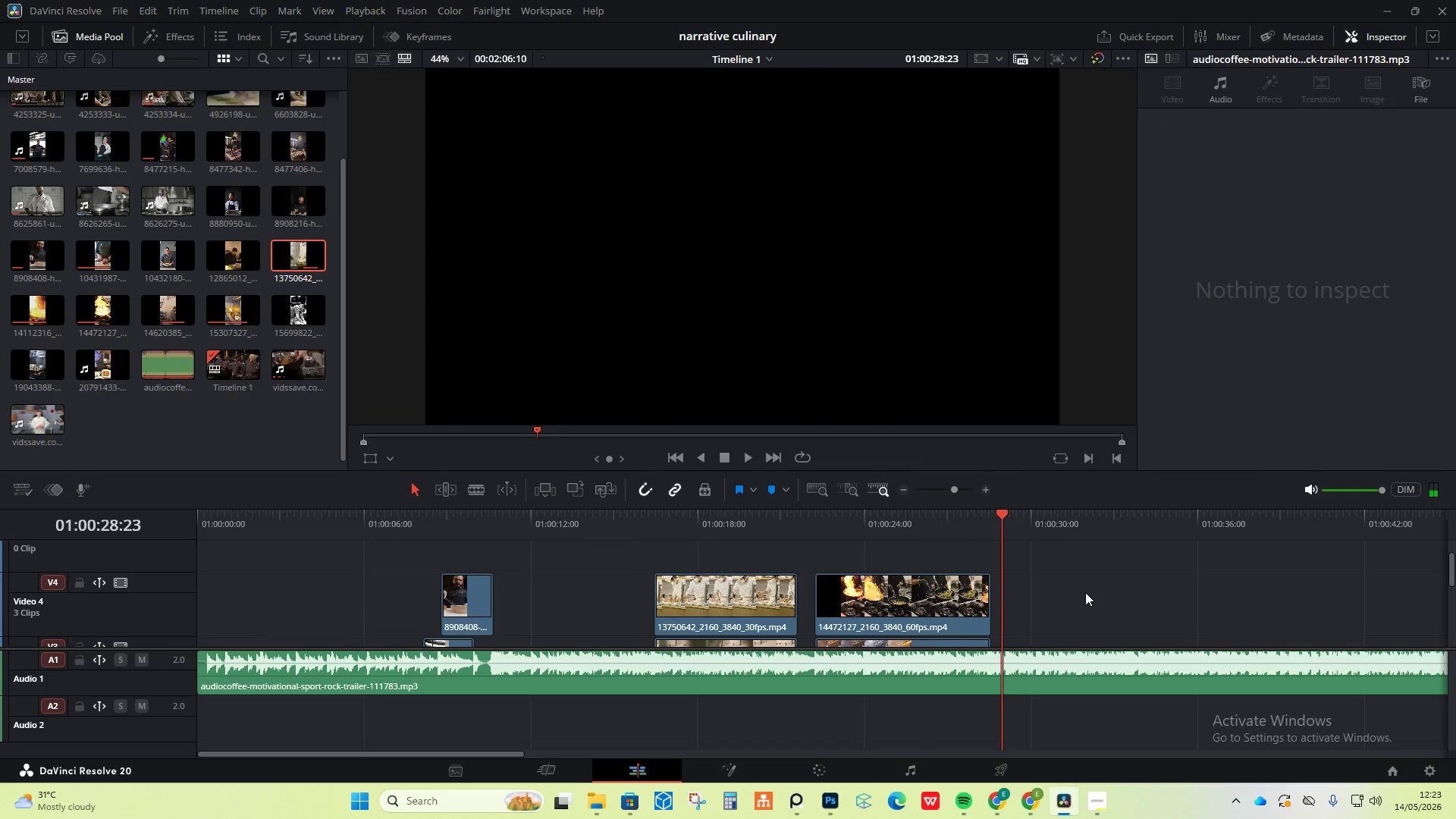 
key(Space)
 